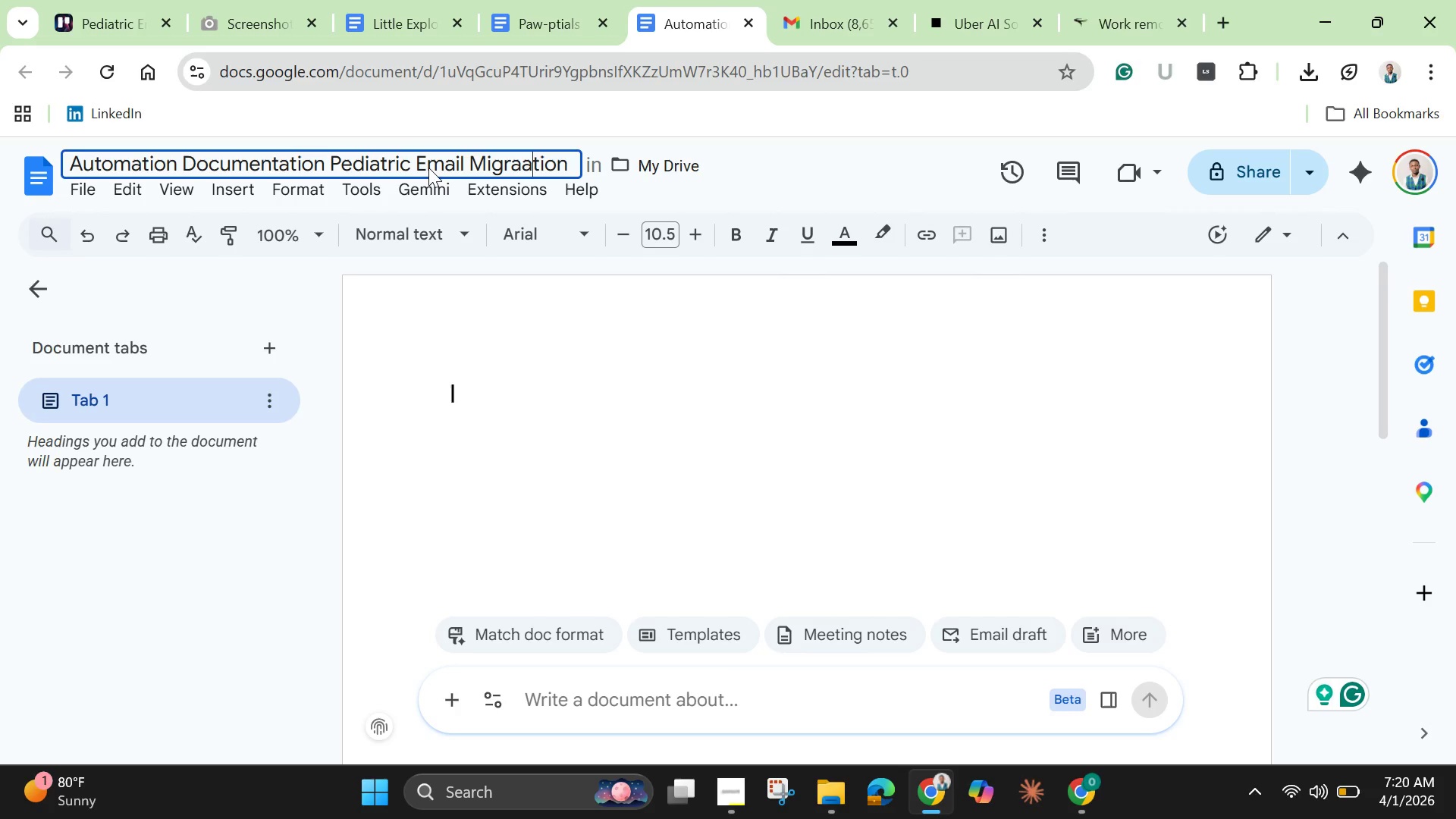 
key(ArrowLeft)
 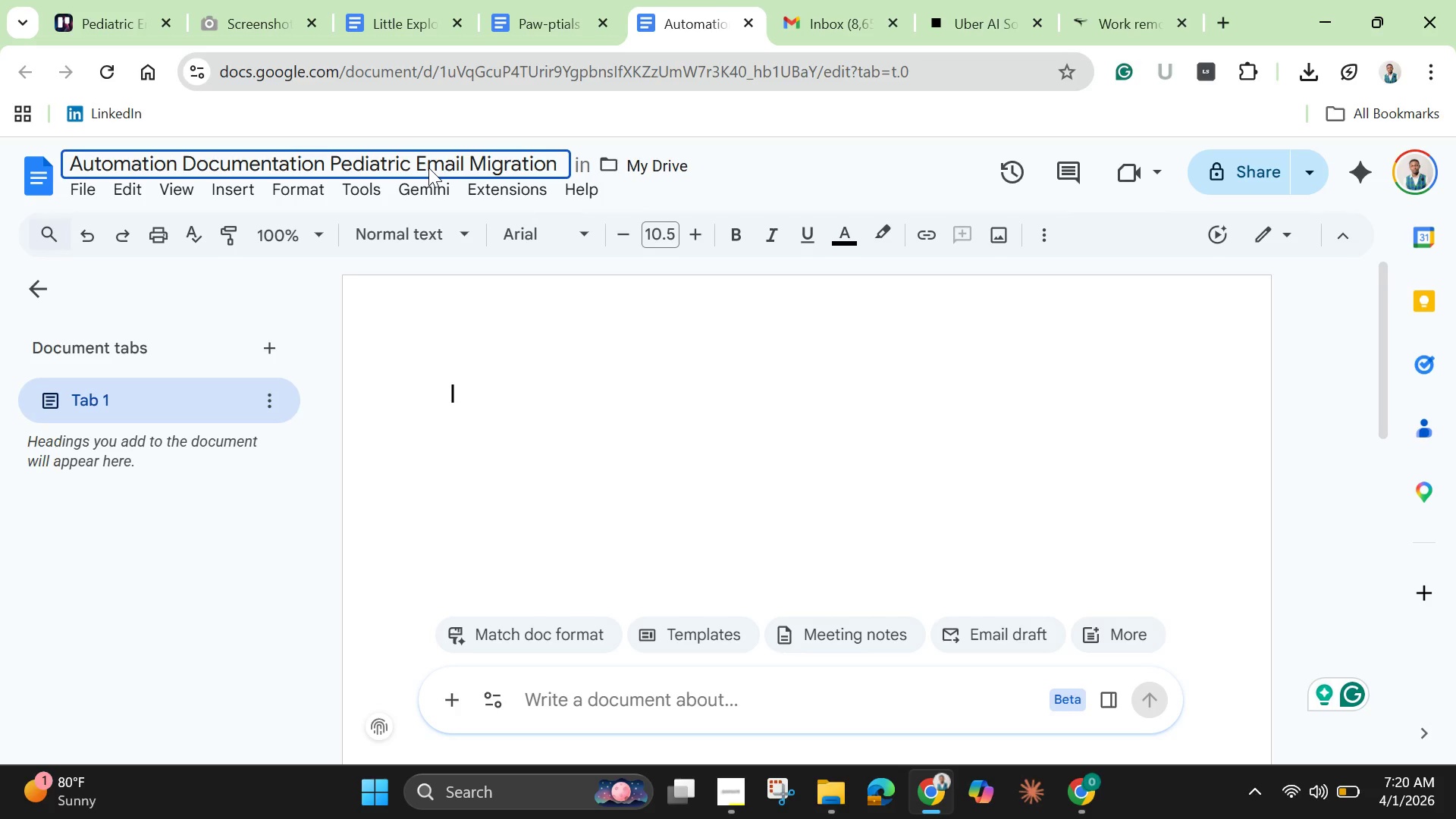 
key(Backspace)
 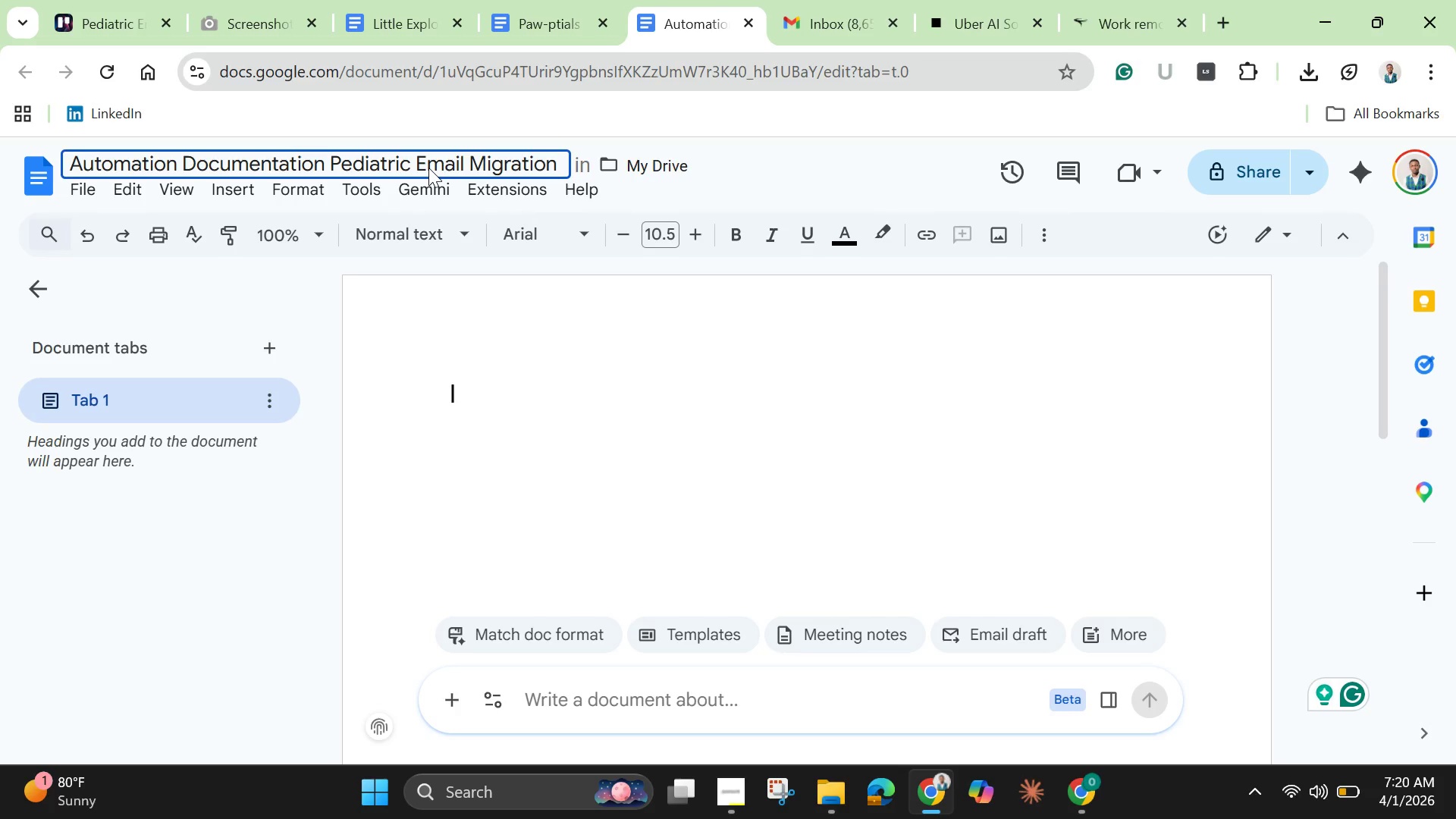 
key(Enter)
 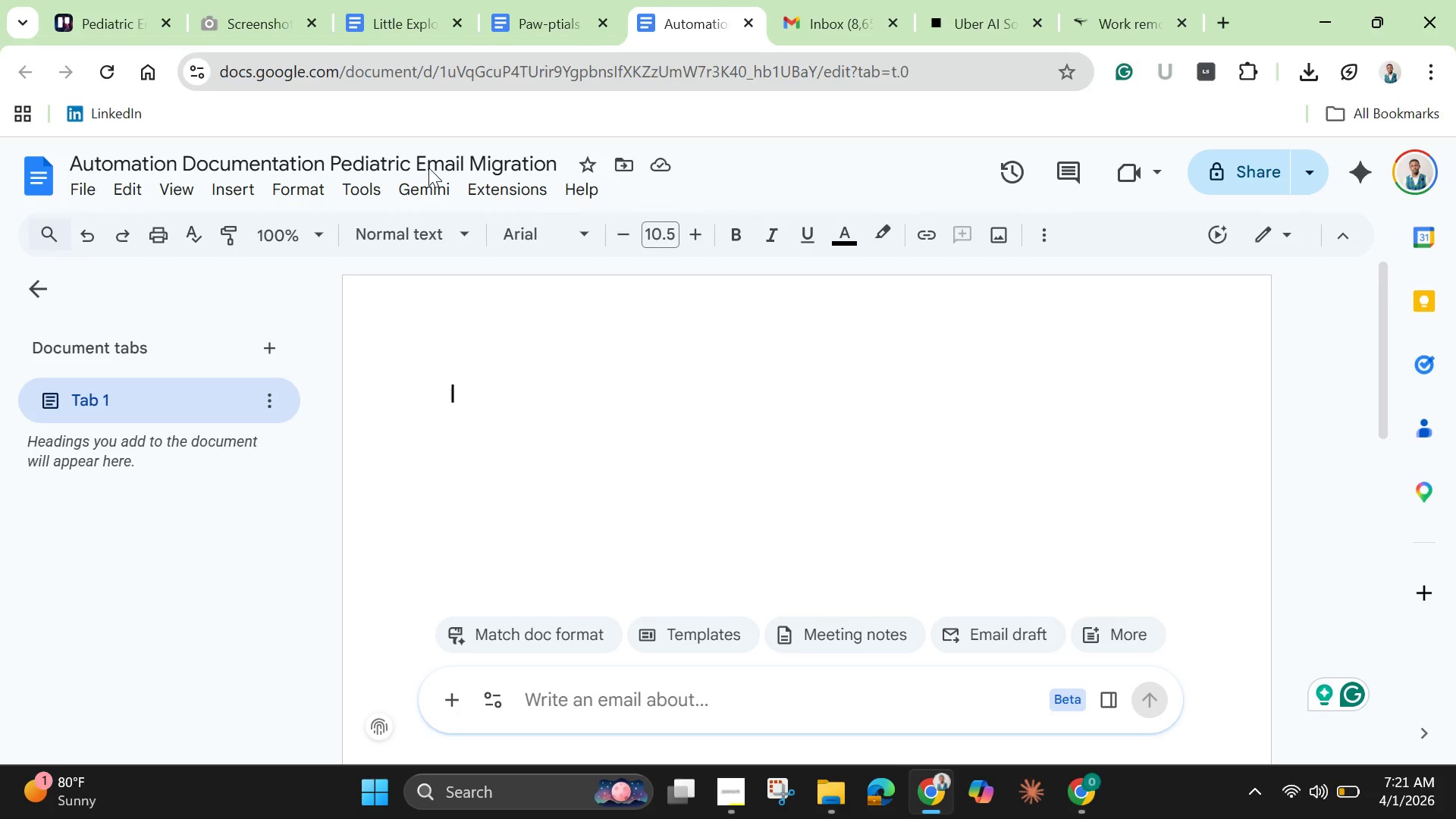 
wait(27.12)
 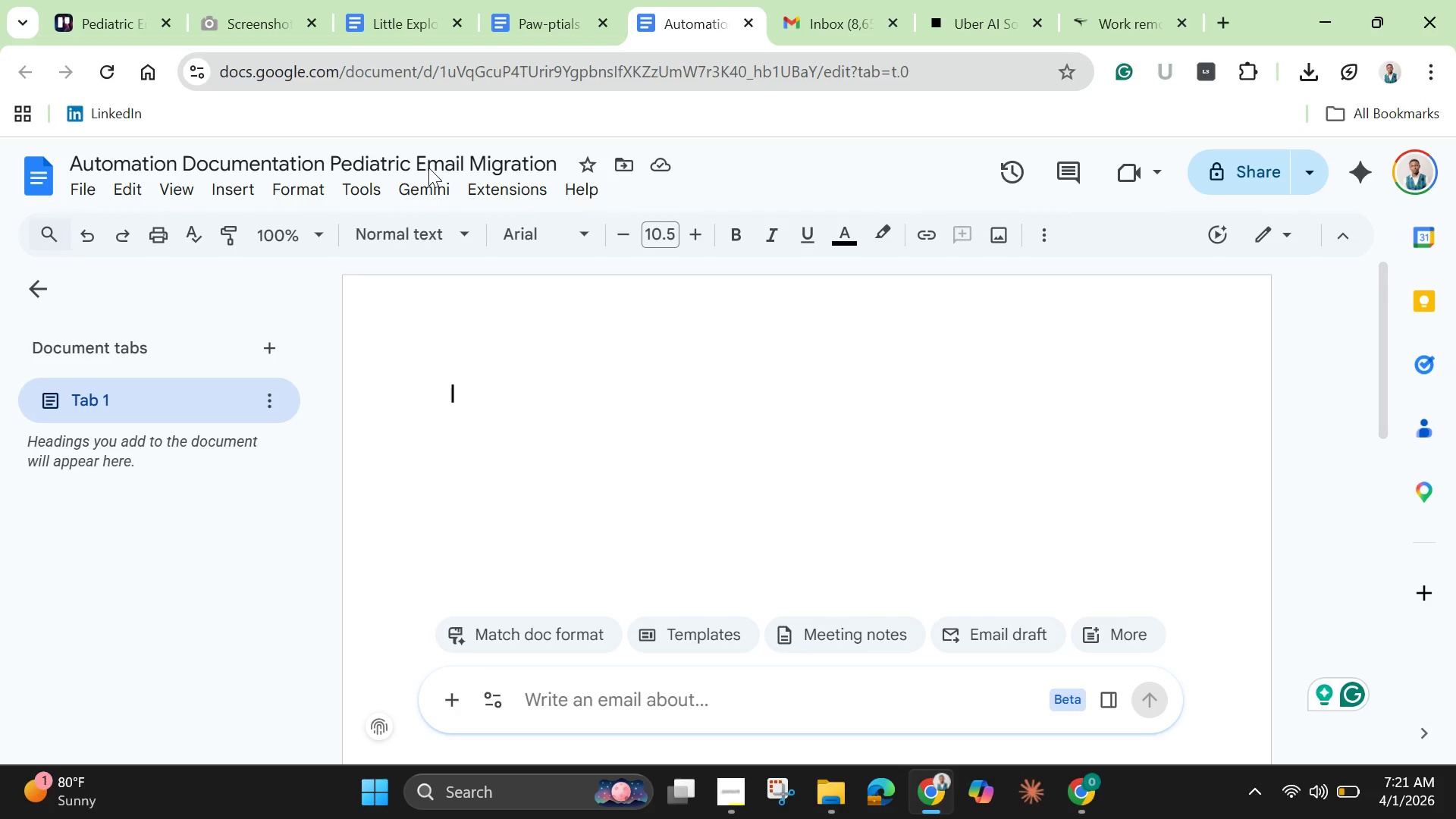 
left_click([102, 11])
 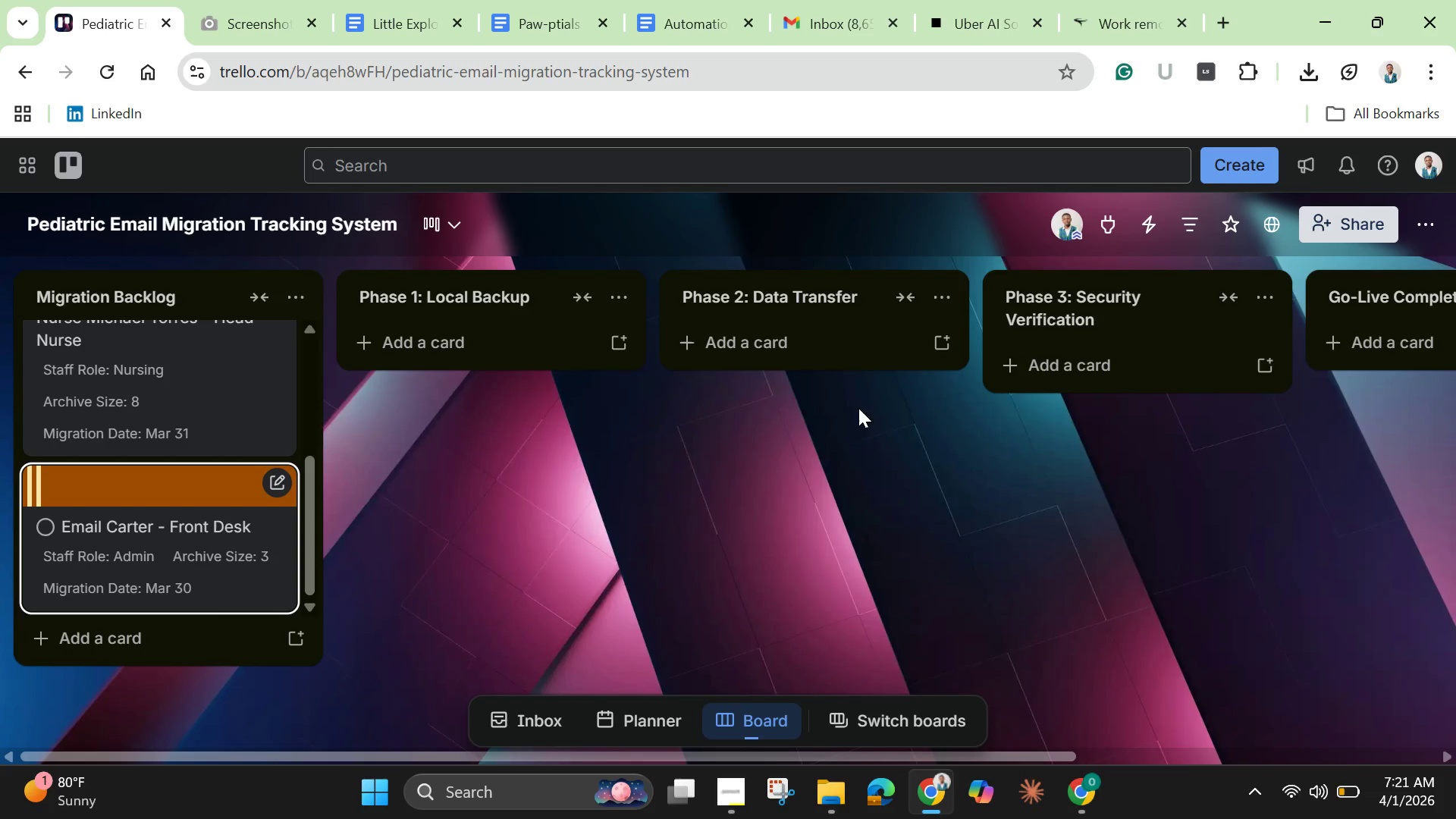 
wait(6.56)
 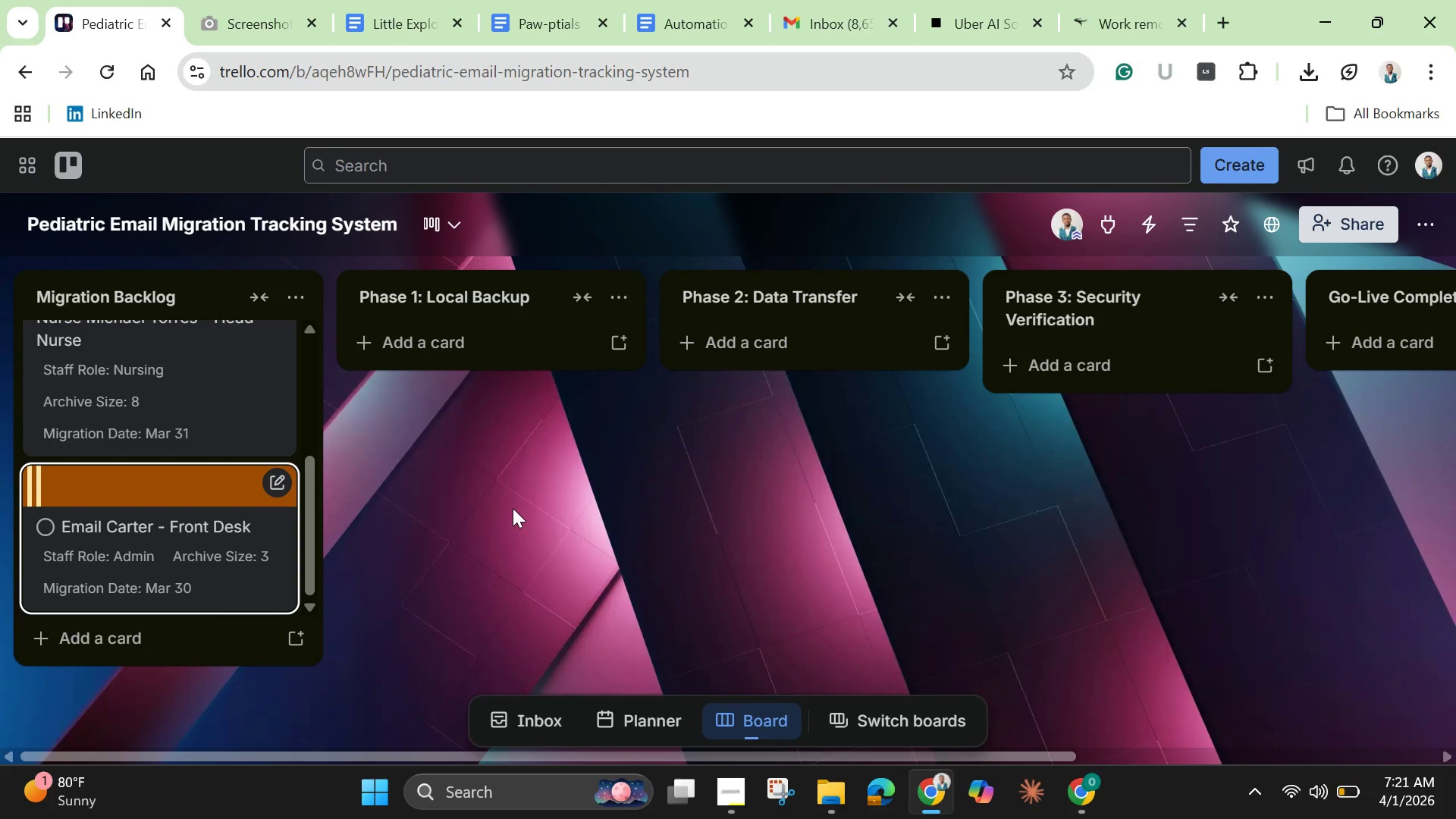 
left_click([1420, 231])
 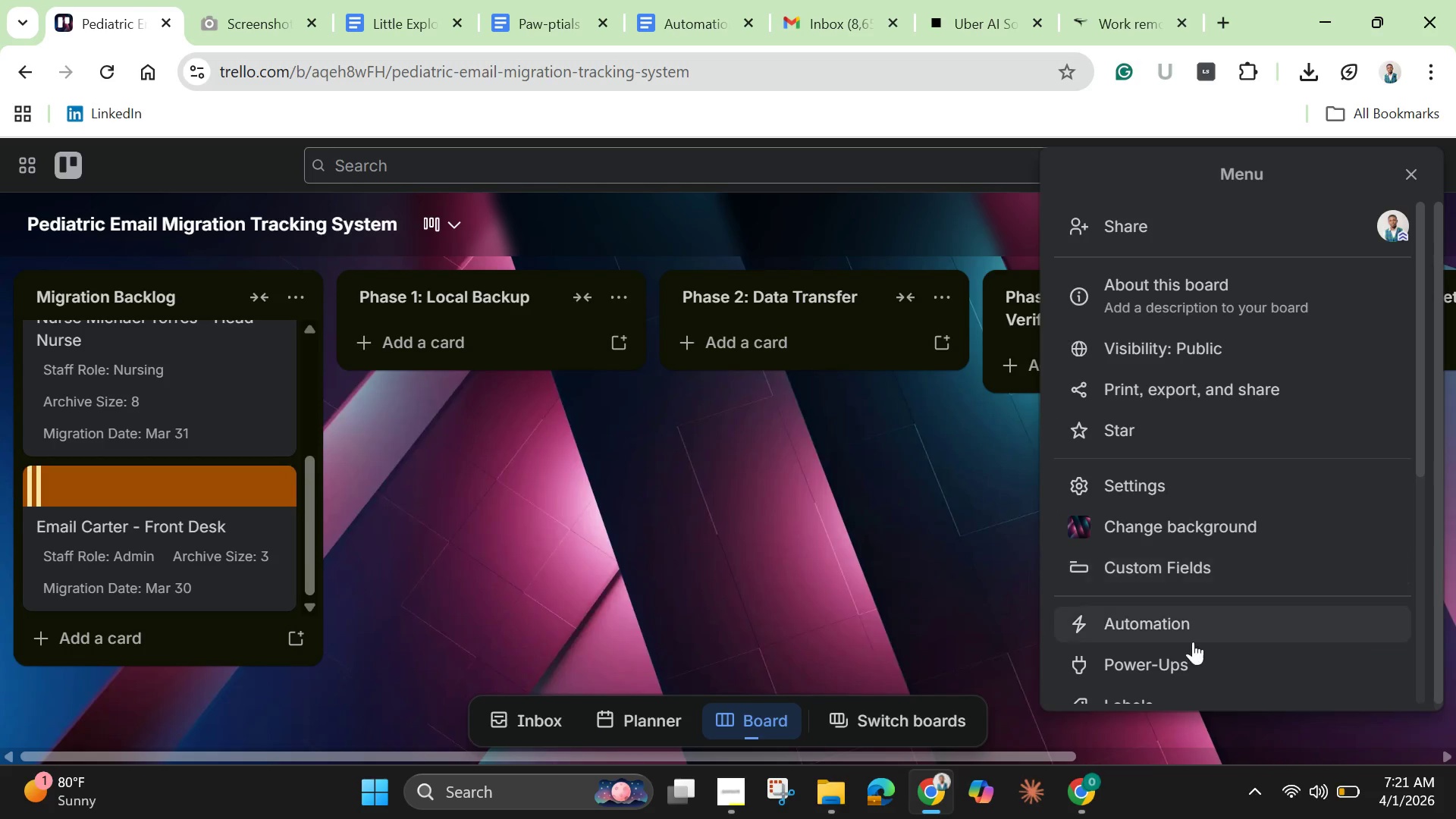 
left_click([1194, 632])
 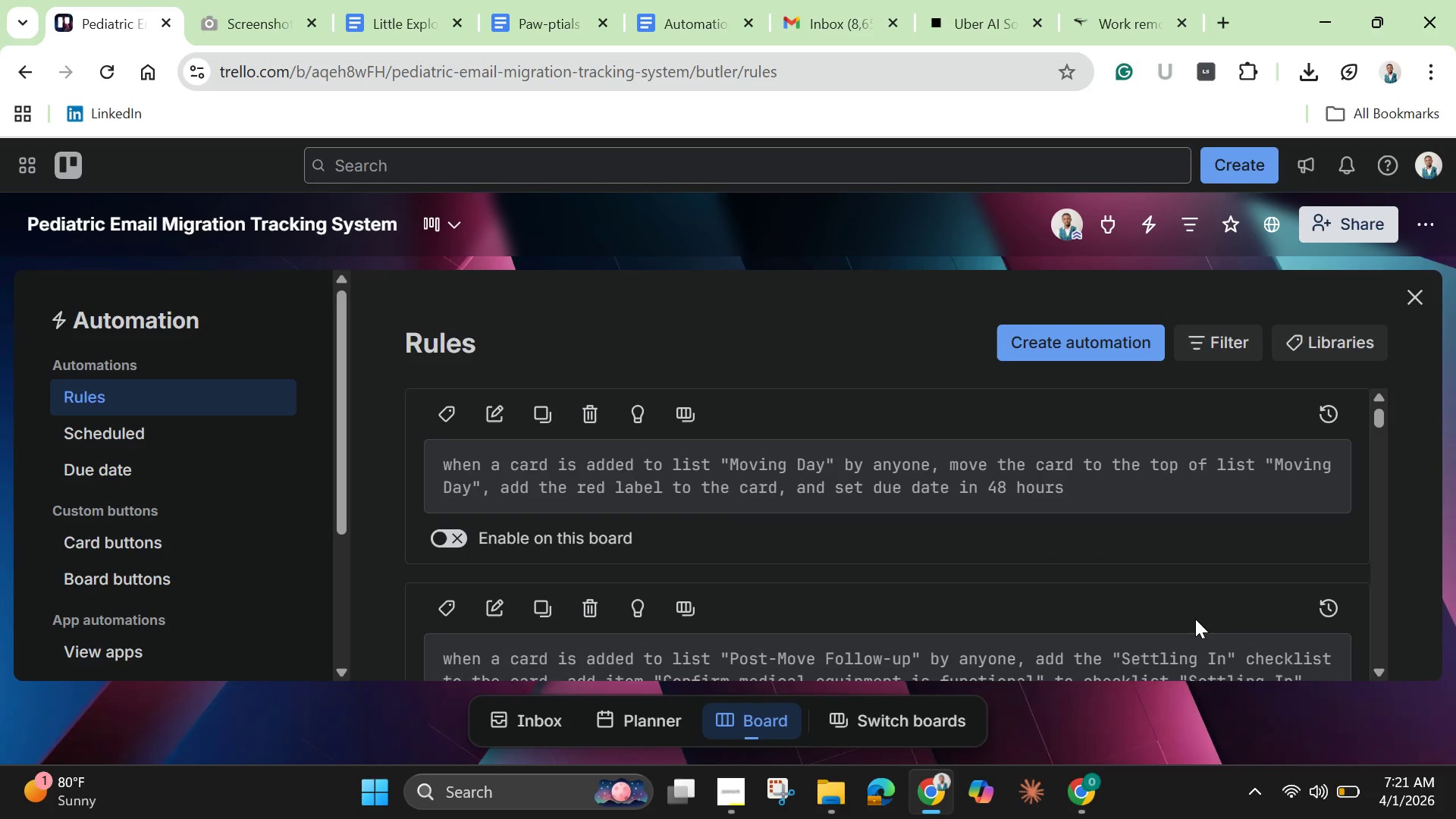 
wait(5.11)
 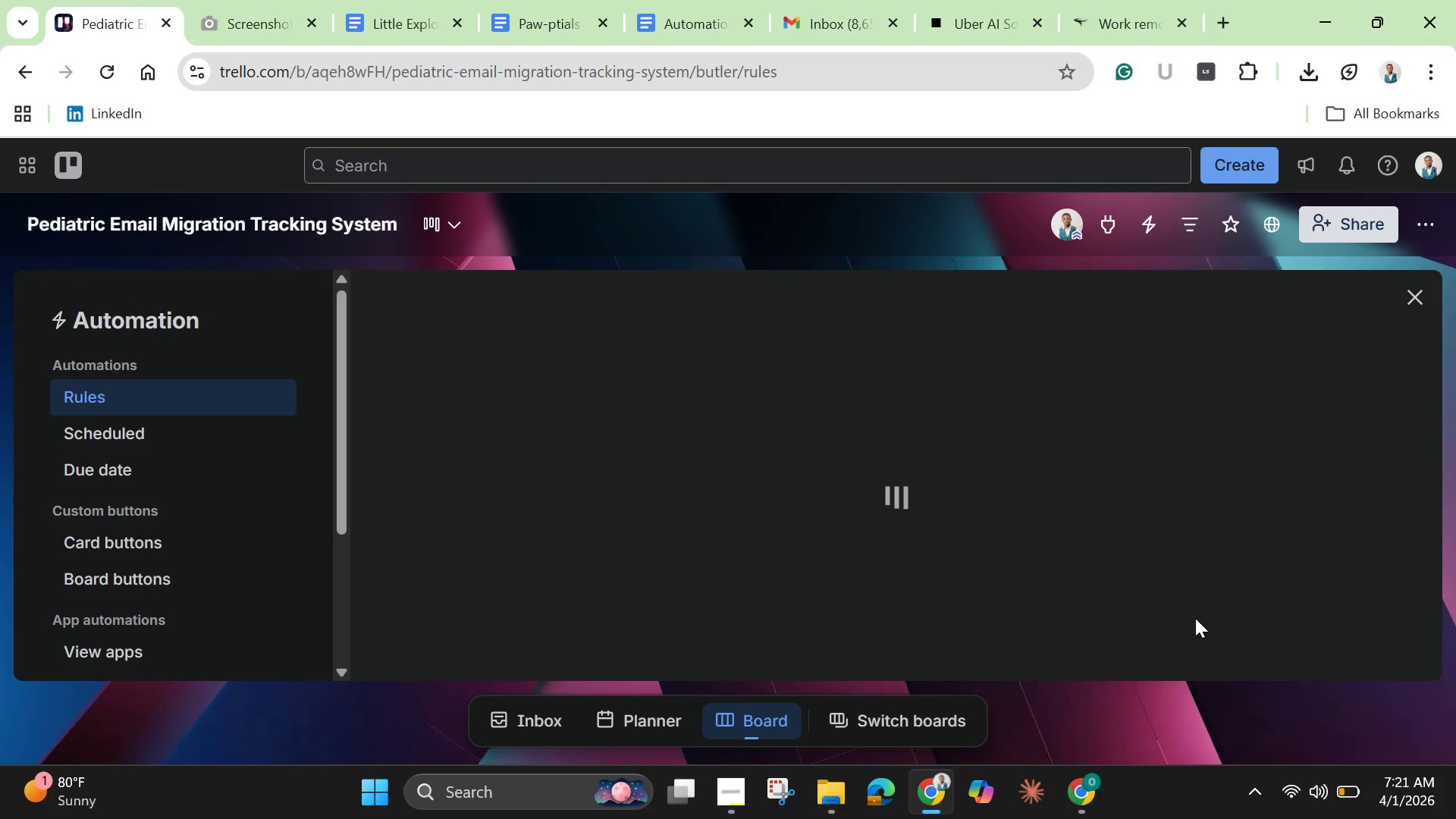 
scroll: coordinate [1146, 573], scroll_direction: up, amount: 4.0
 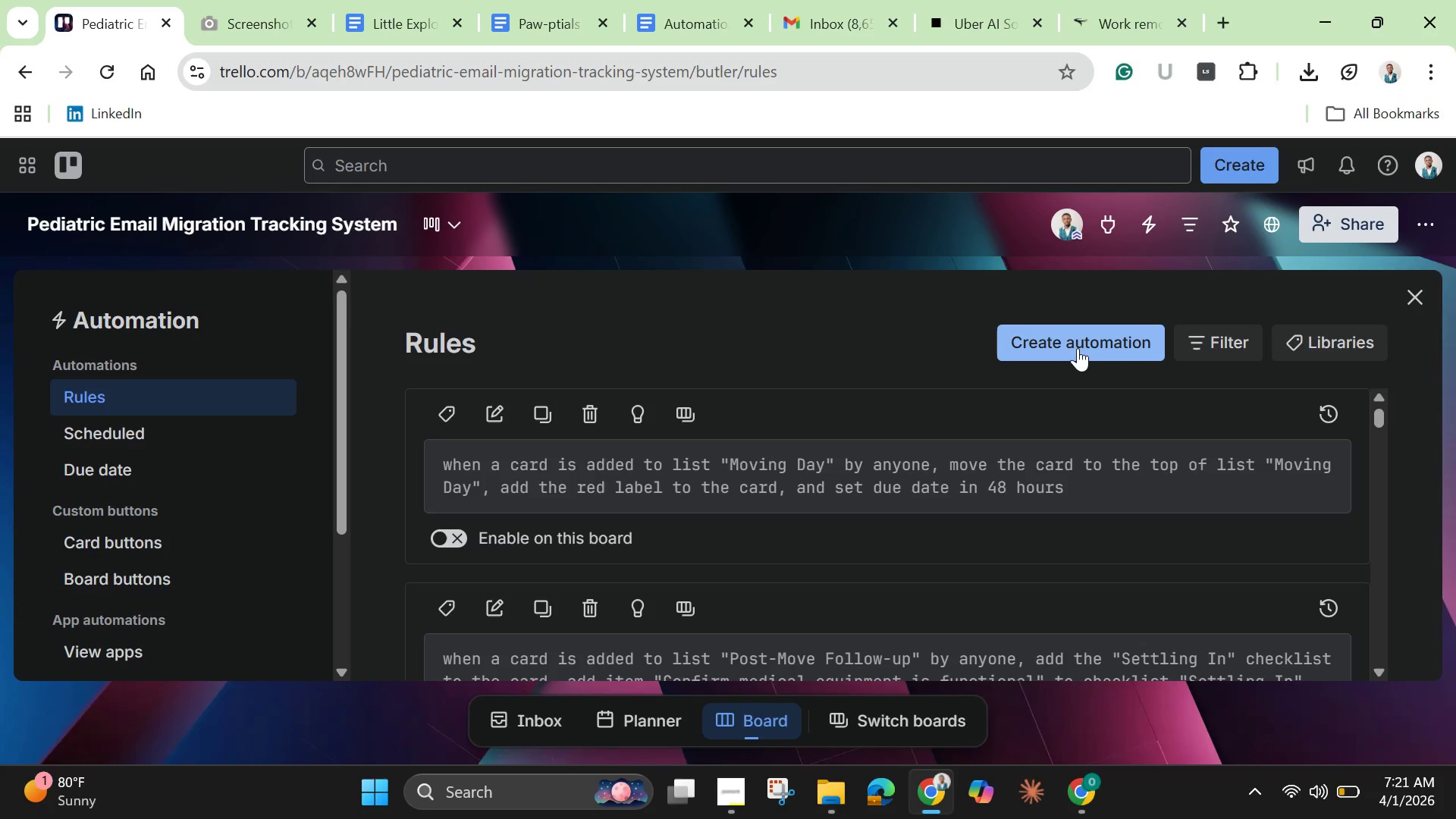 
wait(12.5)
 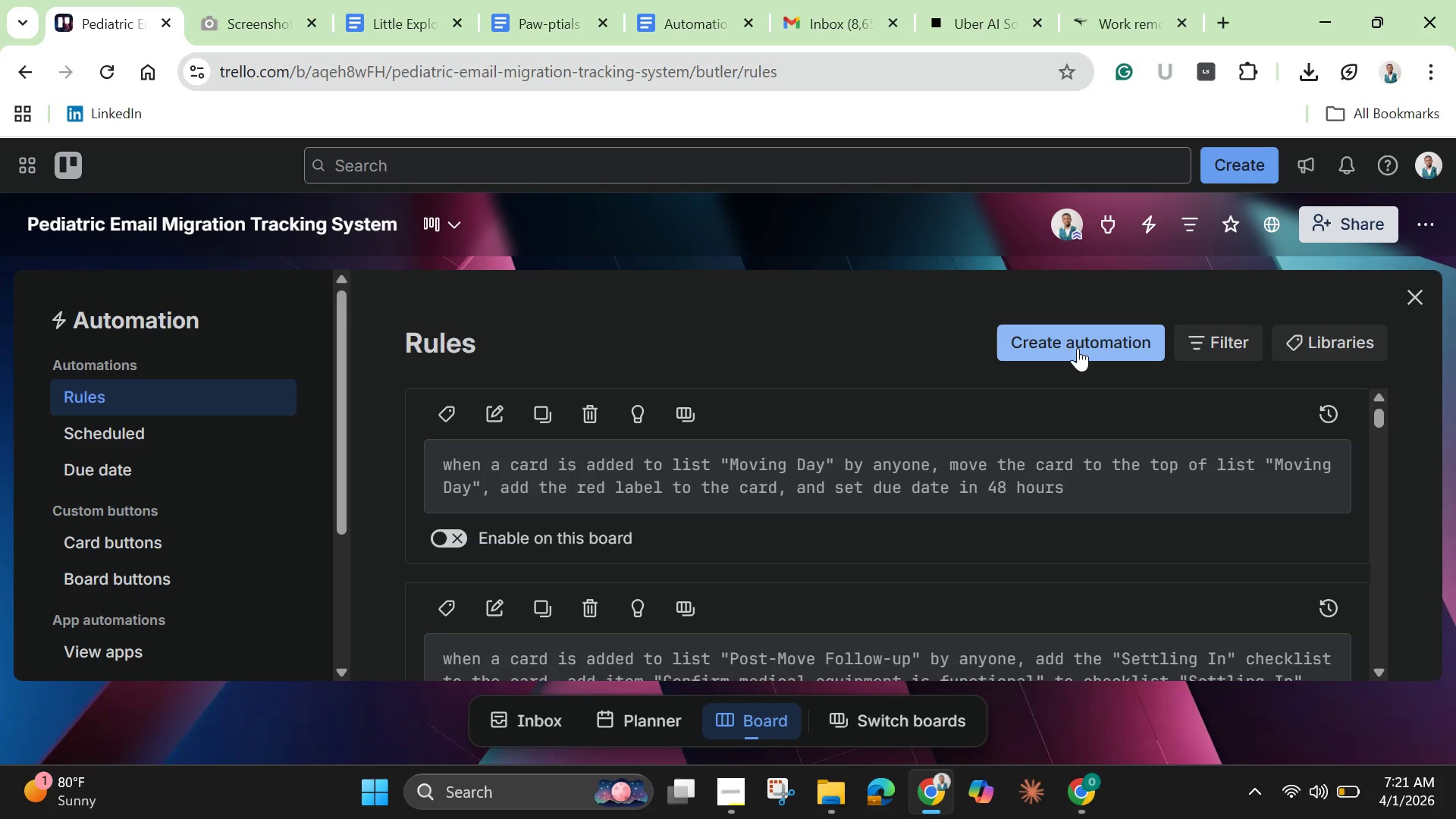 
left_click([1078, 348])
 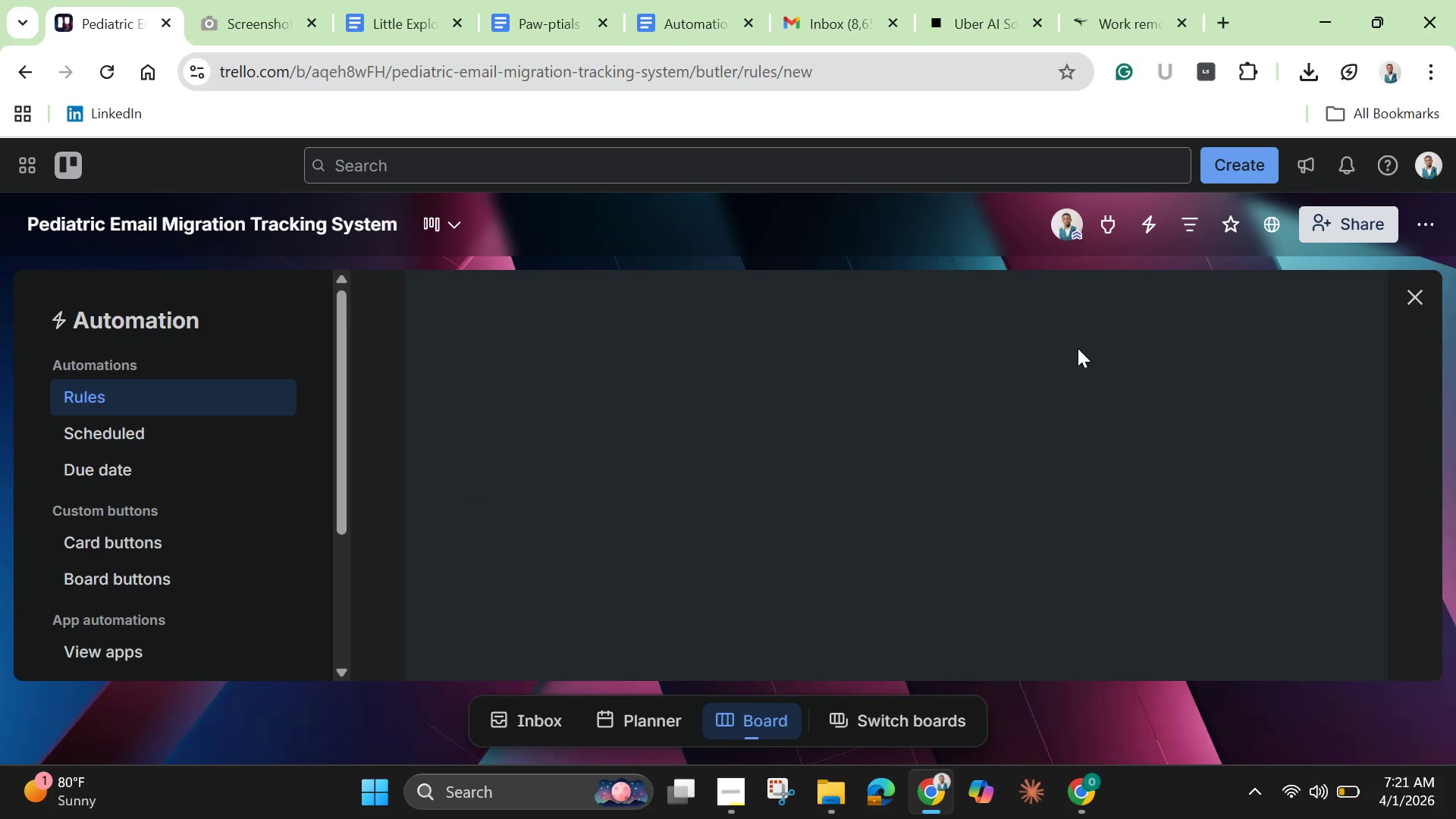 
mouse_move([1041, 350])
 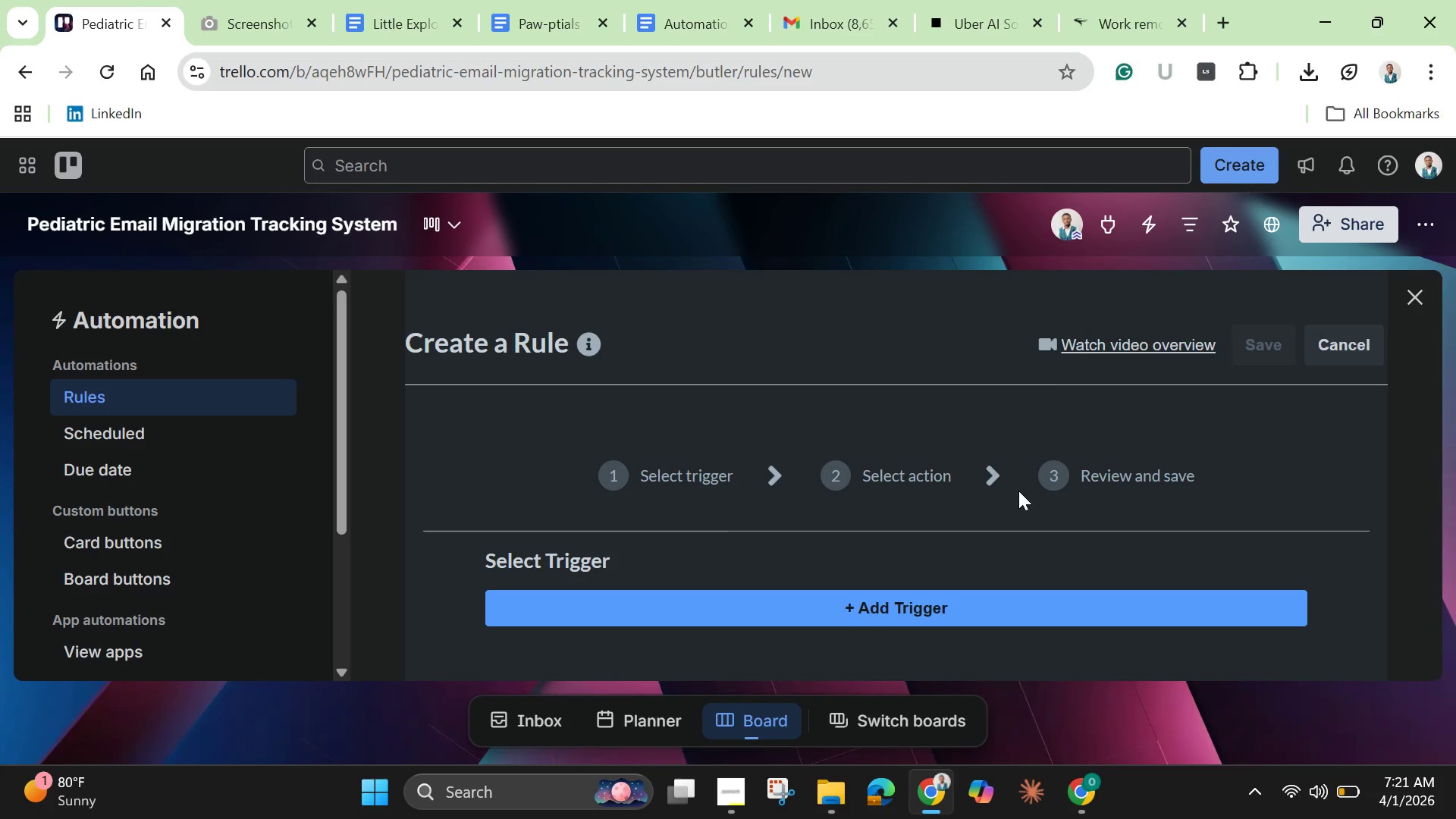 
mouse_move([965, 724])
 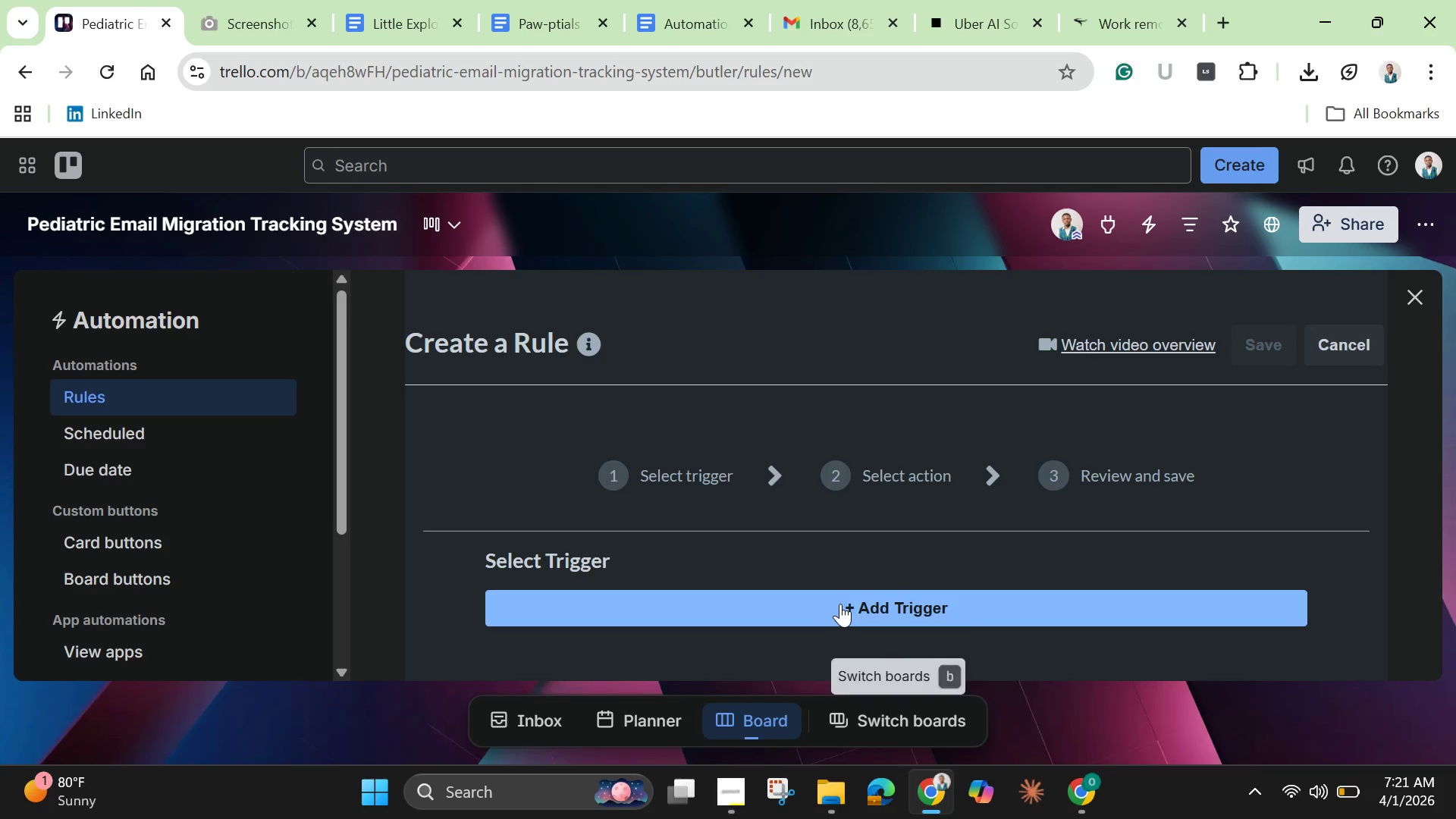 
left_click([840, 604])
 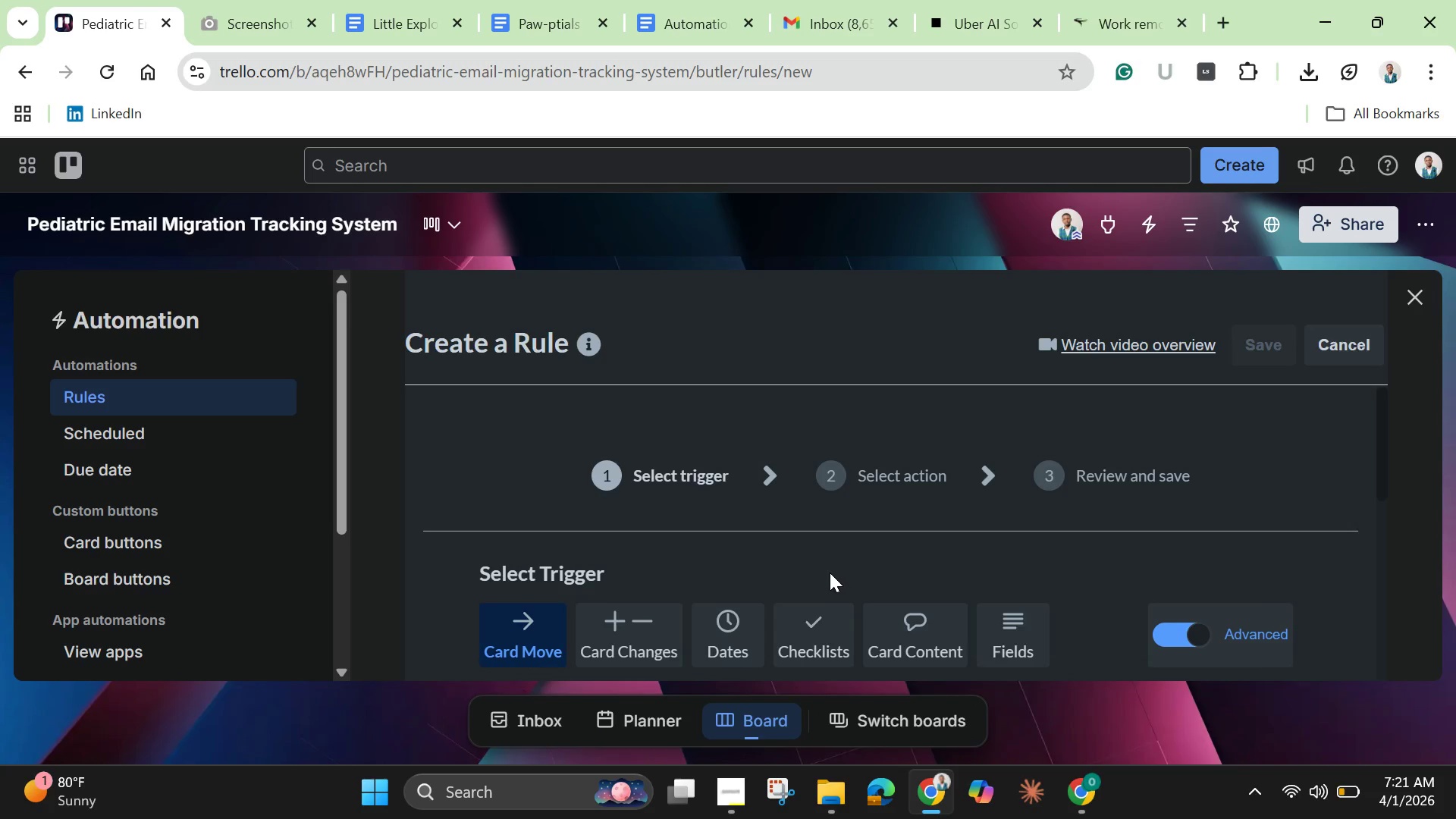 
scroll: coordinate [822, 563], scroll_direction: down, amount: 2.0
 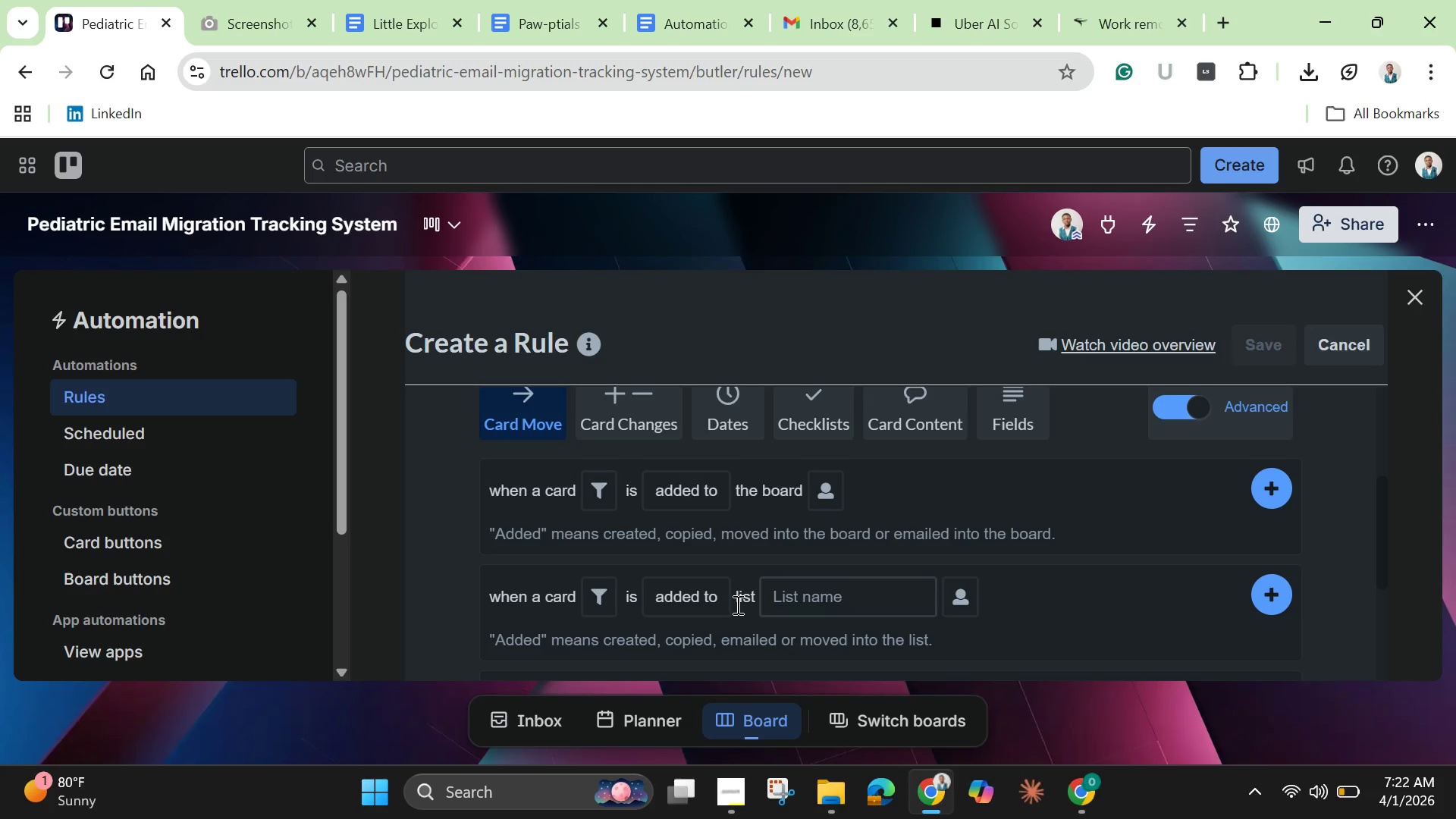 
wait(6.07)
 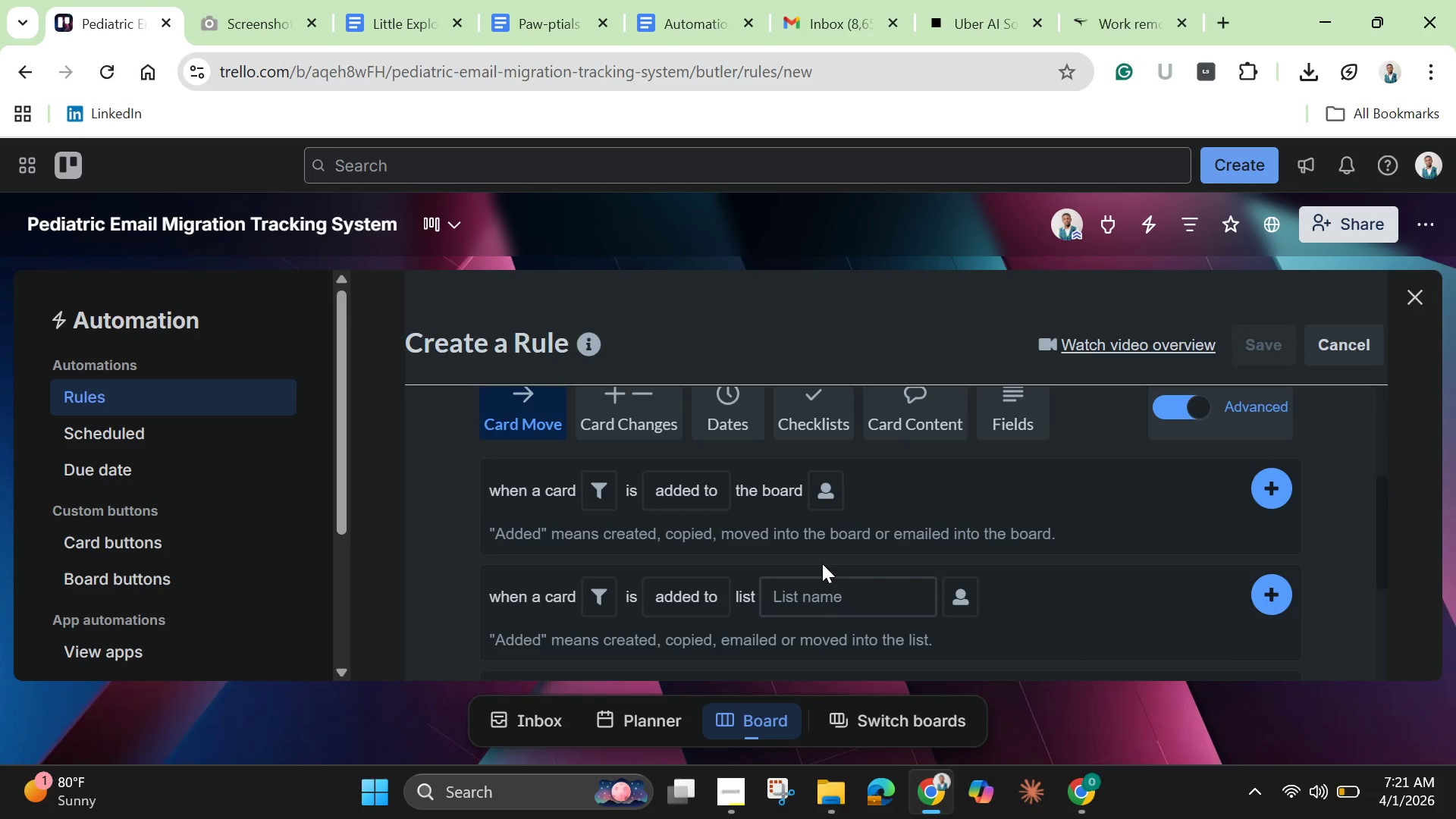 
left_click([840, 598])
 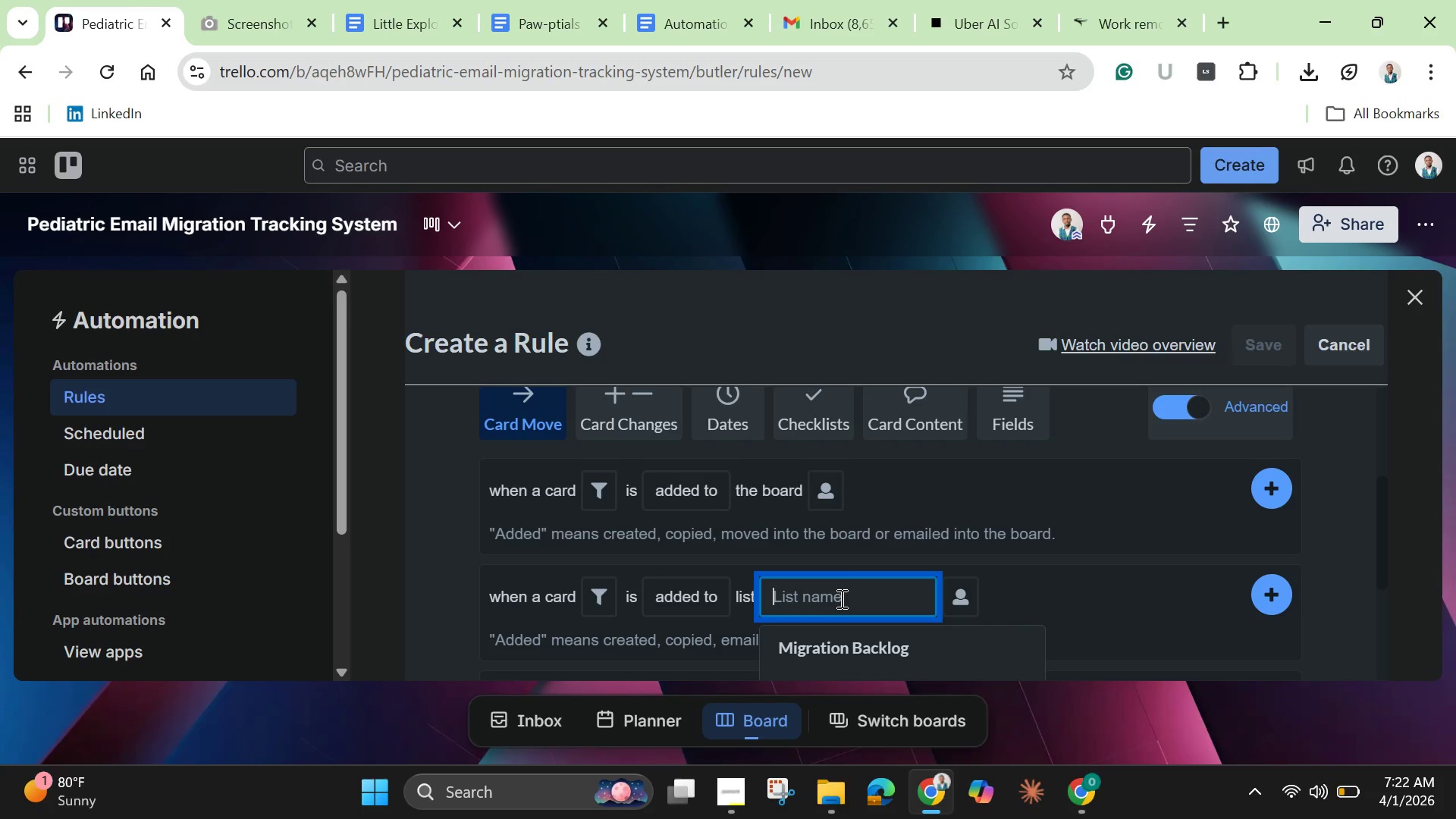 
scroll: coordinate [840, 598], scroll_direction: down, amount: 2.0
 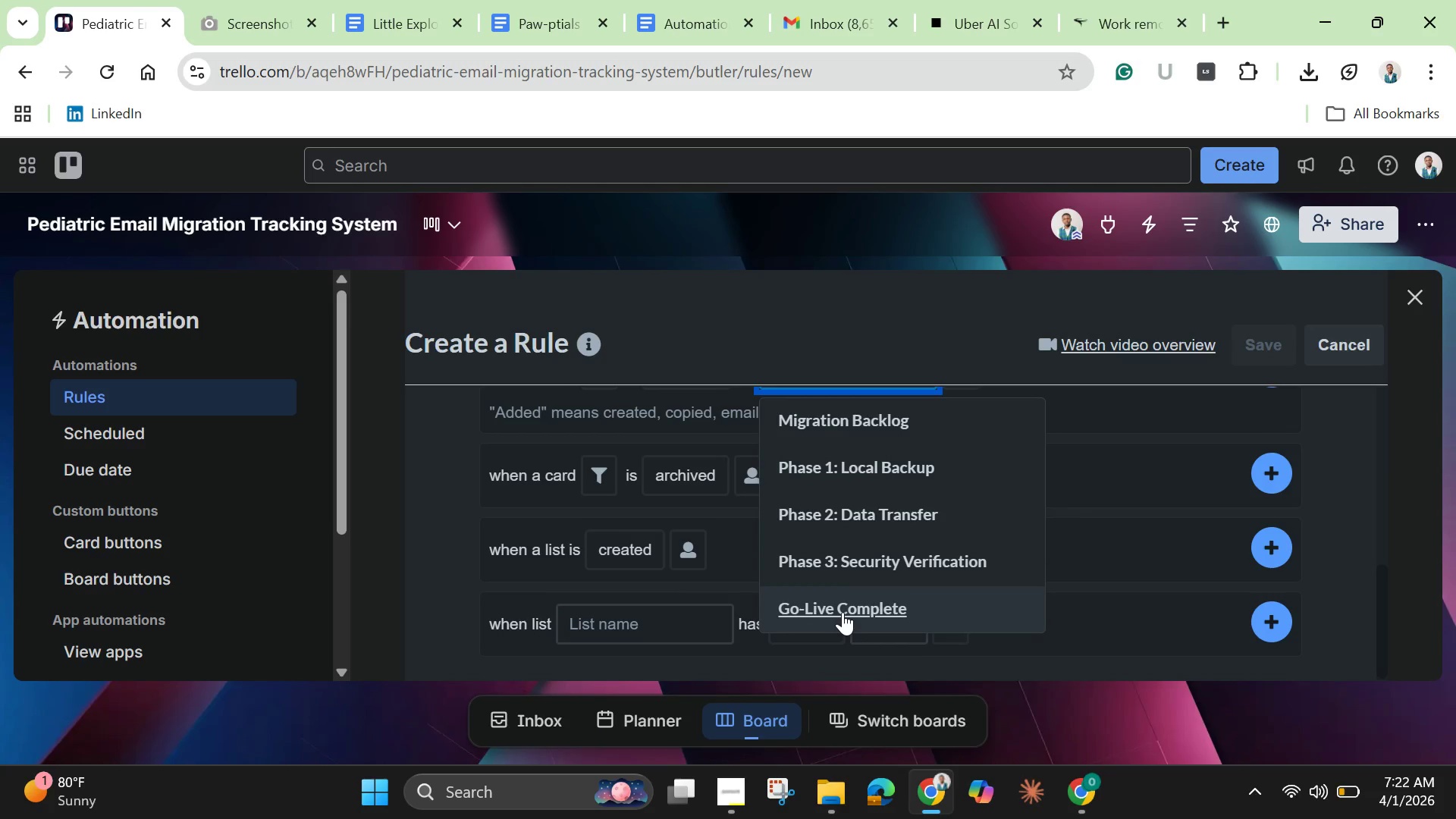 
left_click([843, 612])
 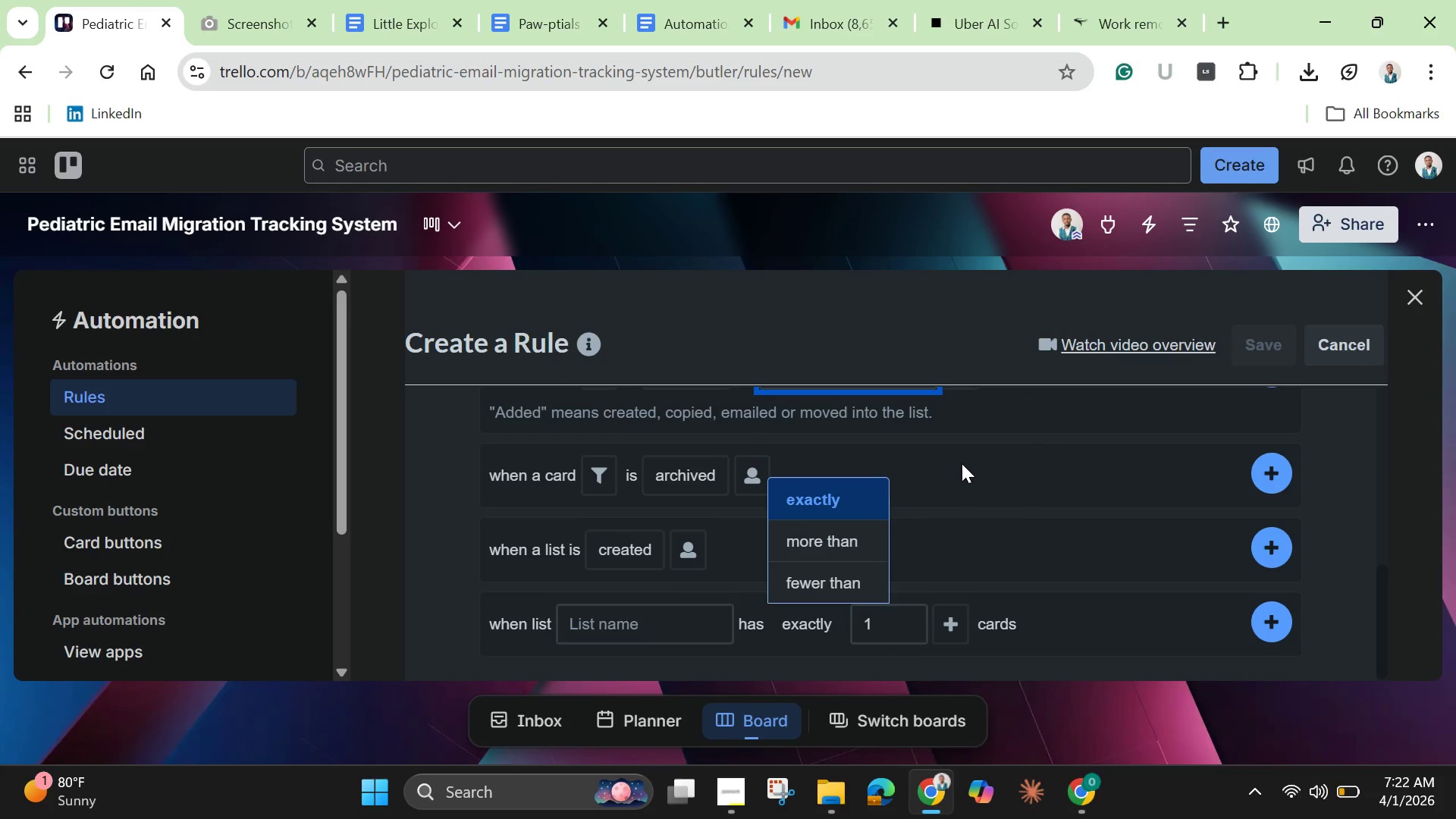 
scroll: coordinate [962, 461], scroll_direction: up, amount: 2.0
 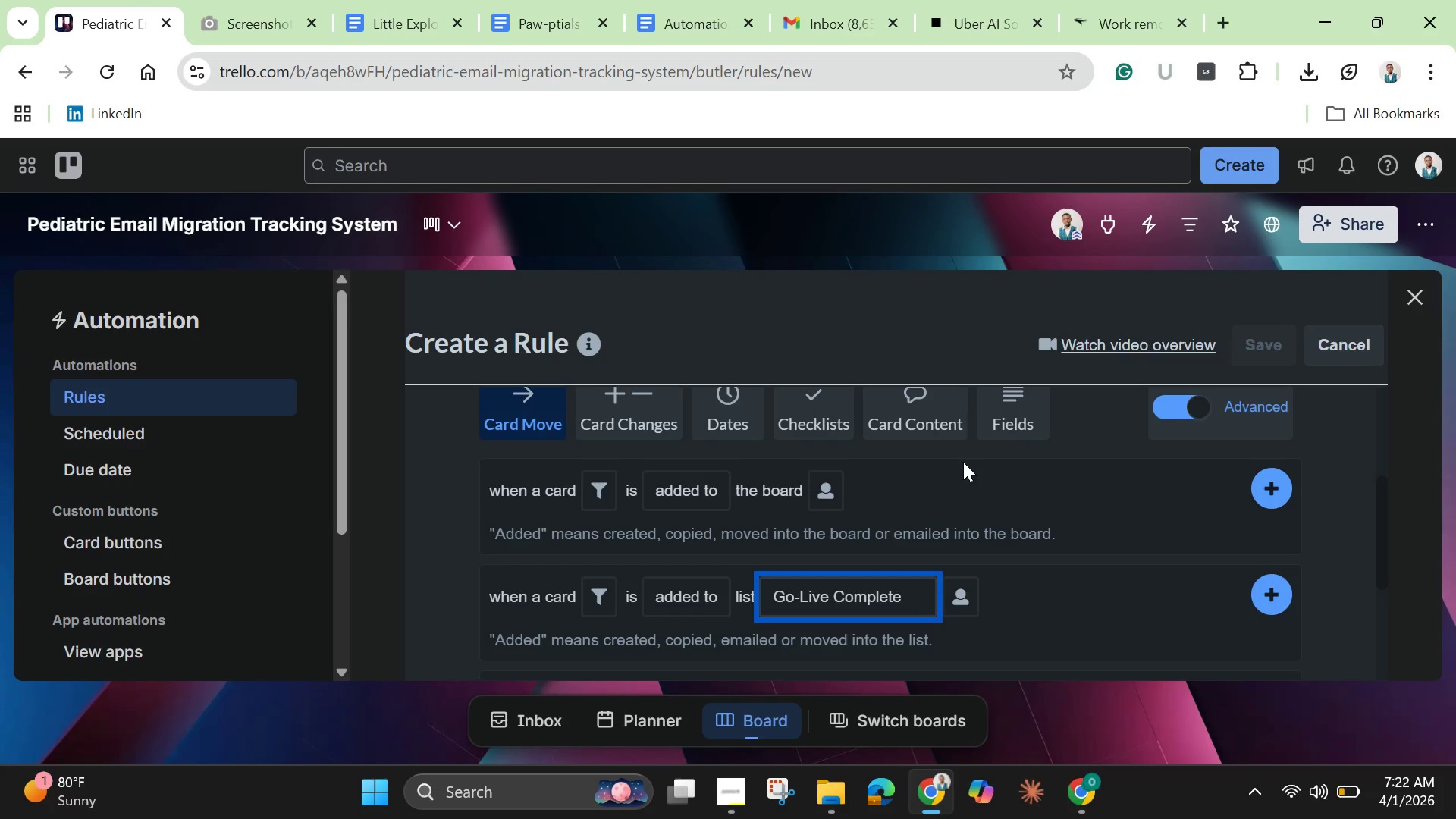 
wait(8.23)
 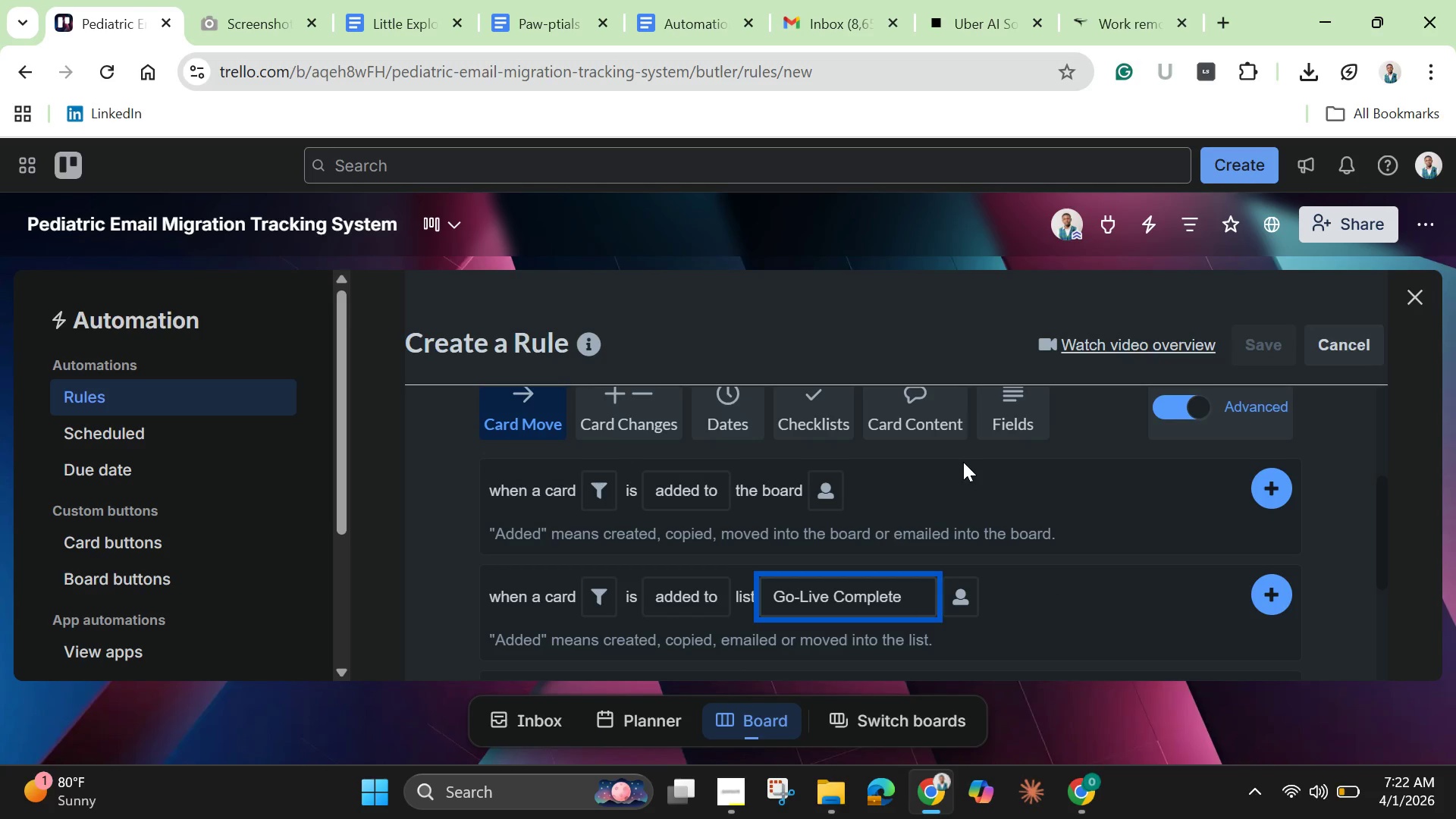 
left_click([1278, 597])
 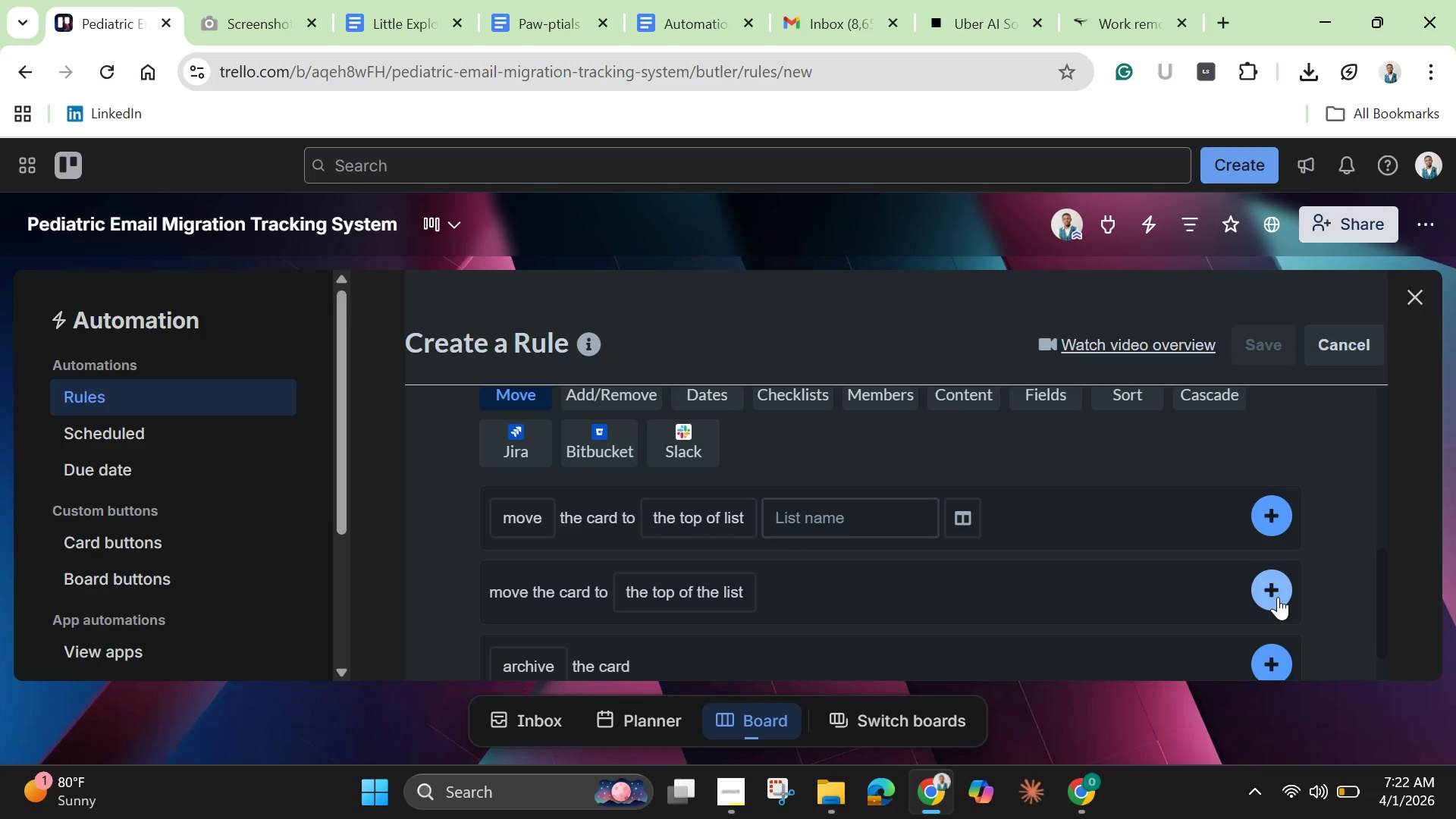 
wait(13.41)
 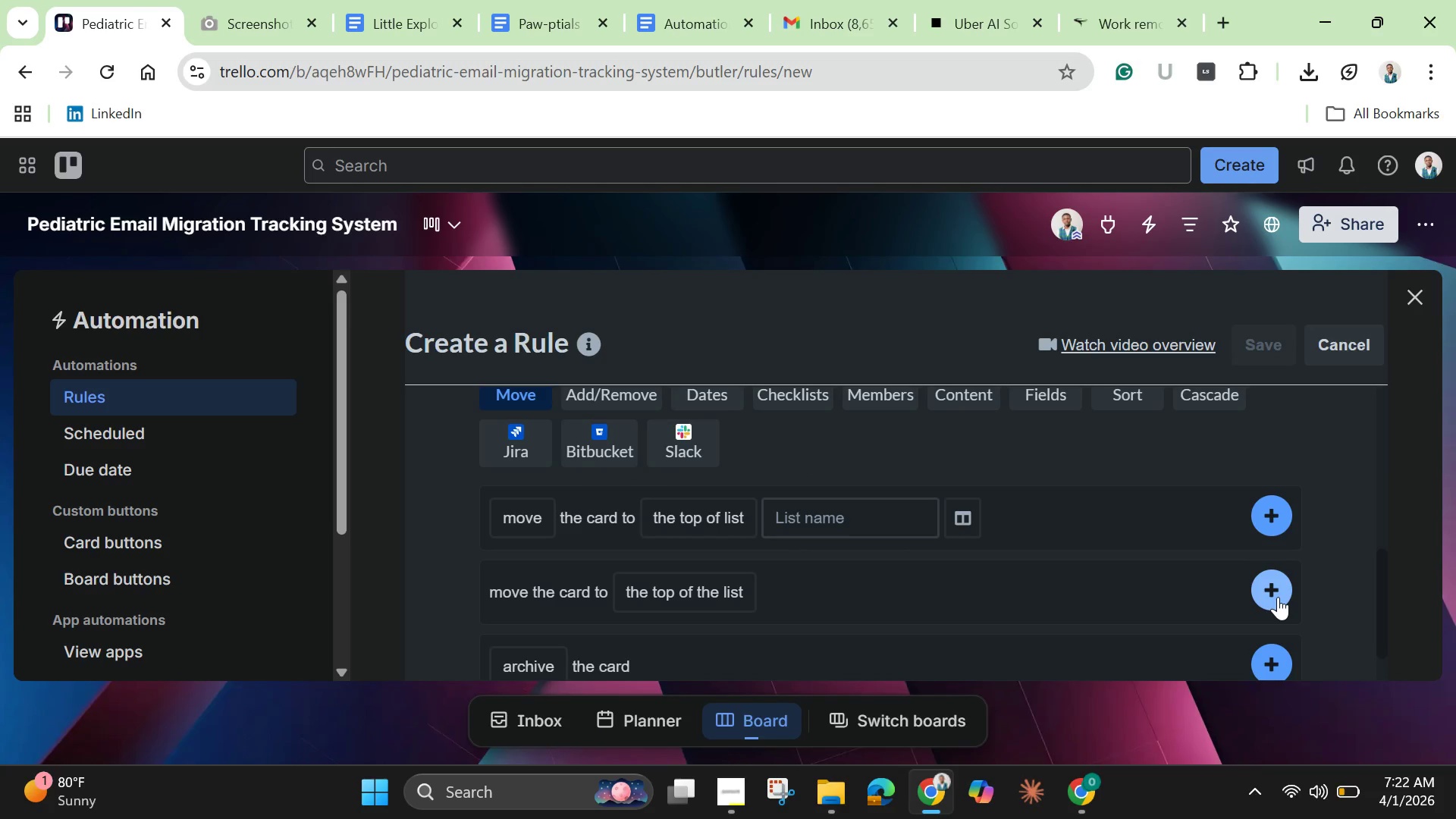 
scroll: coordinate [1177, 551], scroll_direction: up, amount: 2.0
 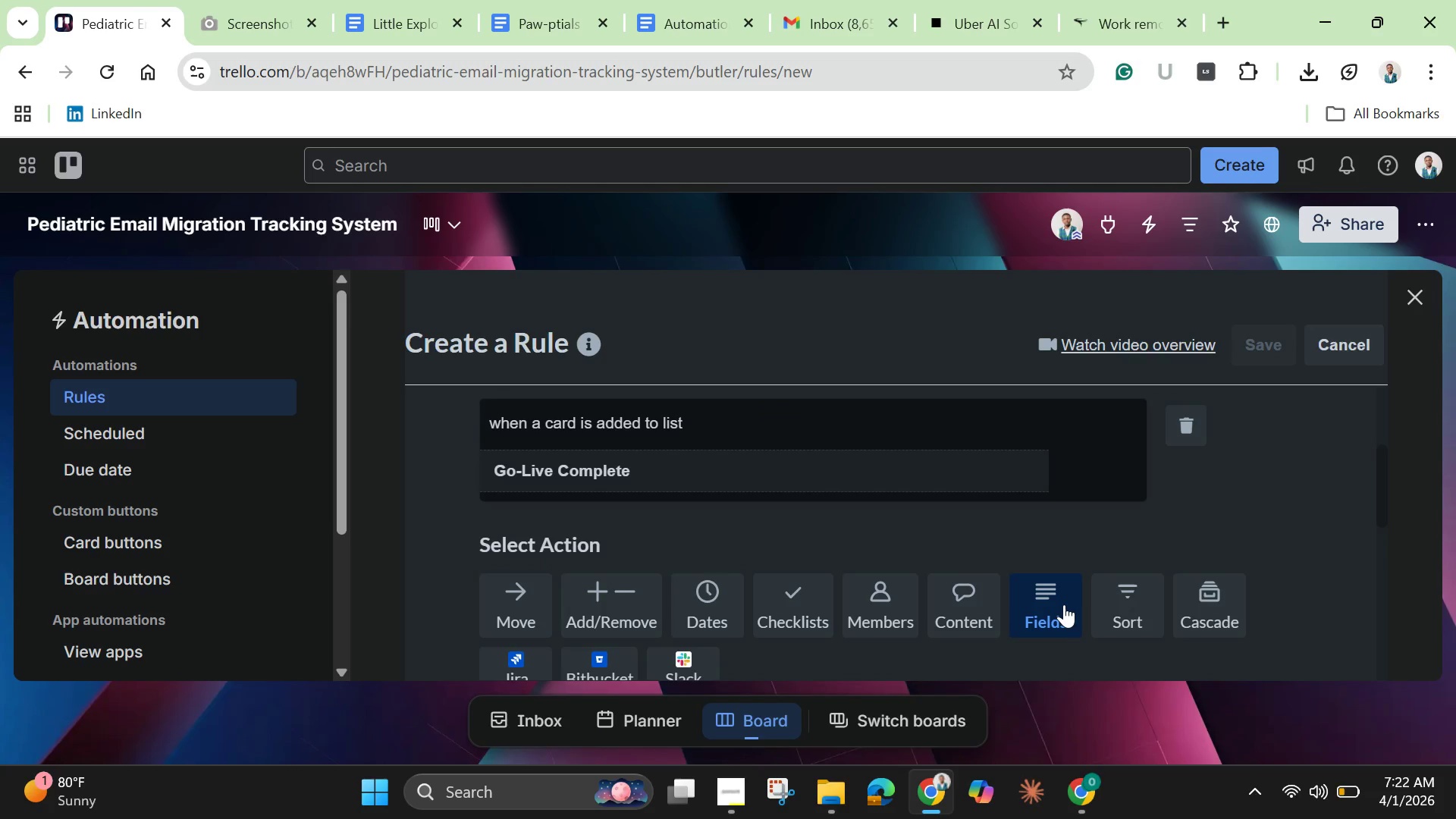 
scroll: coordinate [1065, 604], scroll_direction: down, amount: 3.0
 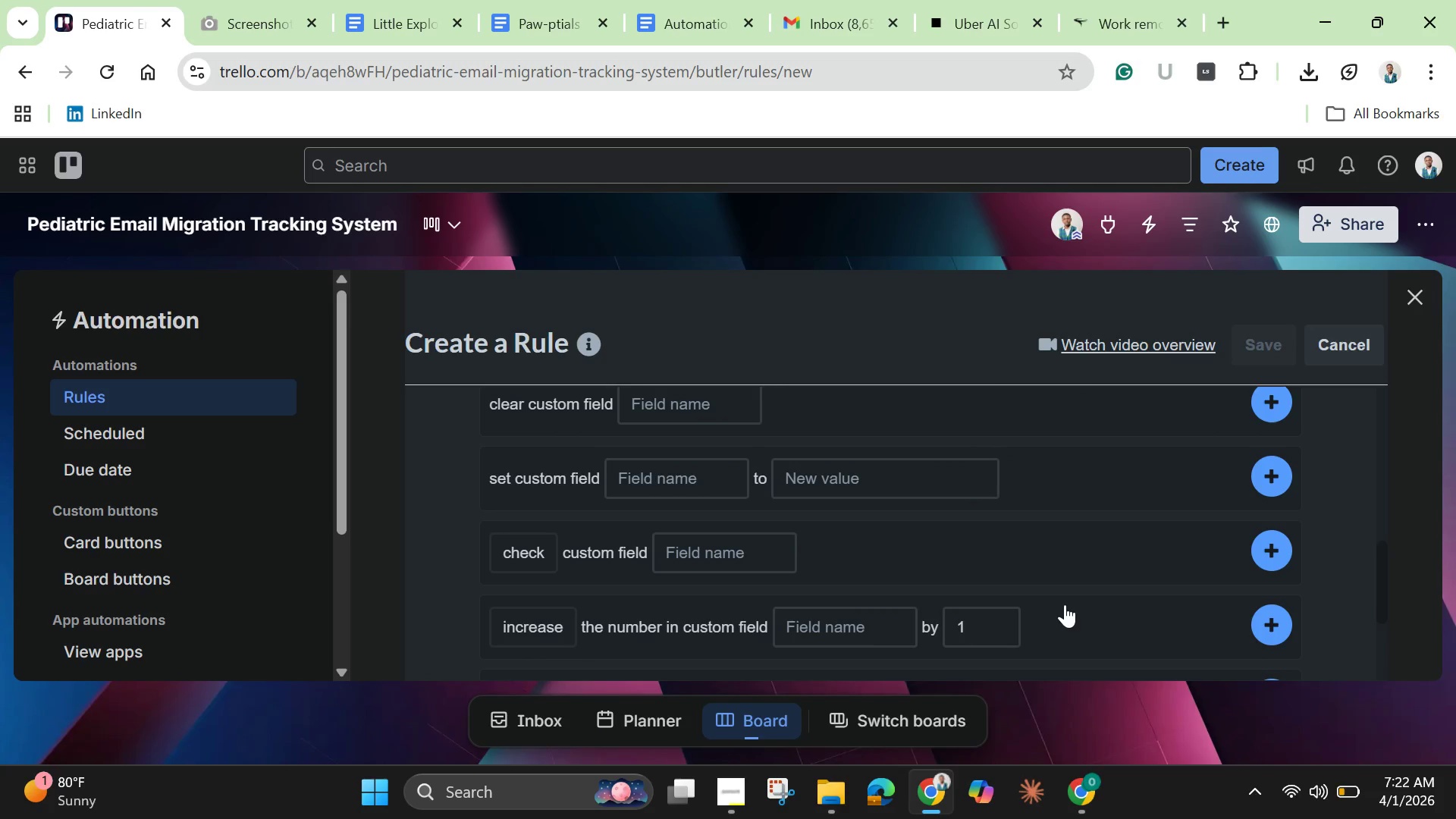 
wait(7.68)
 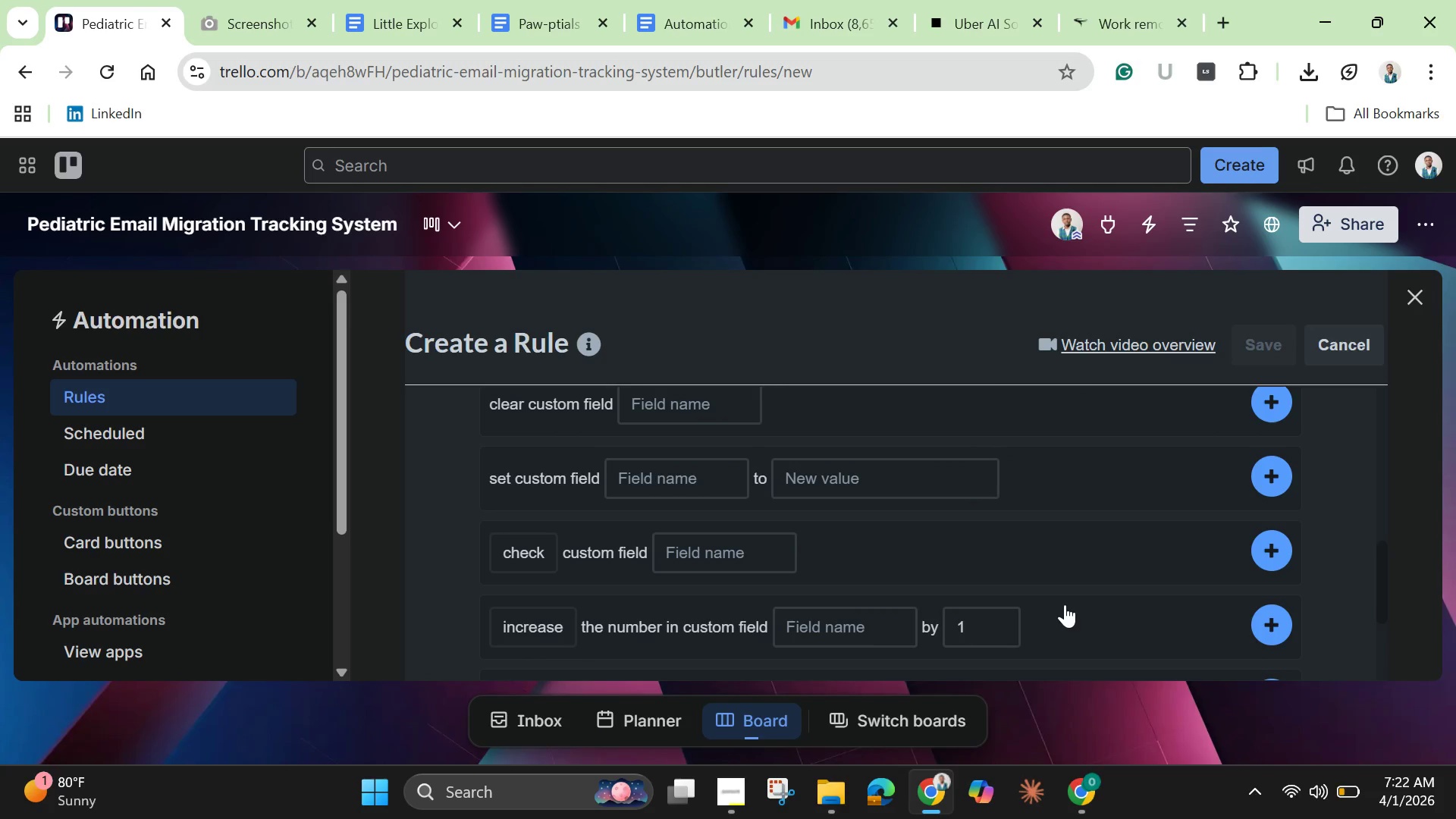 
scroll: coordinate [899, 582], scroll_direction: down, amount: 4.0
 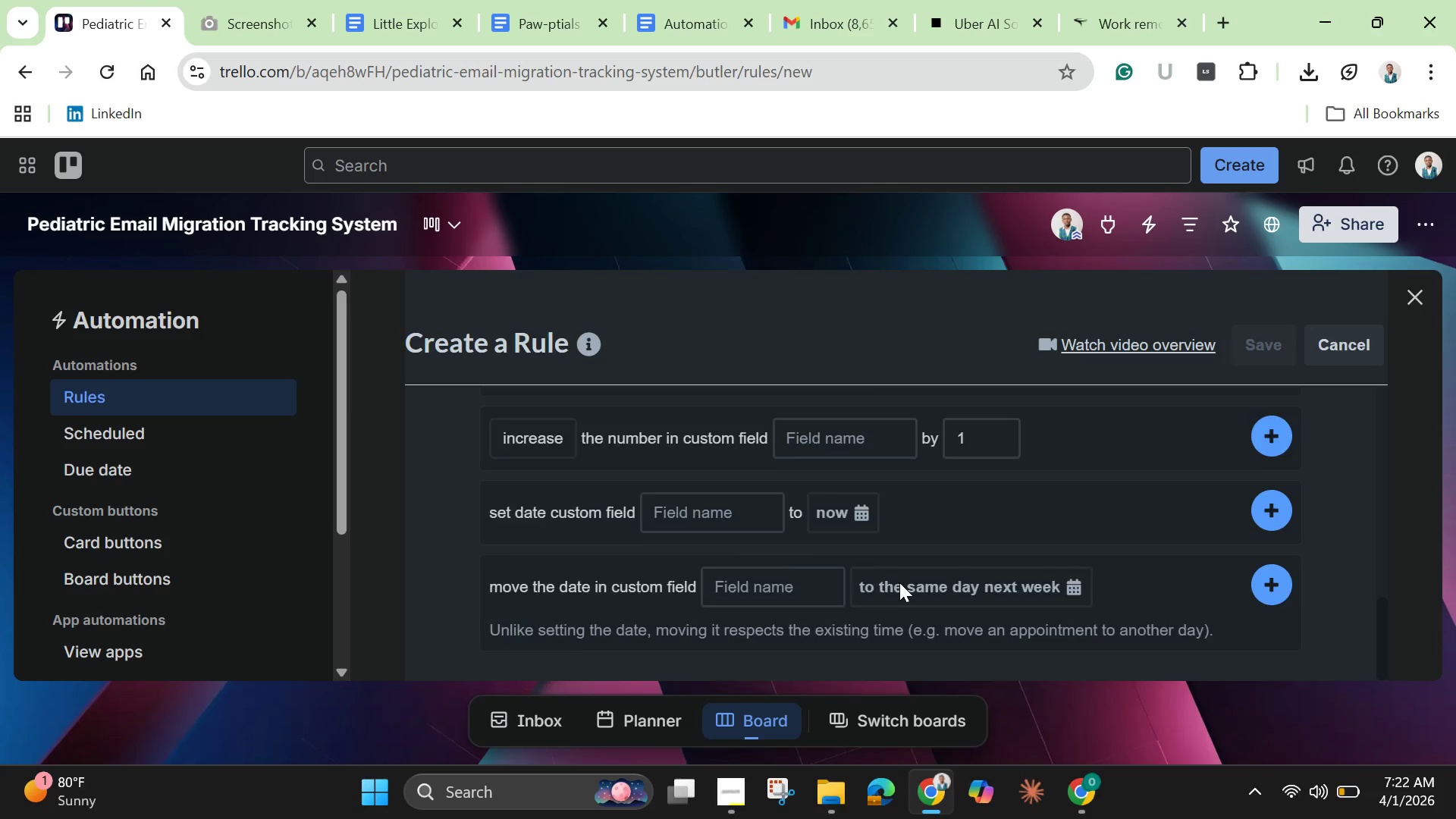 
scroll: coordinate [899, 582], scroll_direction: up, amount: 2.0
 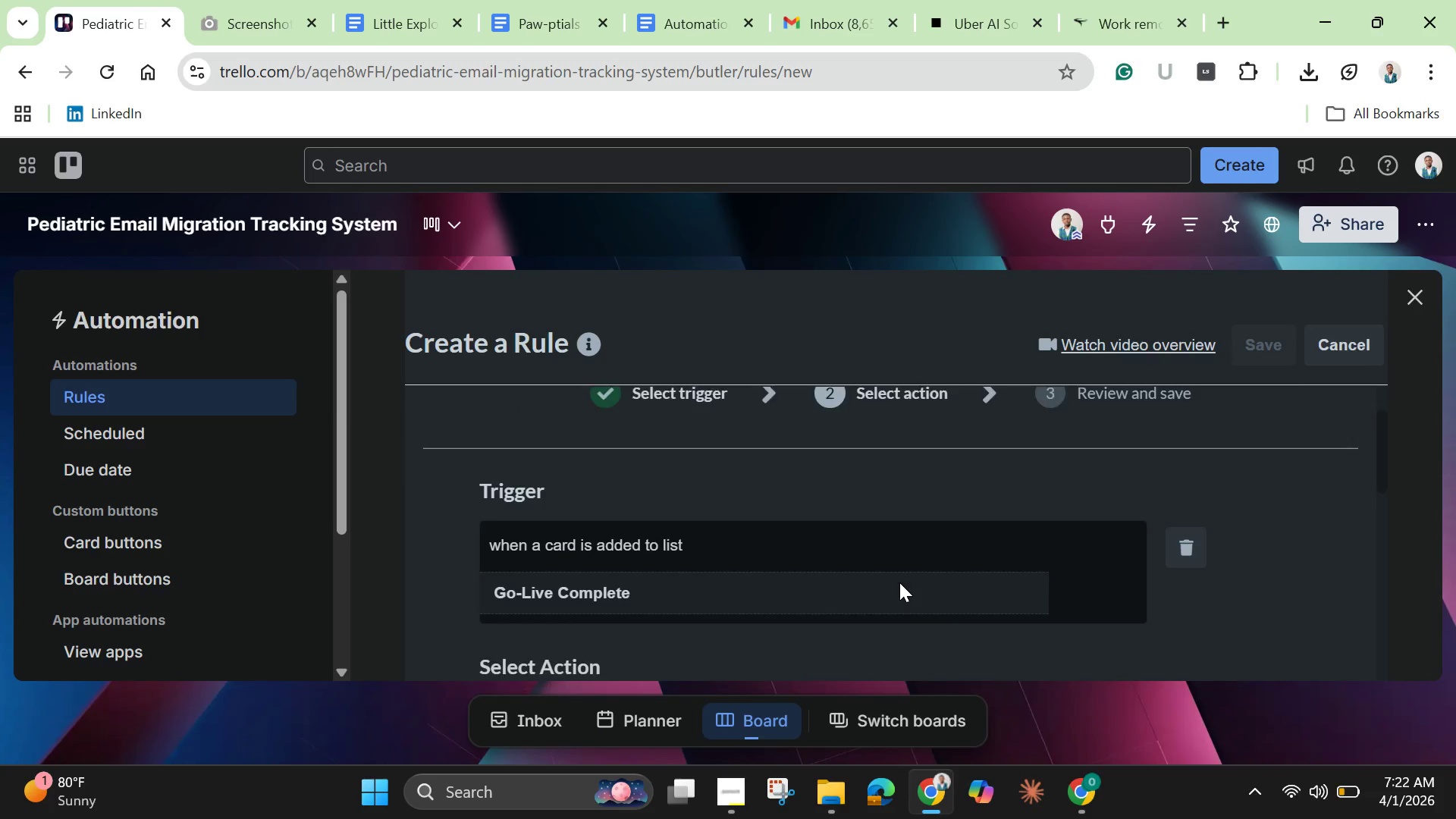 
scroll: coordinate [899, 582], scroll_direction: down, amount: 8.0
 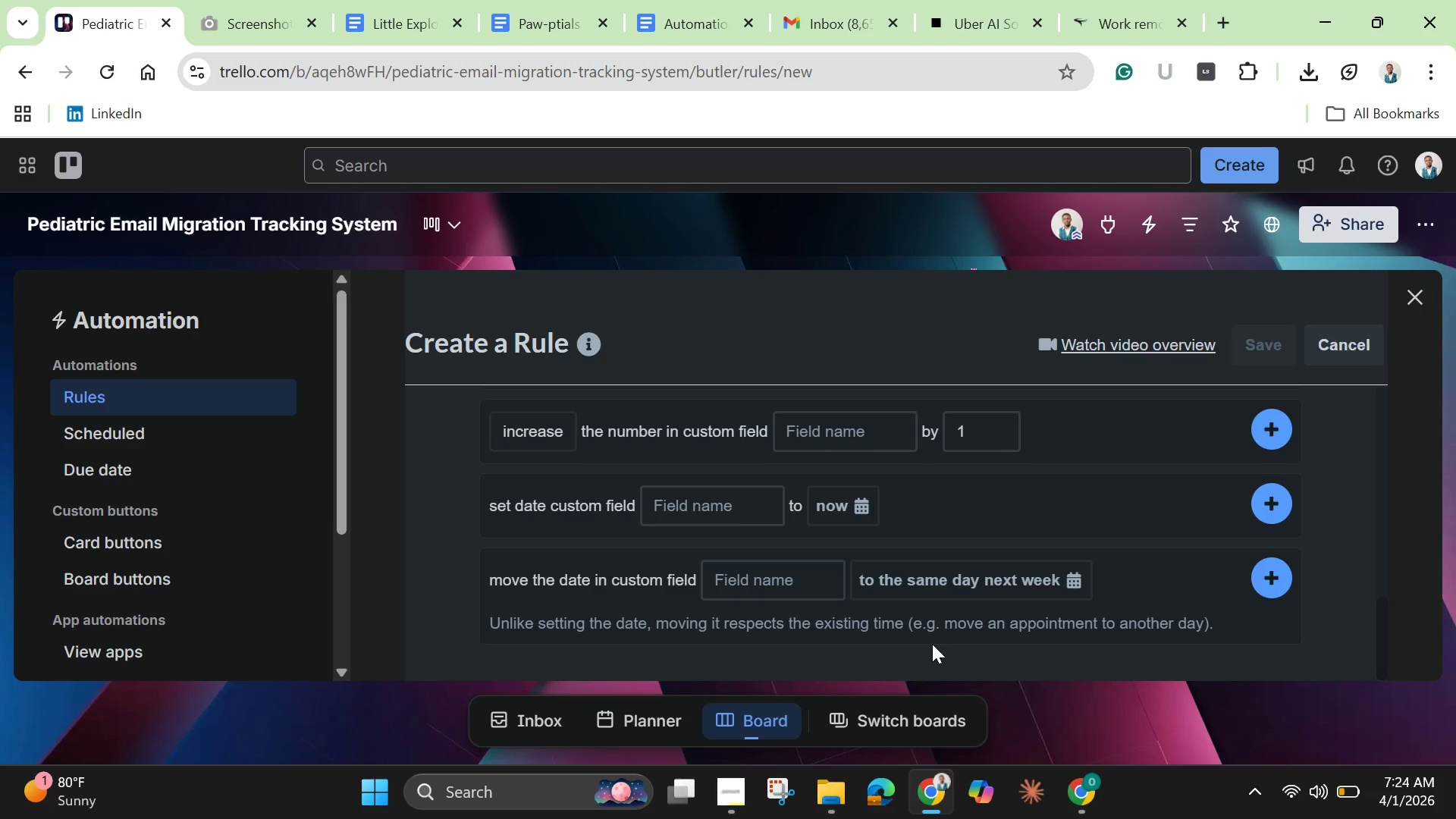 
wait(99.71)
 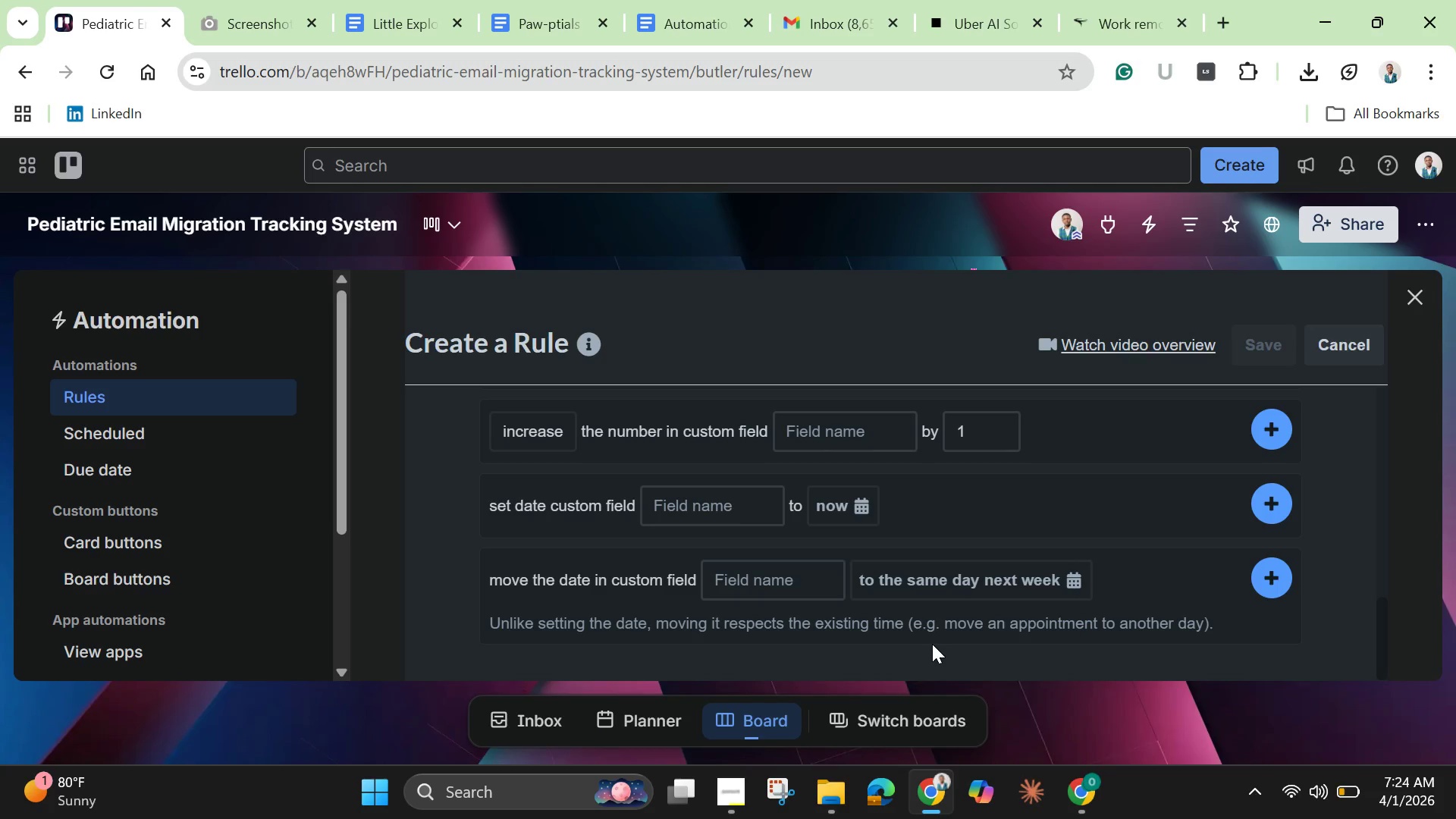 
scroll: coordinate [781, 600], scroll_direction: up, amount: 3.0
 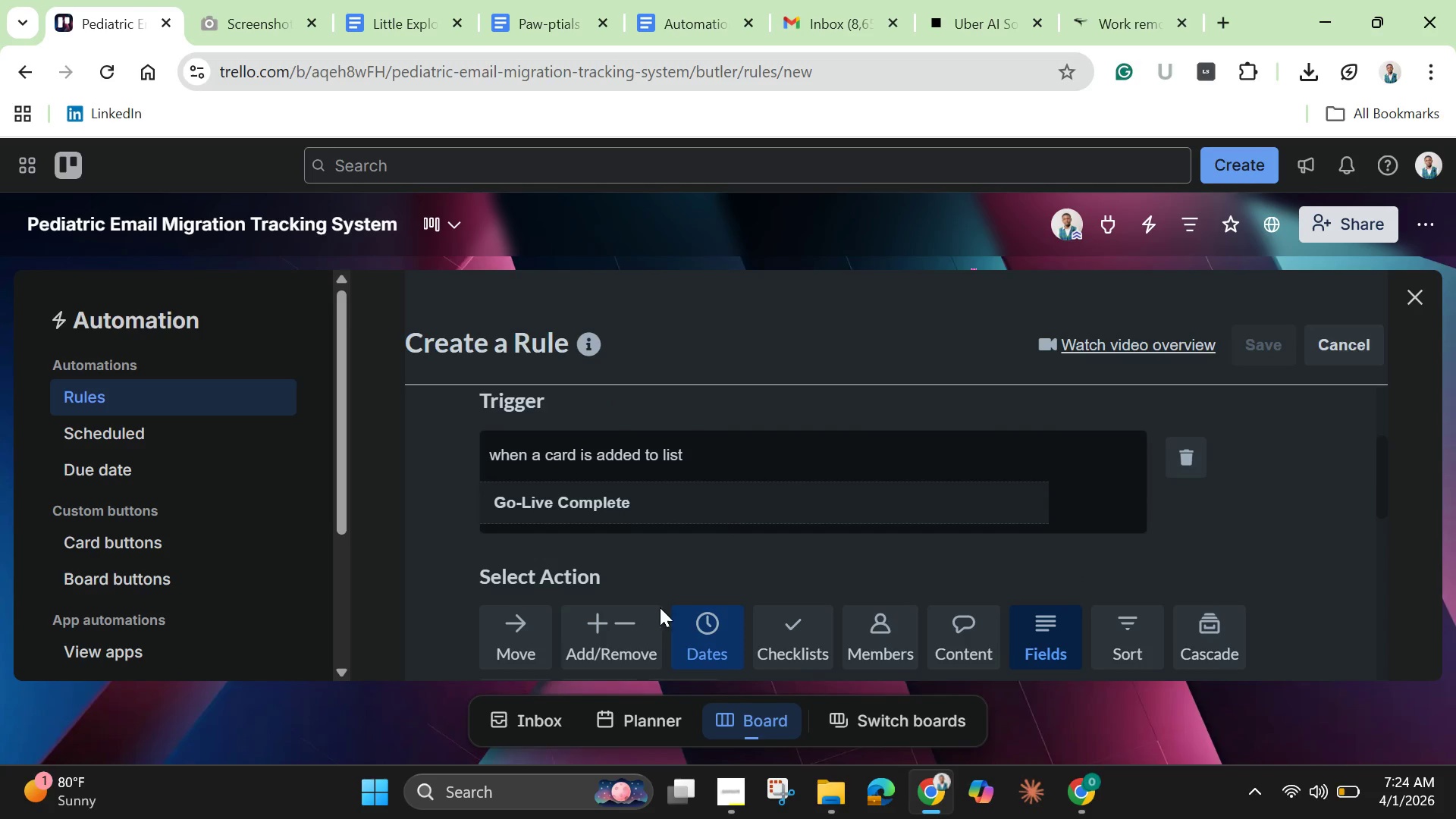 
scroll: coordinate [676, 588], scroll_direction: none, amount: 0.0
 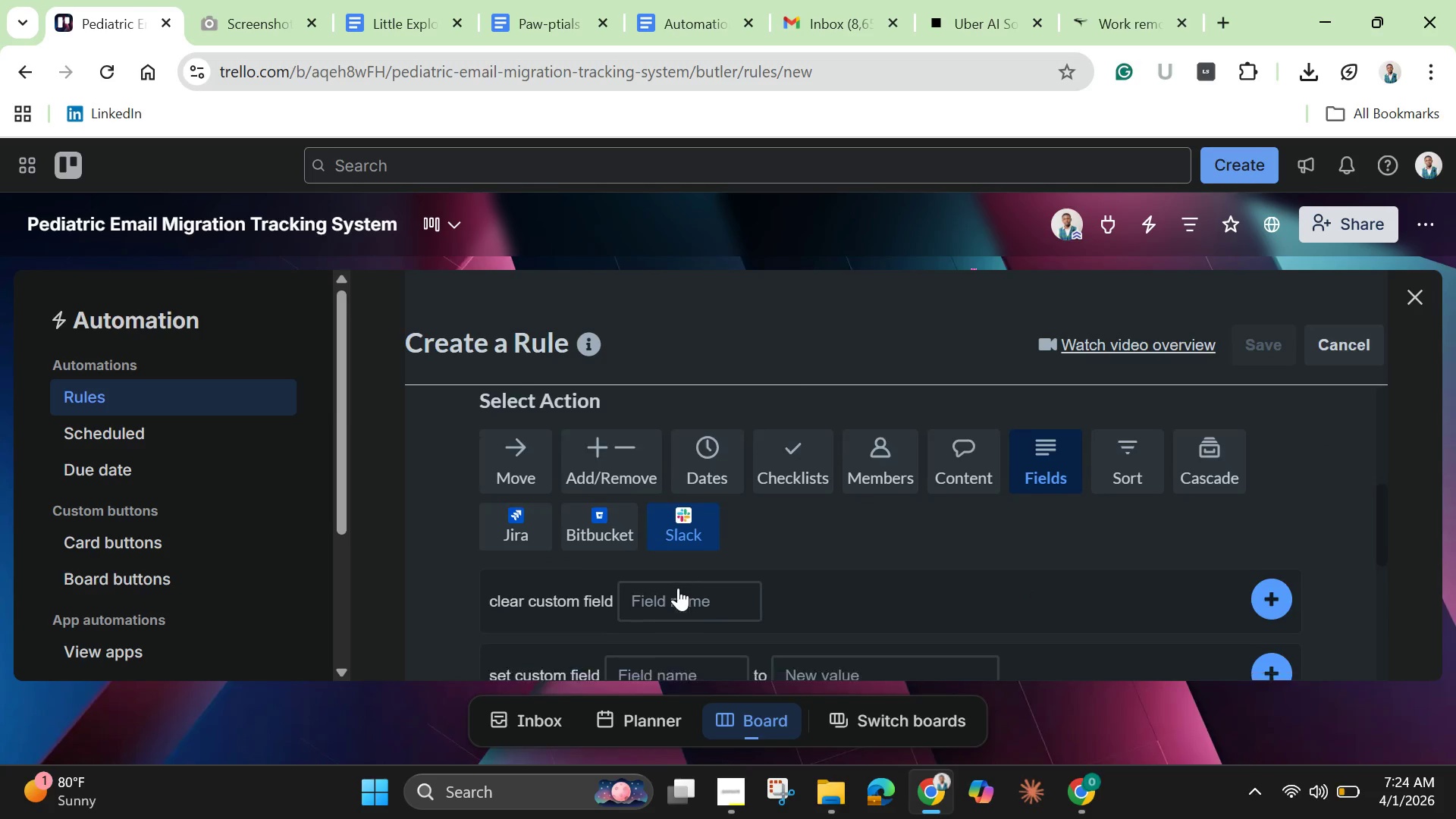 
scroll: coordinate [713, 573], scroll_direction: down, amount: 6.0
 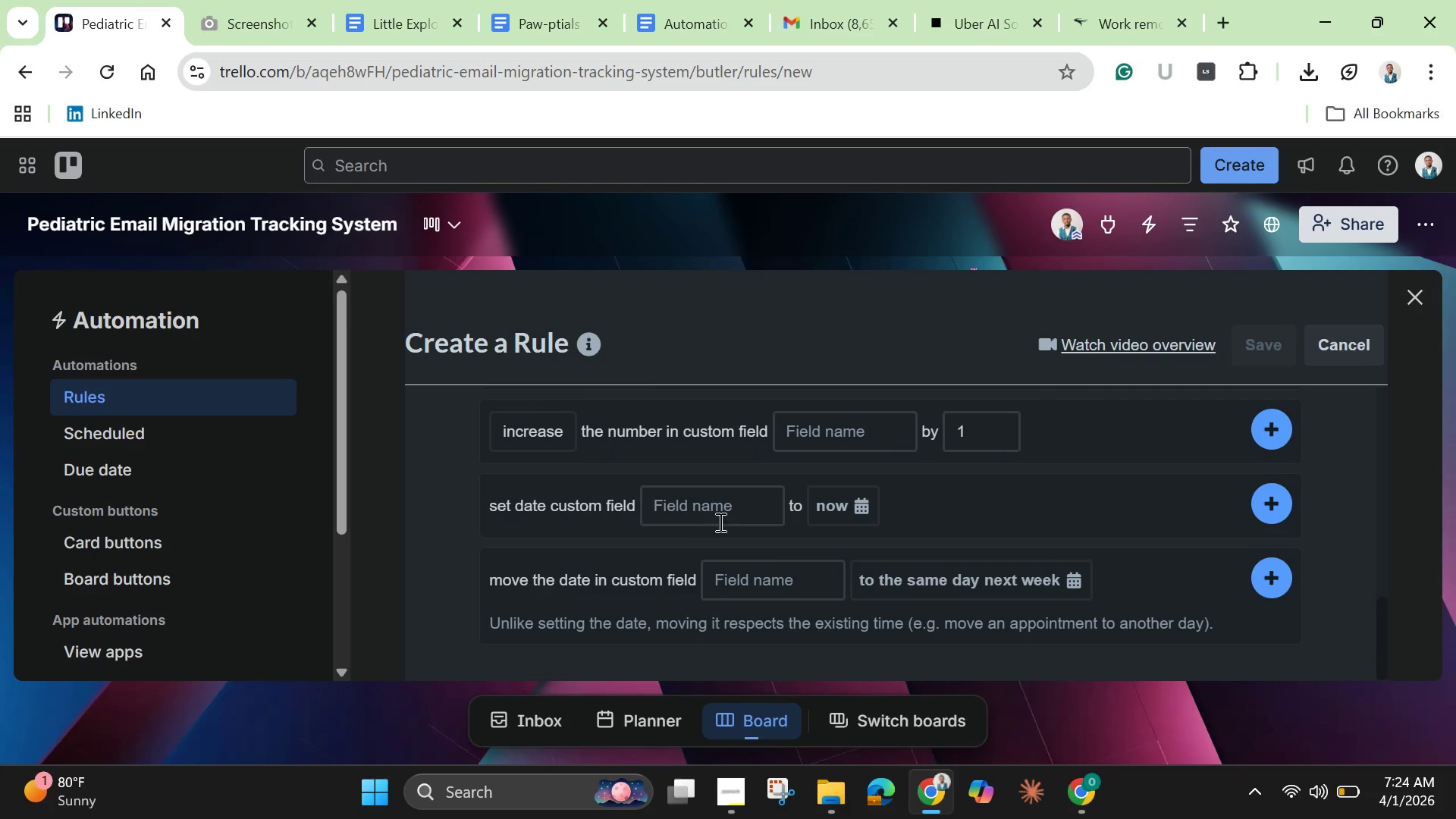 
left_click([845, 518])
 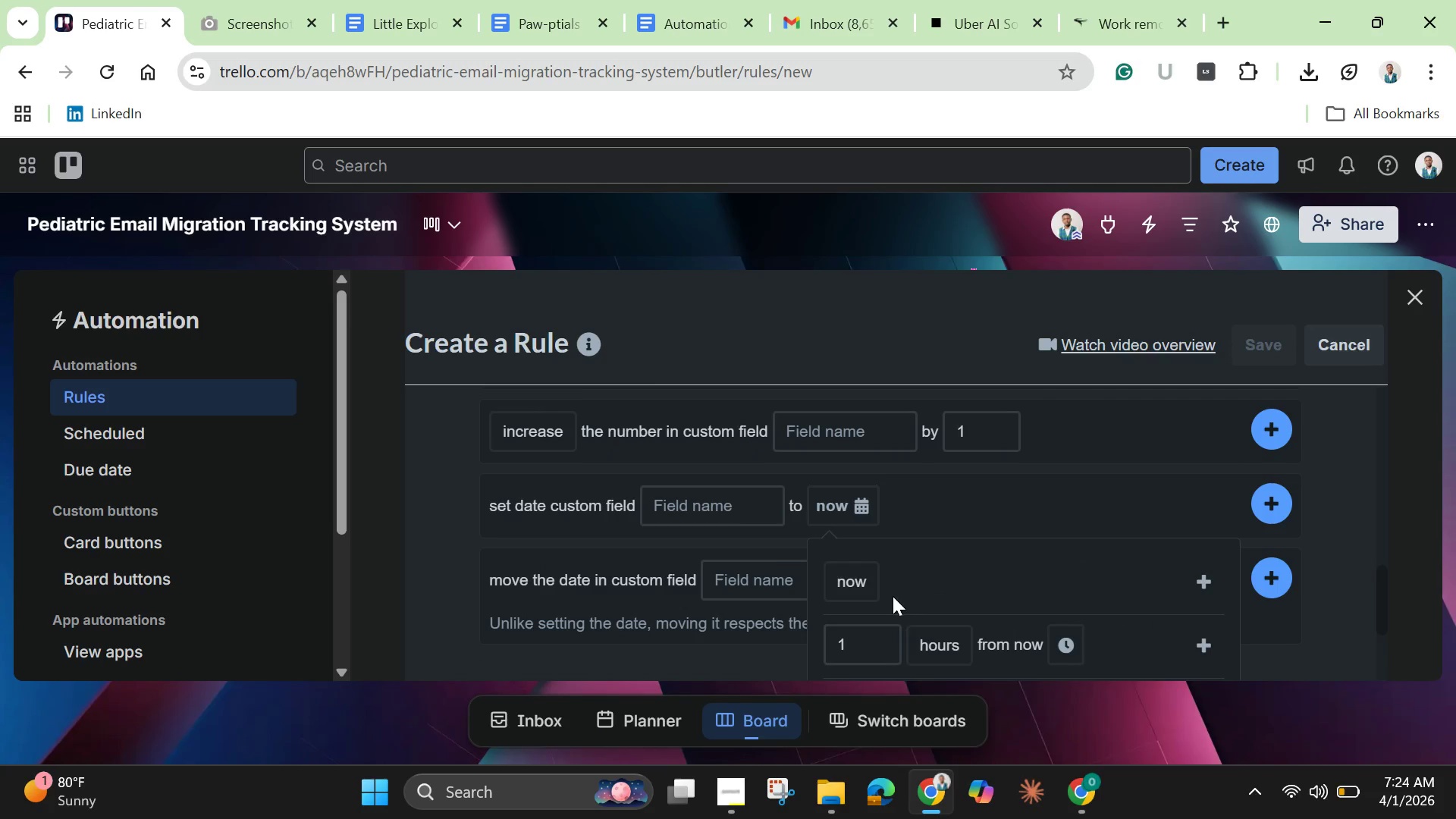 
scroll: coordinate [930, 597], scroll_direction: down, amount: 8.0
 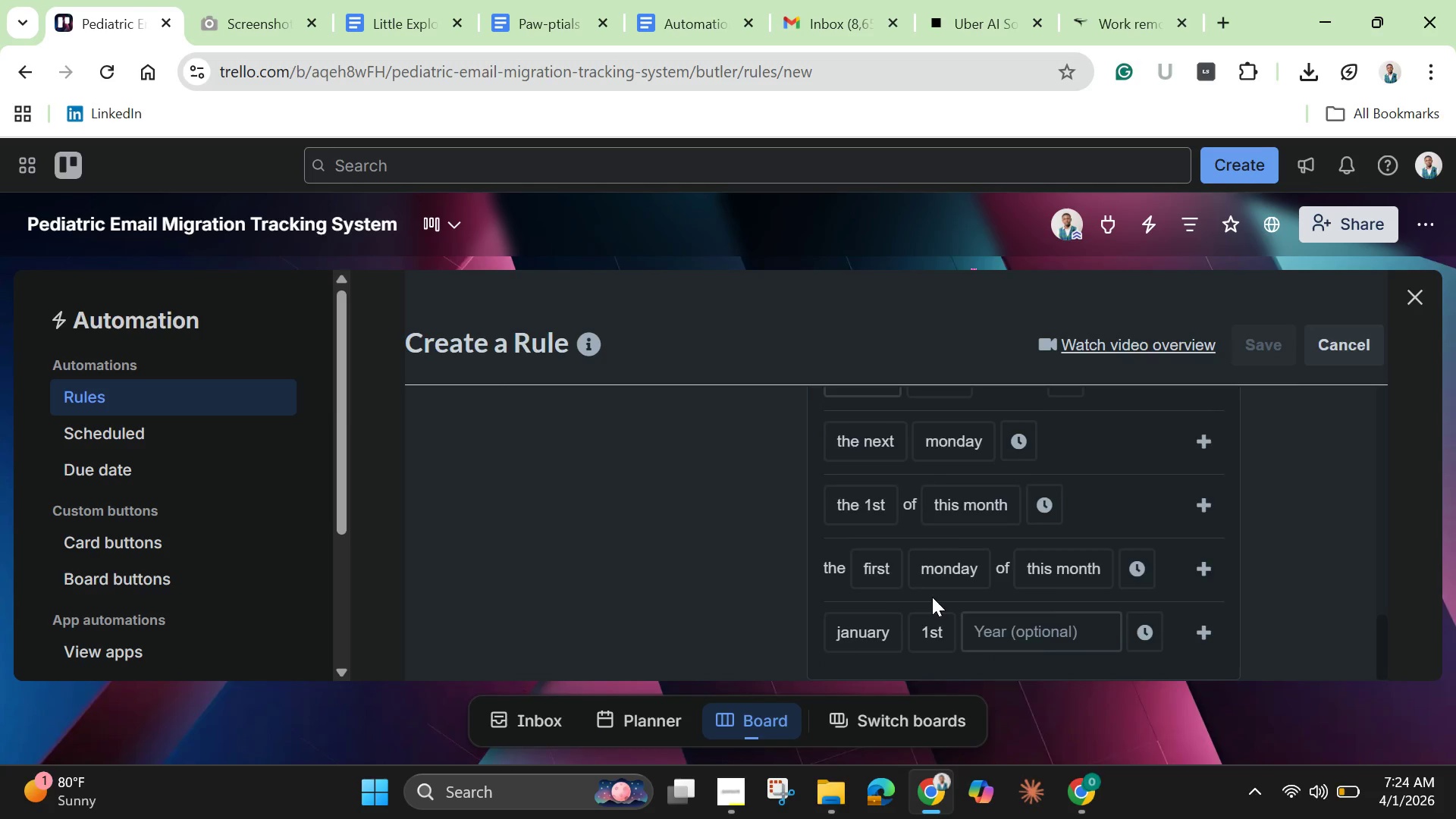 
scroll: coordinate [932, 597], scroll_direction: up, amount: 2.0
 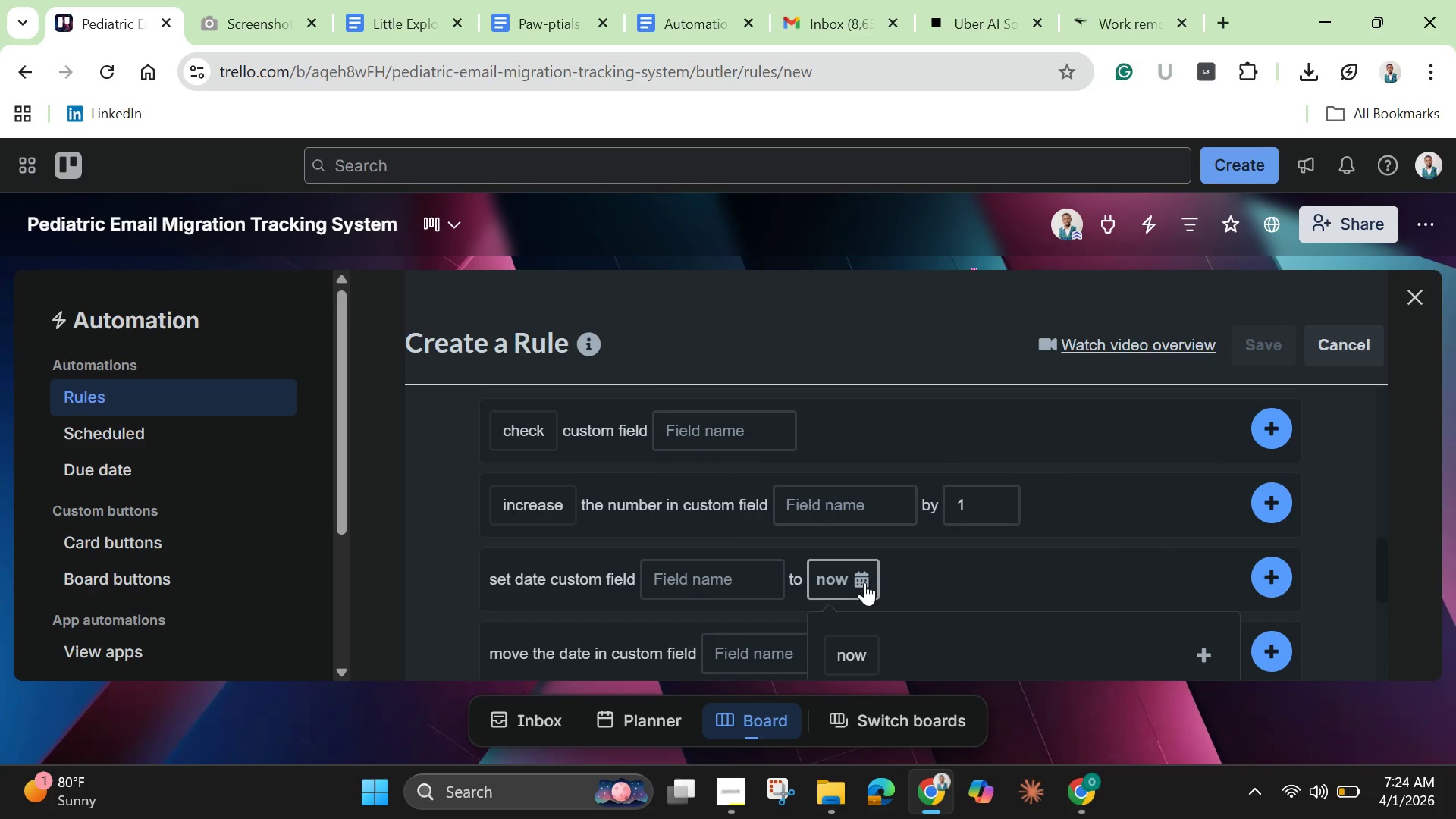 
left_click([846, 578])
 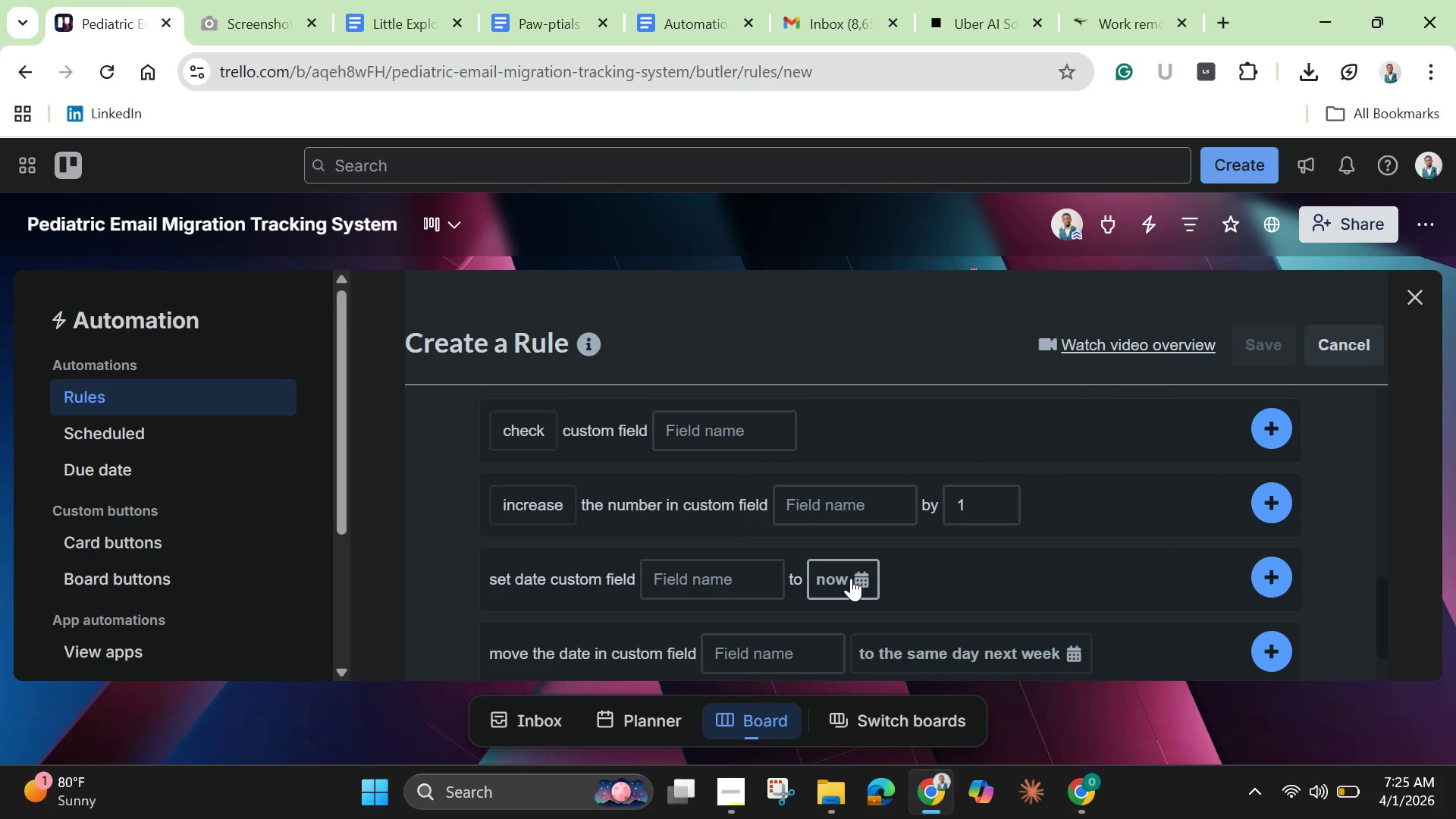 
left_click([844, 573])
 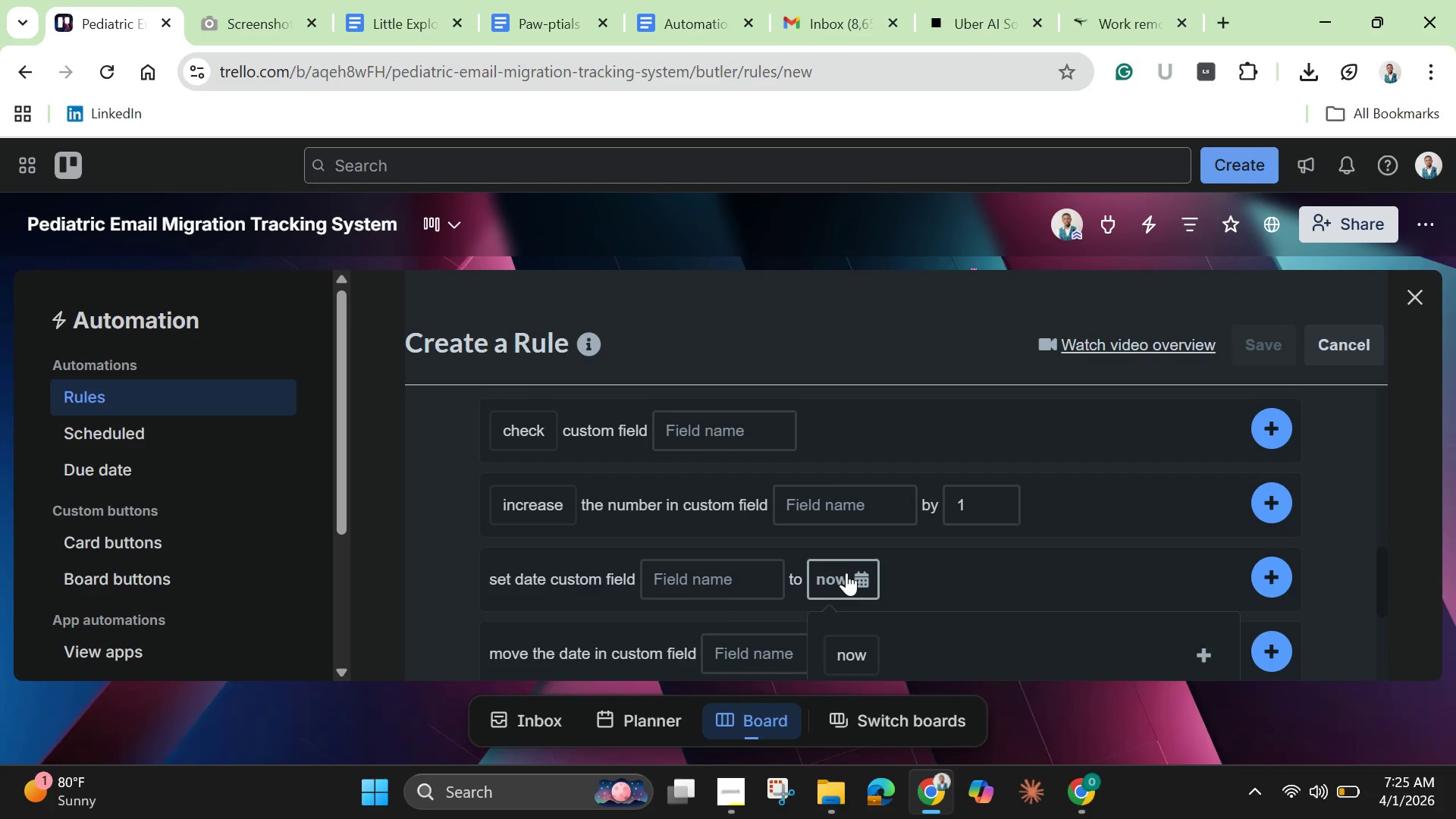 
scroll: coordinate [852, 576], scroll_direction: none, amount: 0.0
 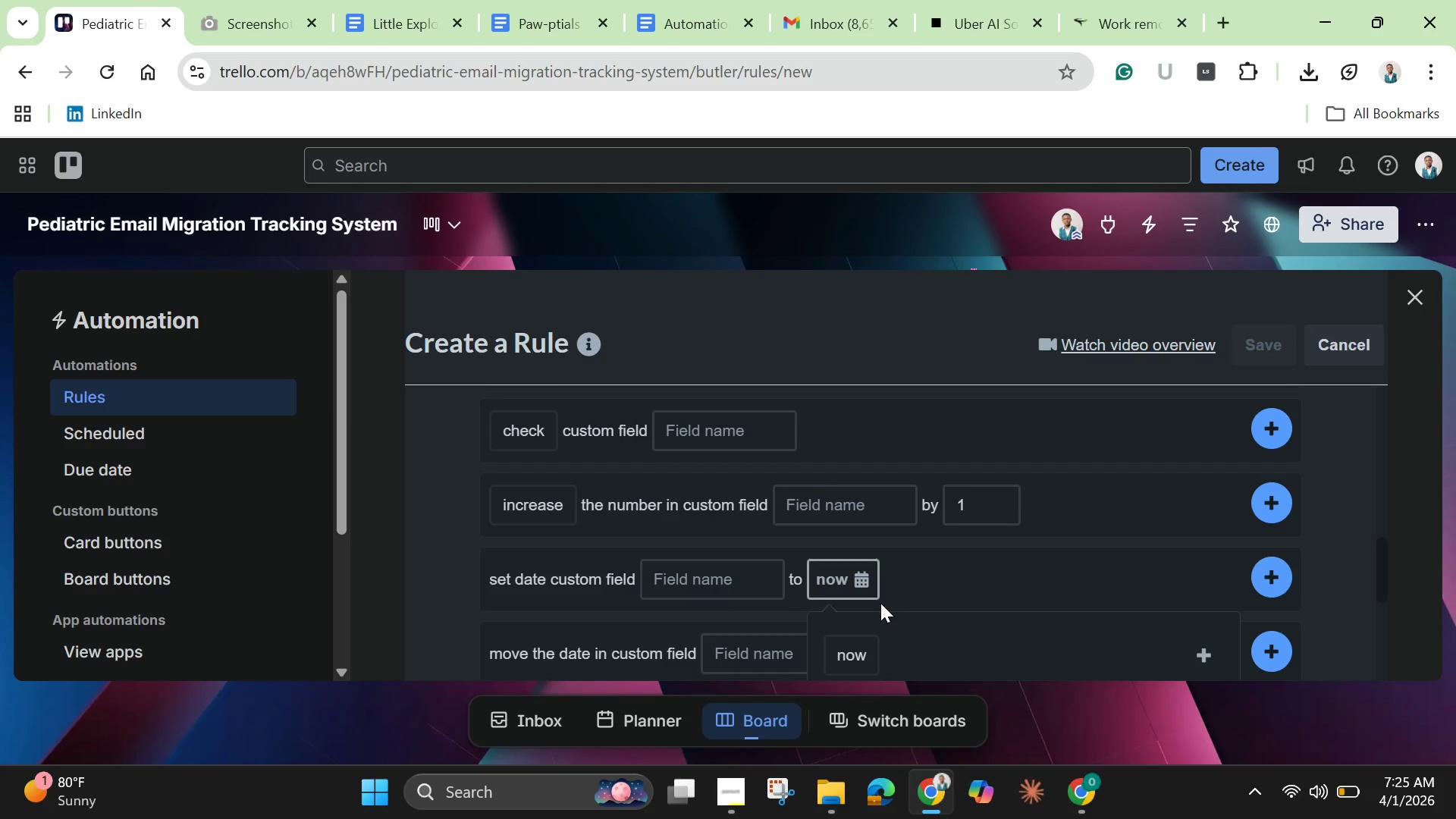 
scroll: coordinate [880, 603], scroll_direction: down, amount: 4.0
 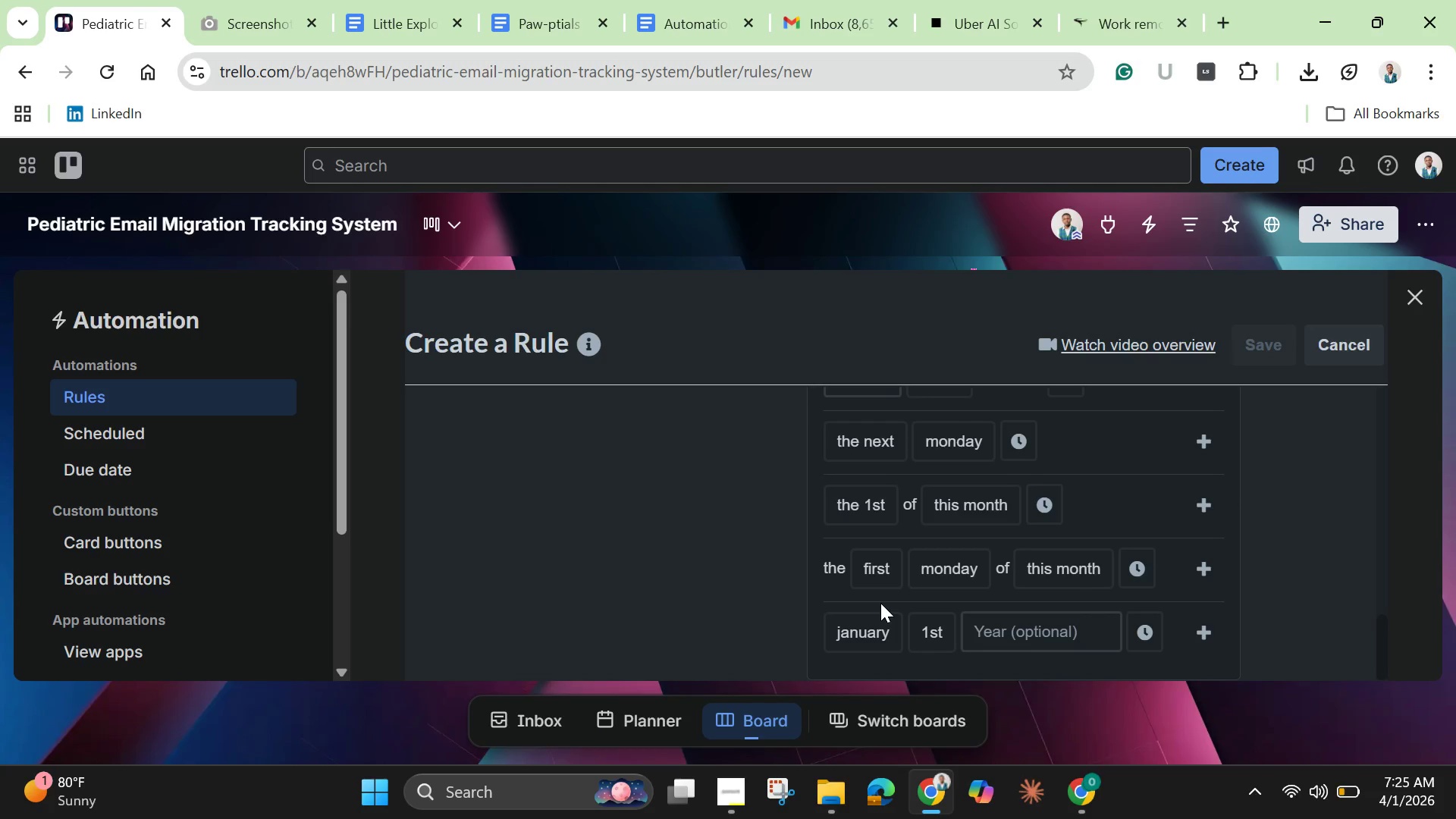 
wait(14.81)
 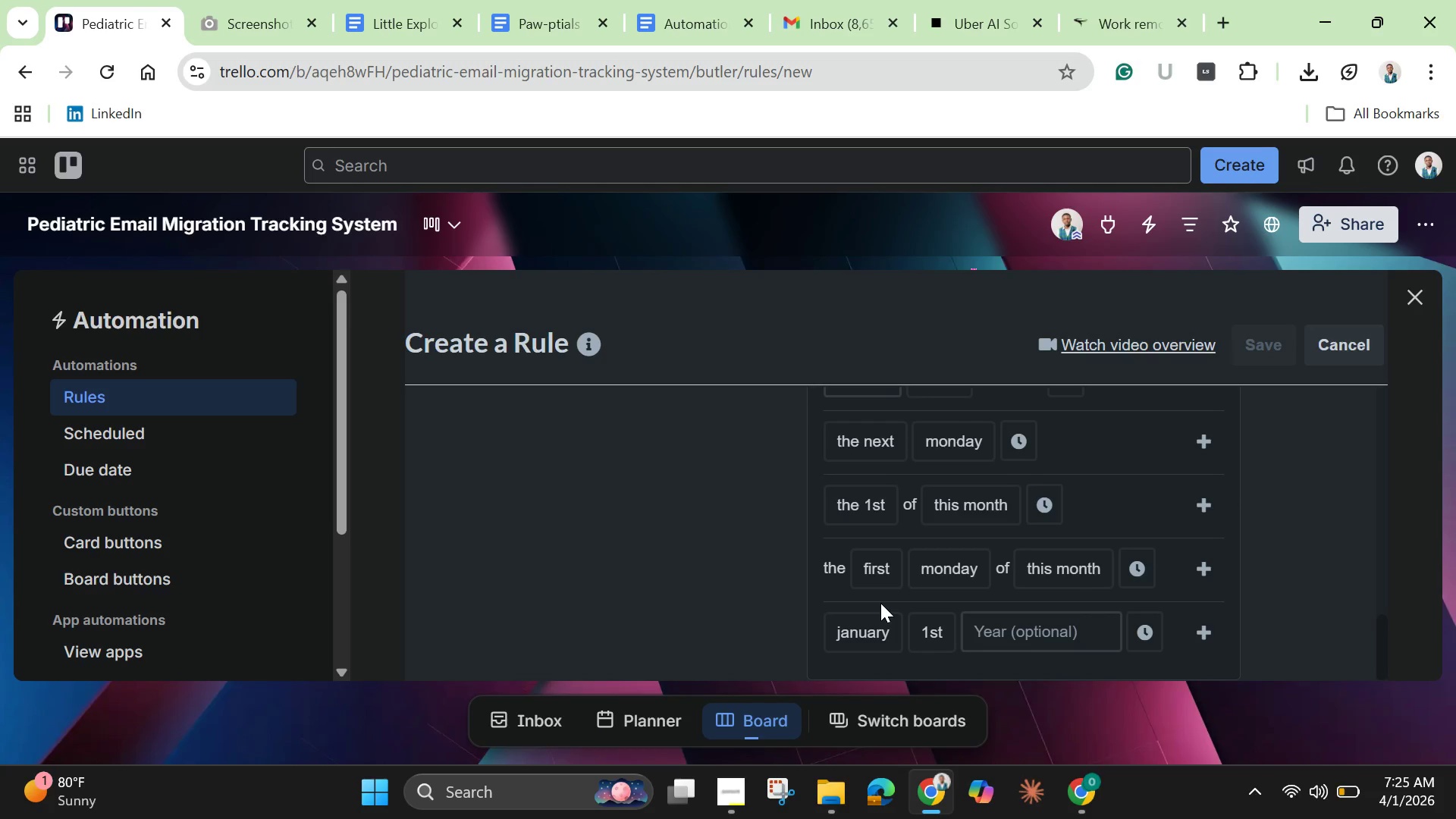 
left_click([672, 542])
 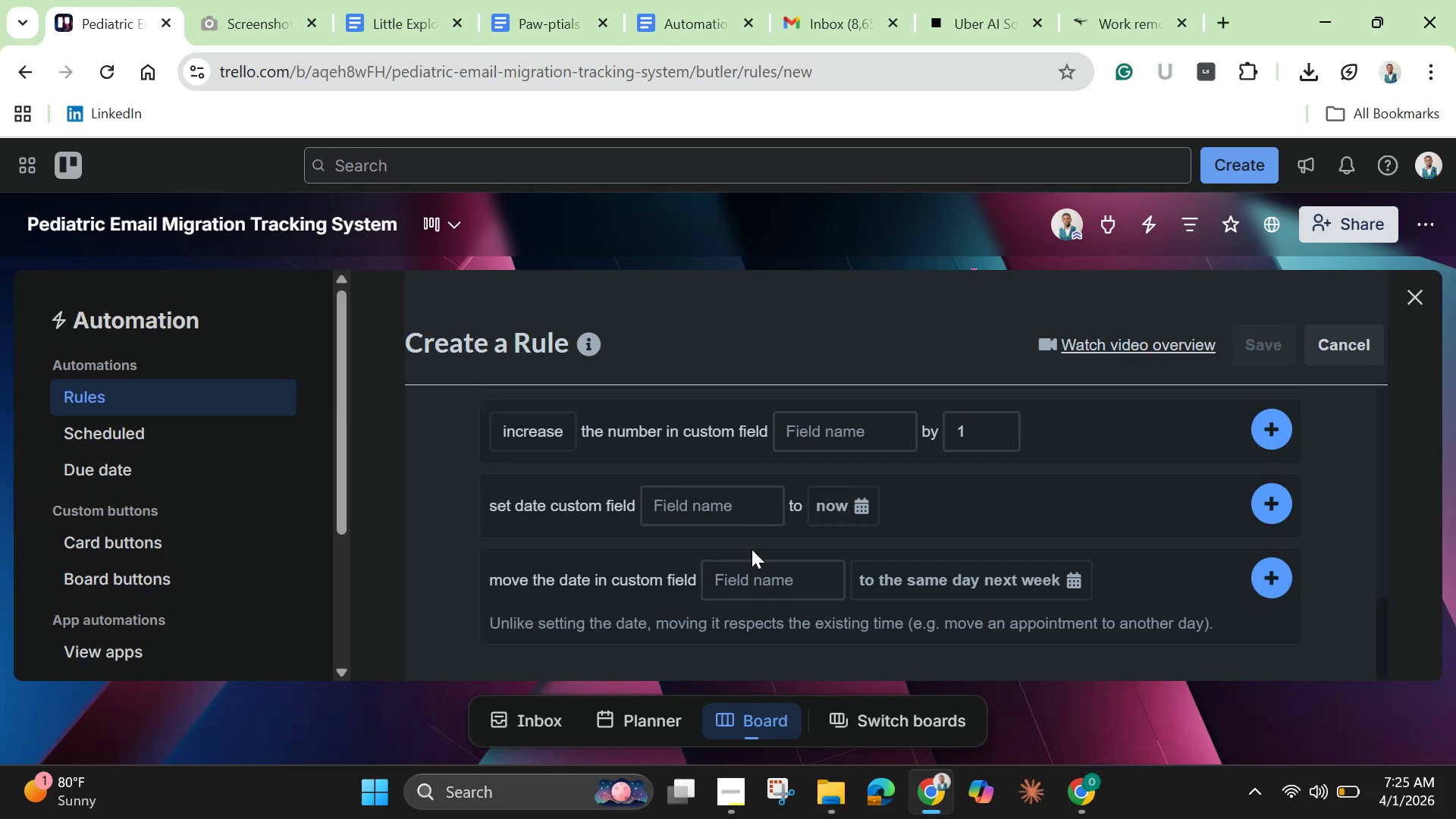 
scroll: coordinate [752, 551], scroll_direction: down, amount: 2.0
 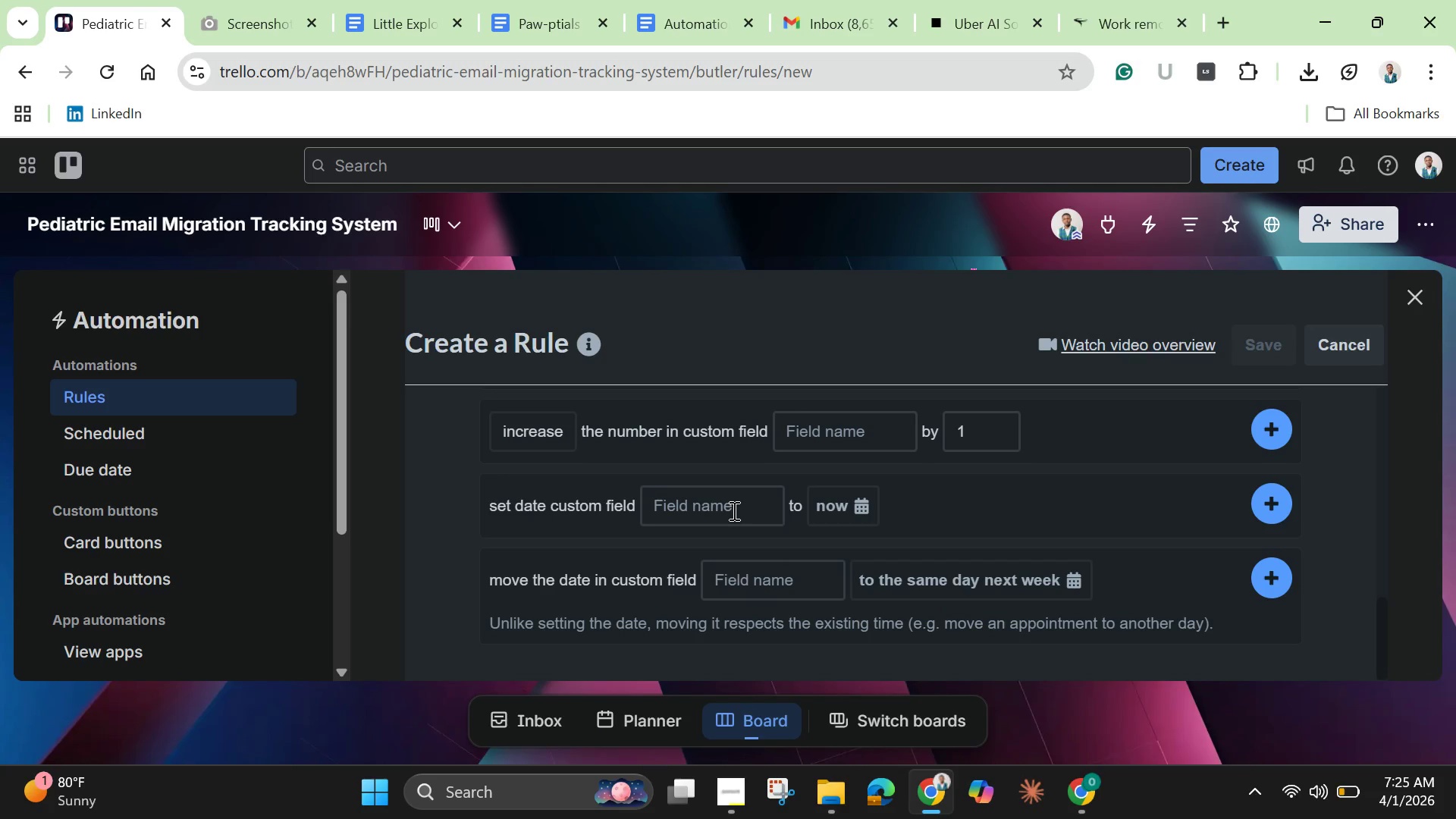 
scroll: coordinate [708, 500], scroll_direction: up, amount: 7.0
 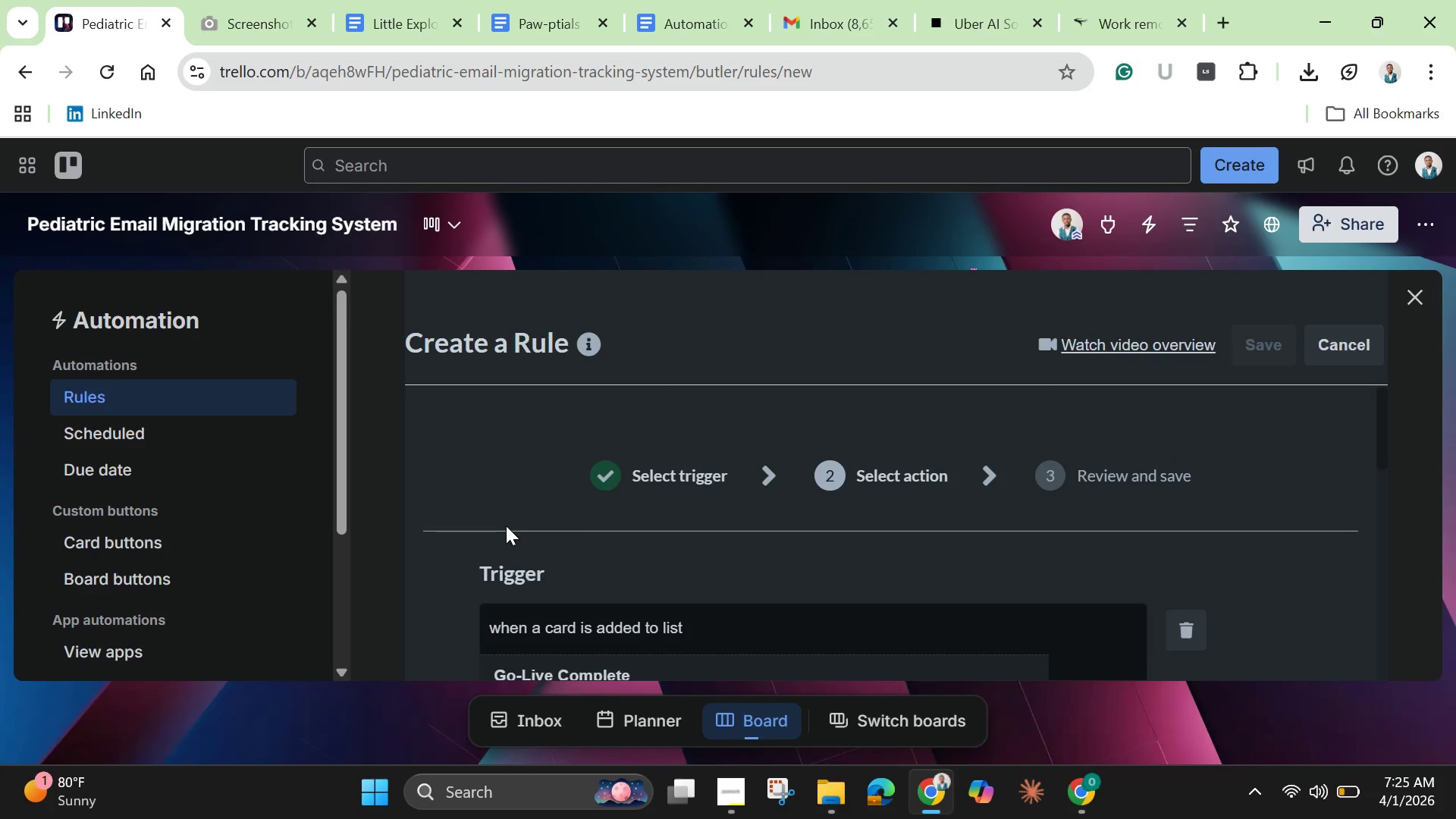 
key(Control+A)
 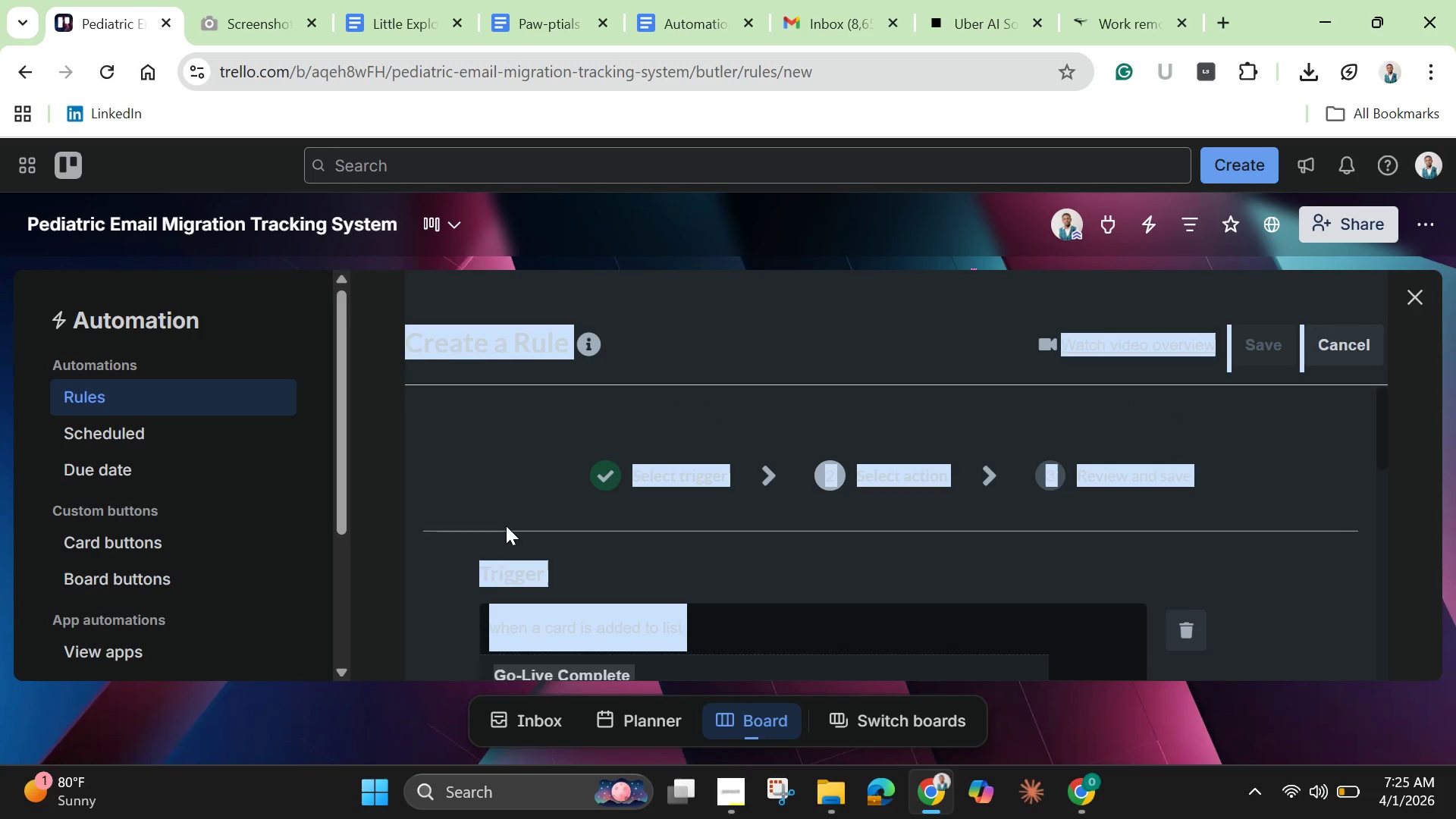 
key(Control+C)
 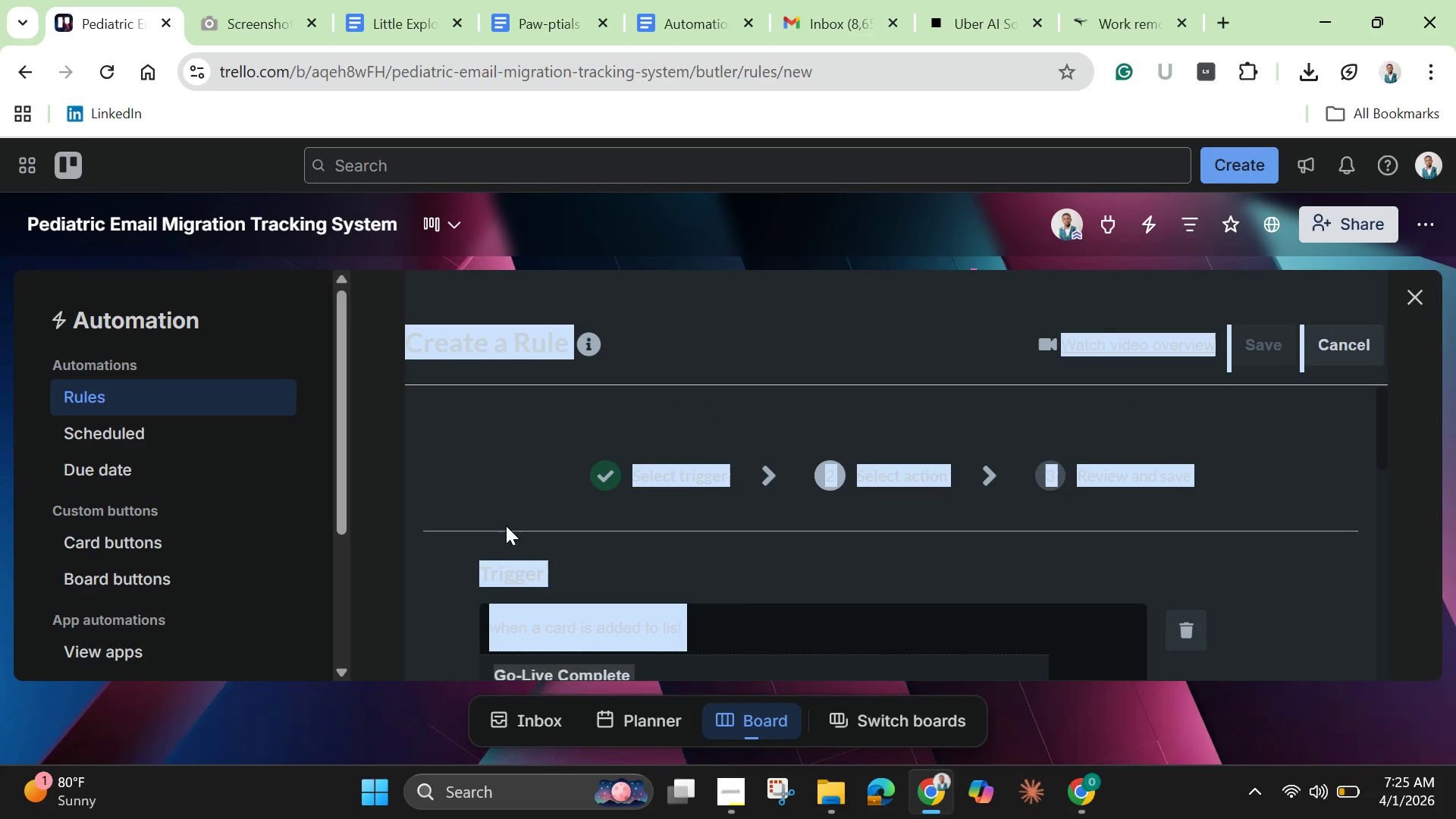 
scroll: coordinate [513, 548], scroll_direction: down, amount: 3.0
 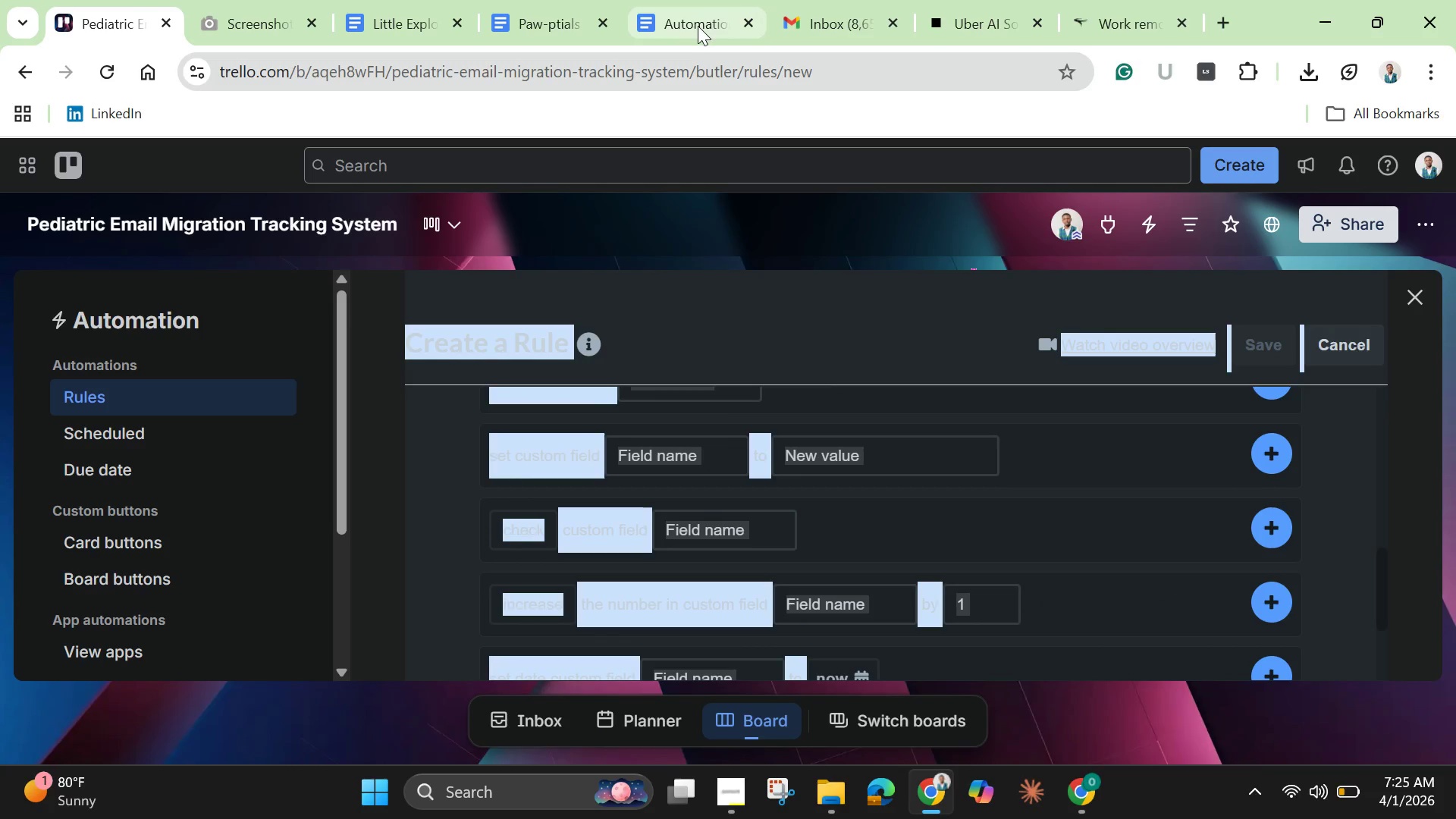 
left_click([698, 23])
 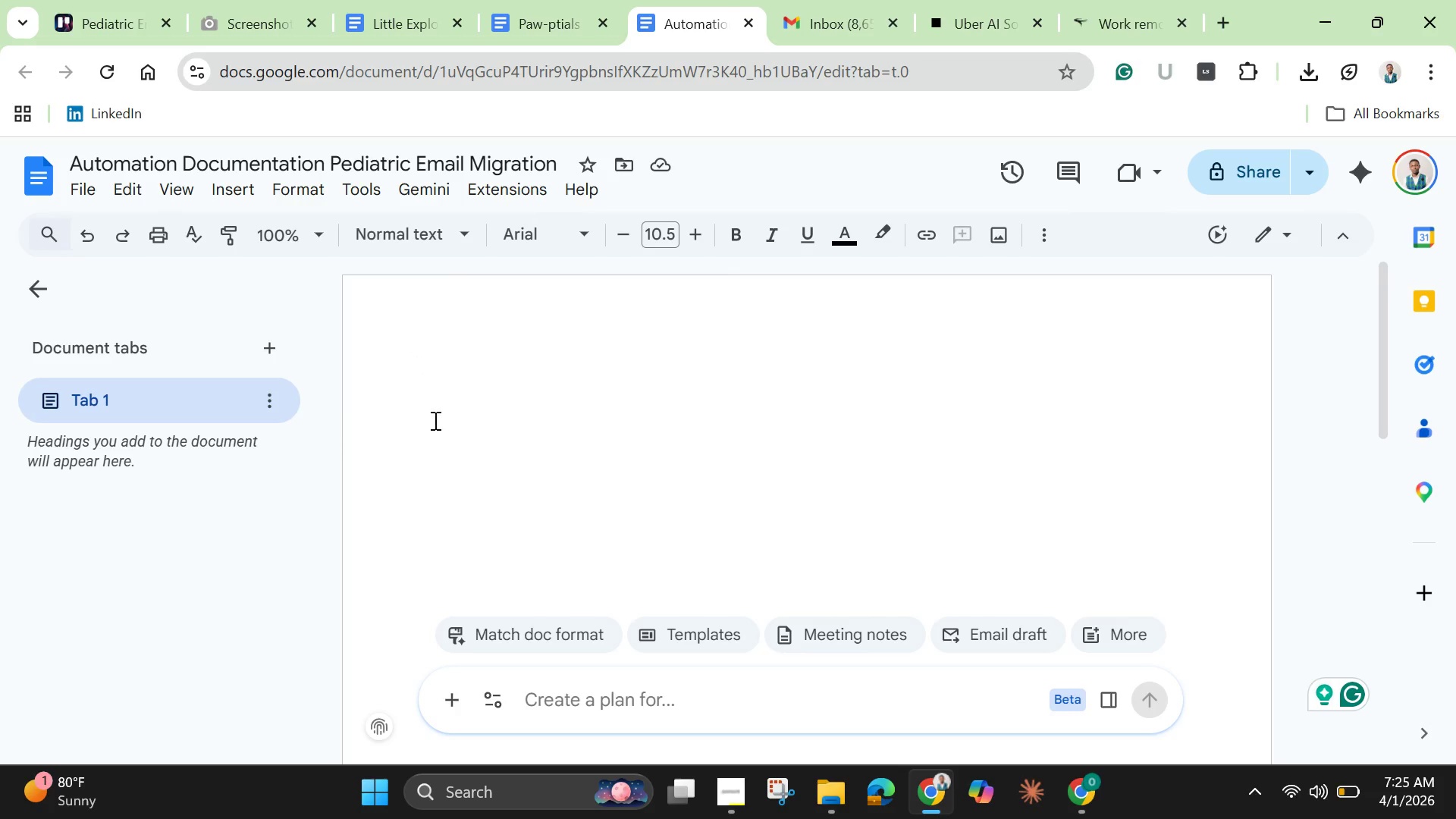 
mouse_move([472, 408])
 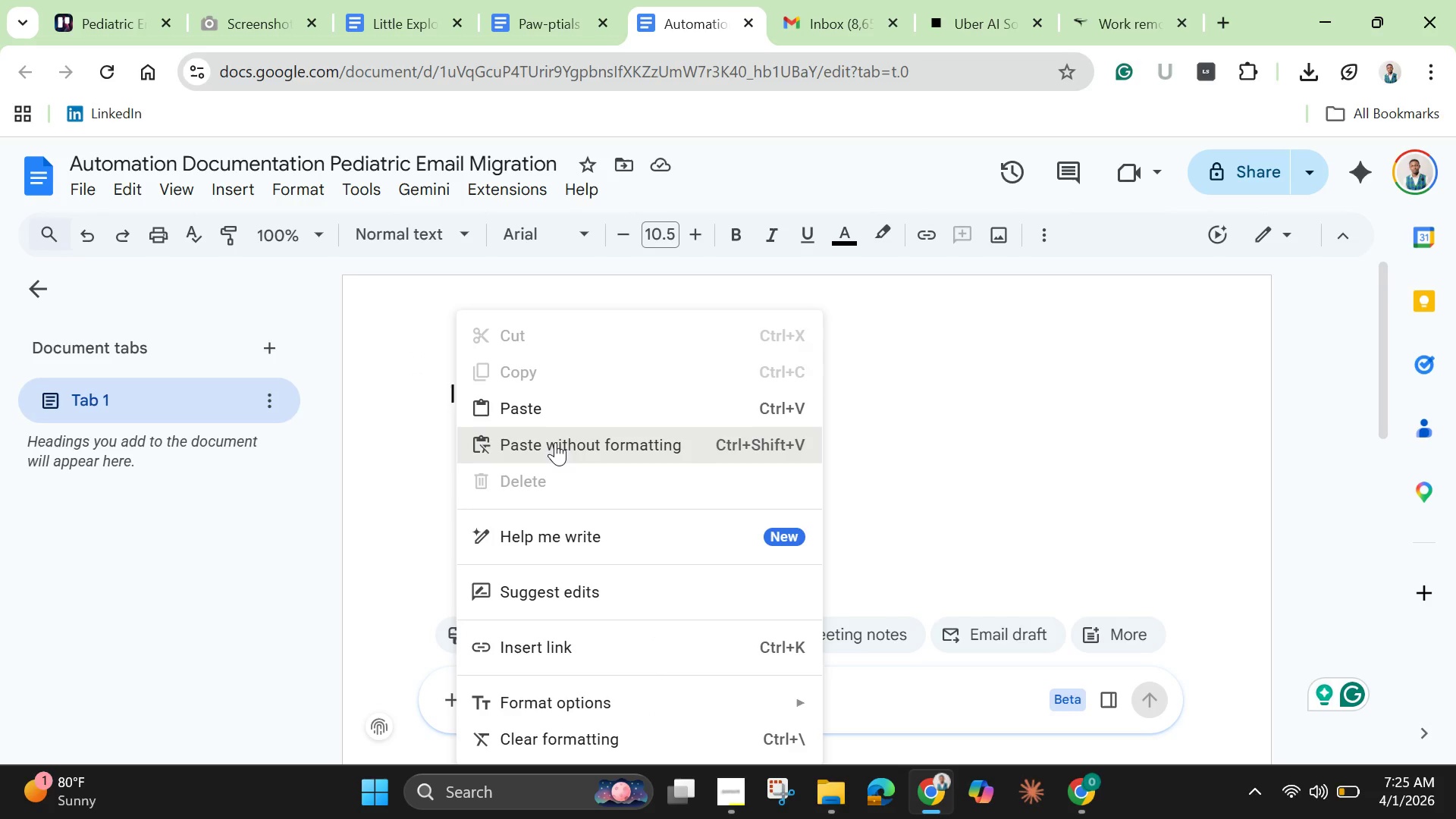 
left_click([555, 442])
 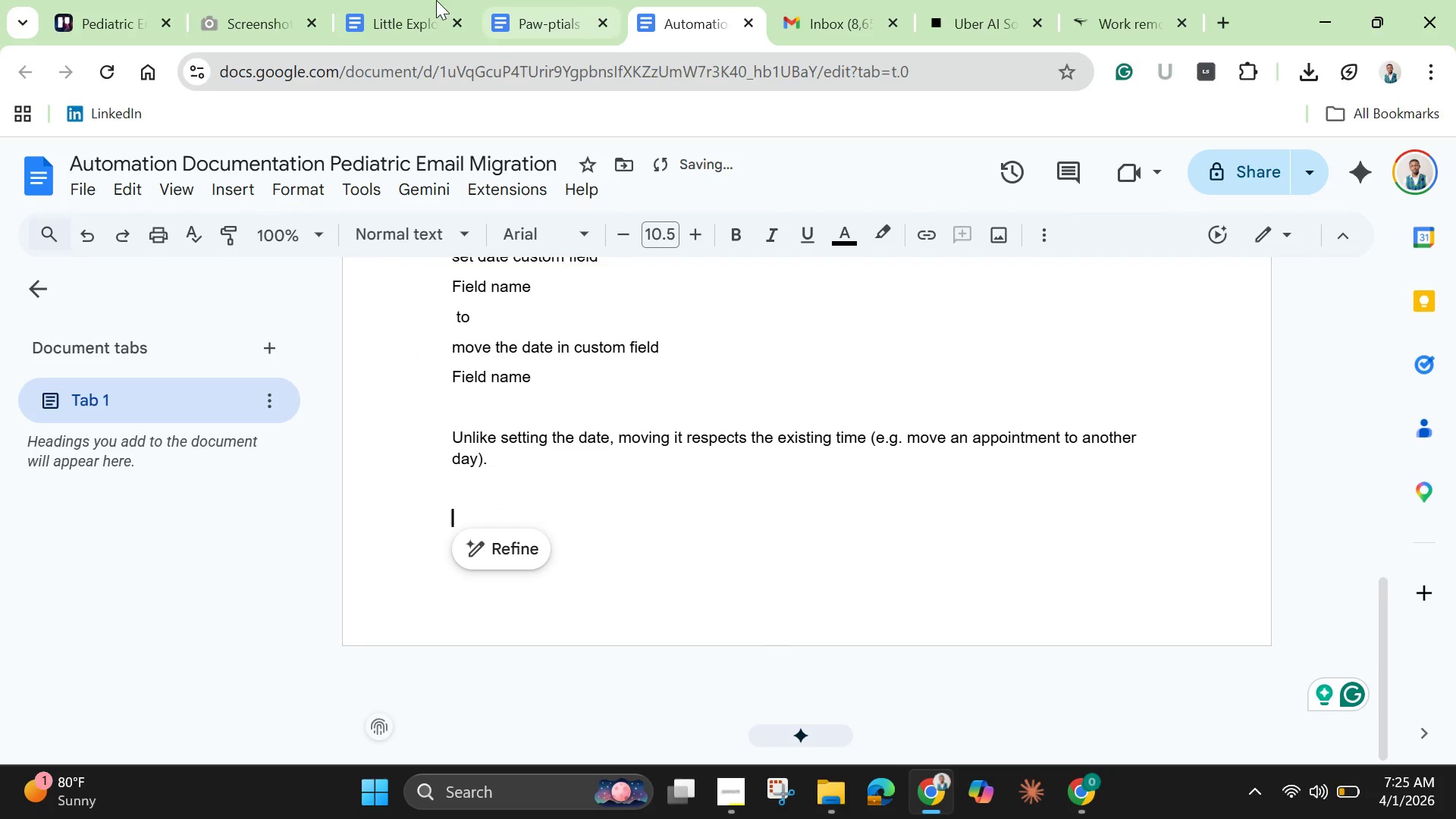 
left_click([89, 34])
 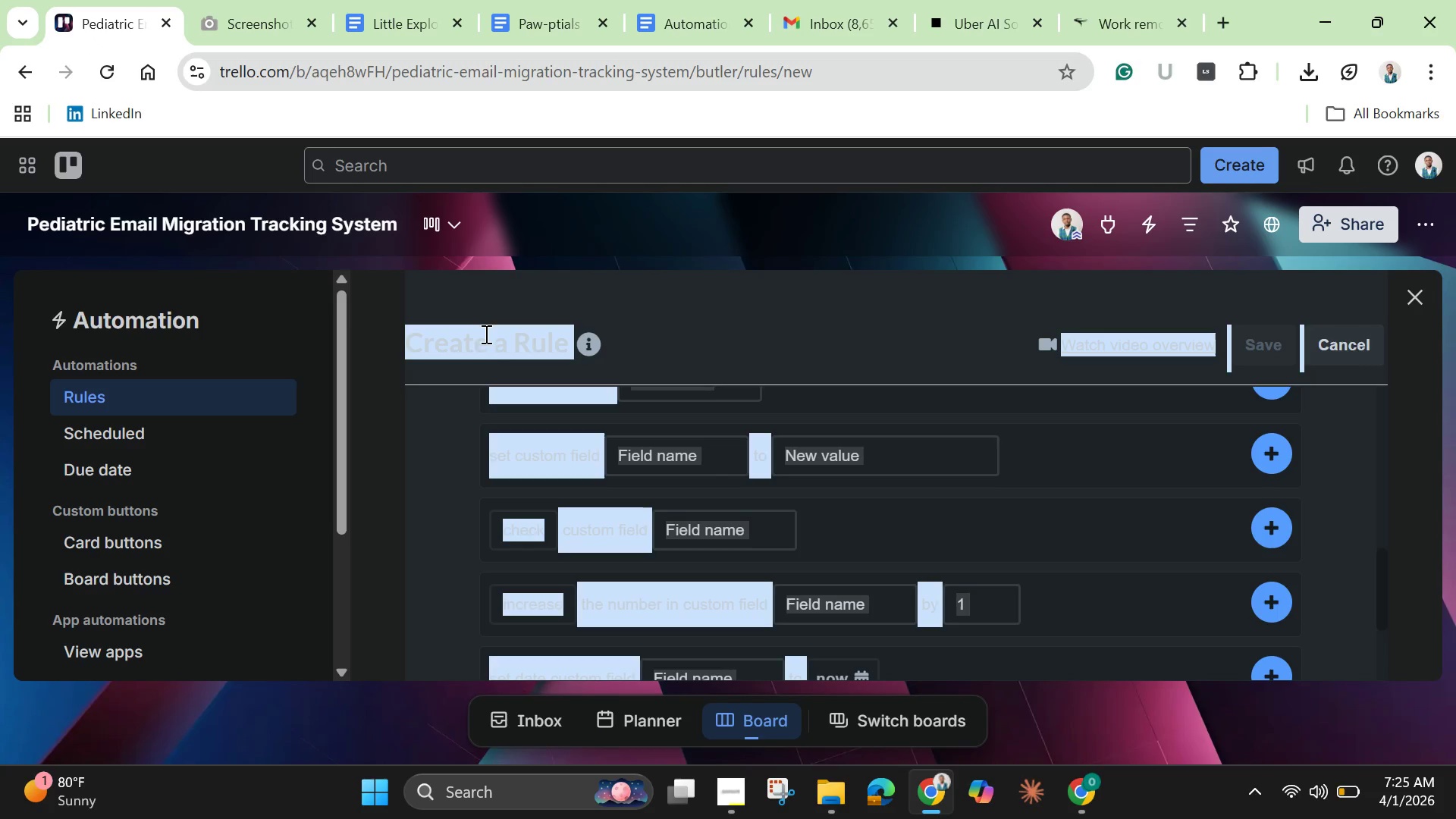 
left_click([488, 343])
 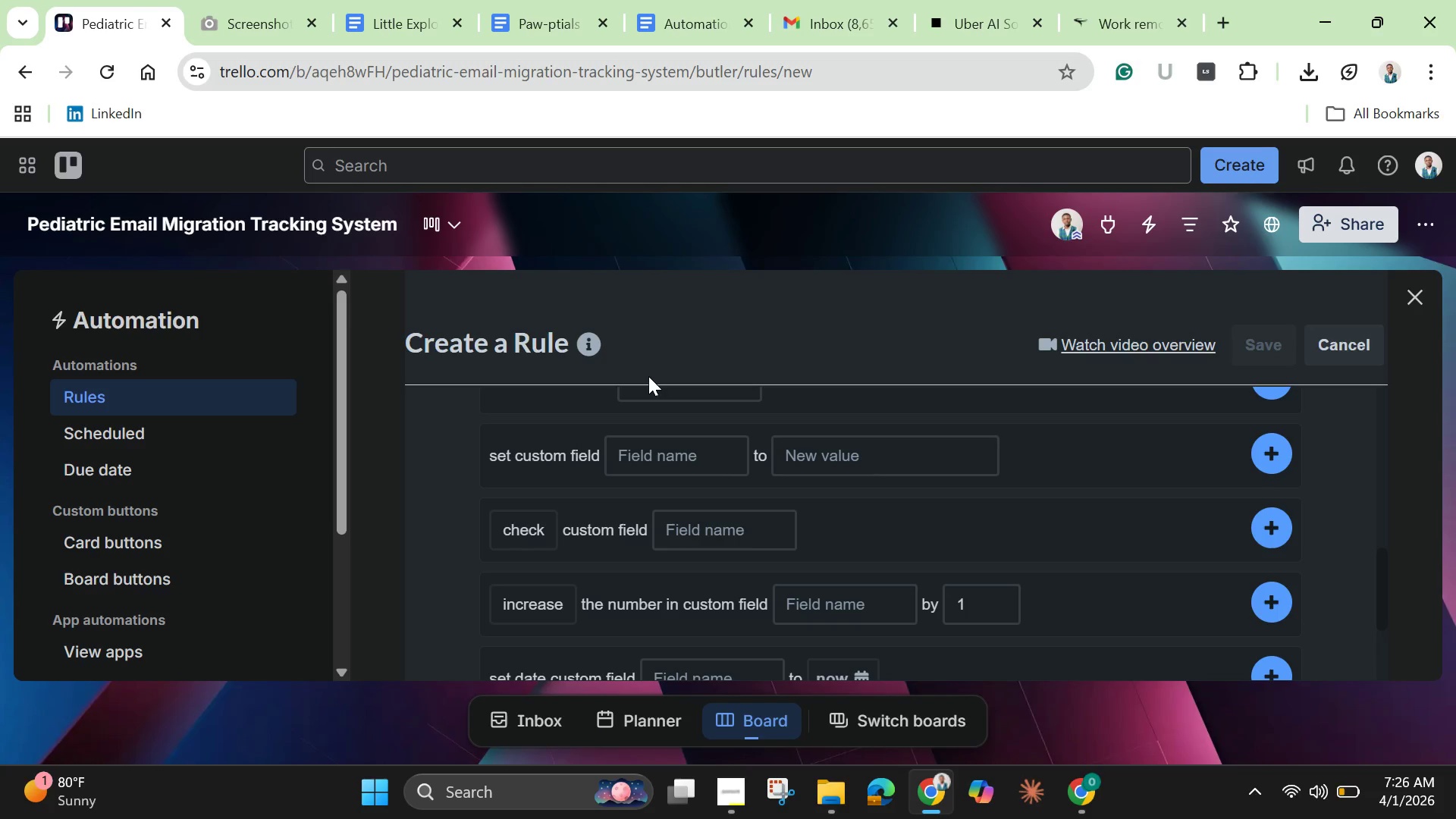 
wait(49.0)
 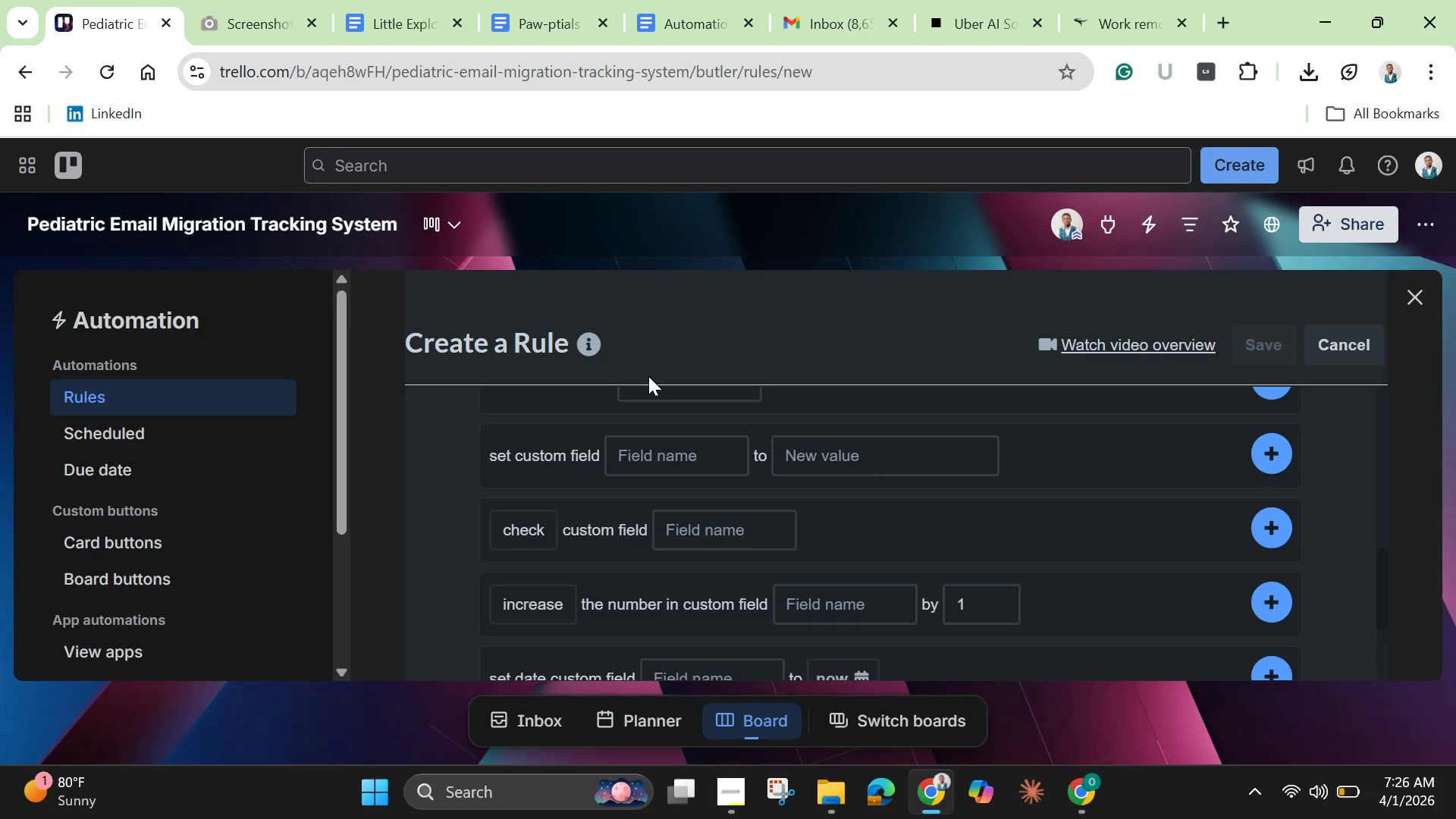 
scroll: coordinate [805, 535], scroll_direction: up, amount: 8.0
 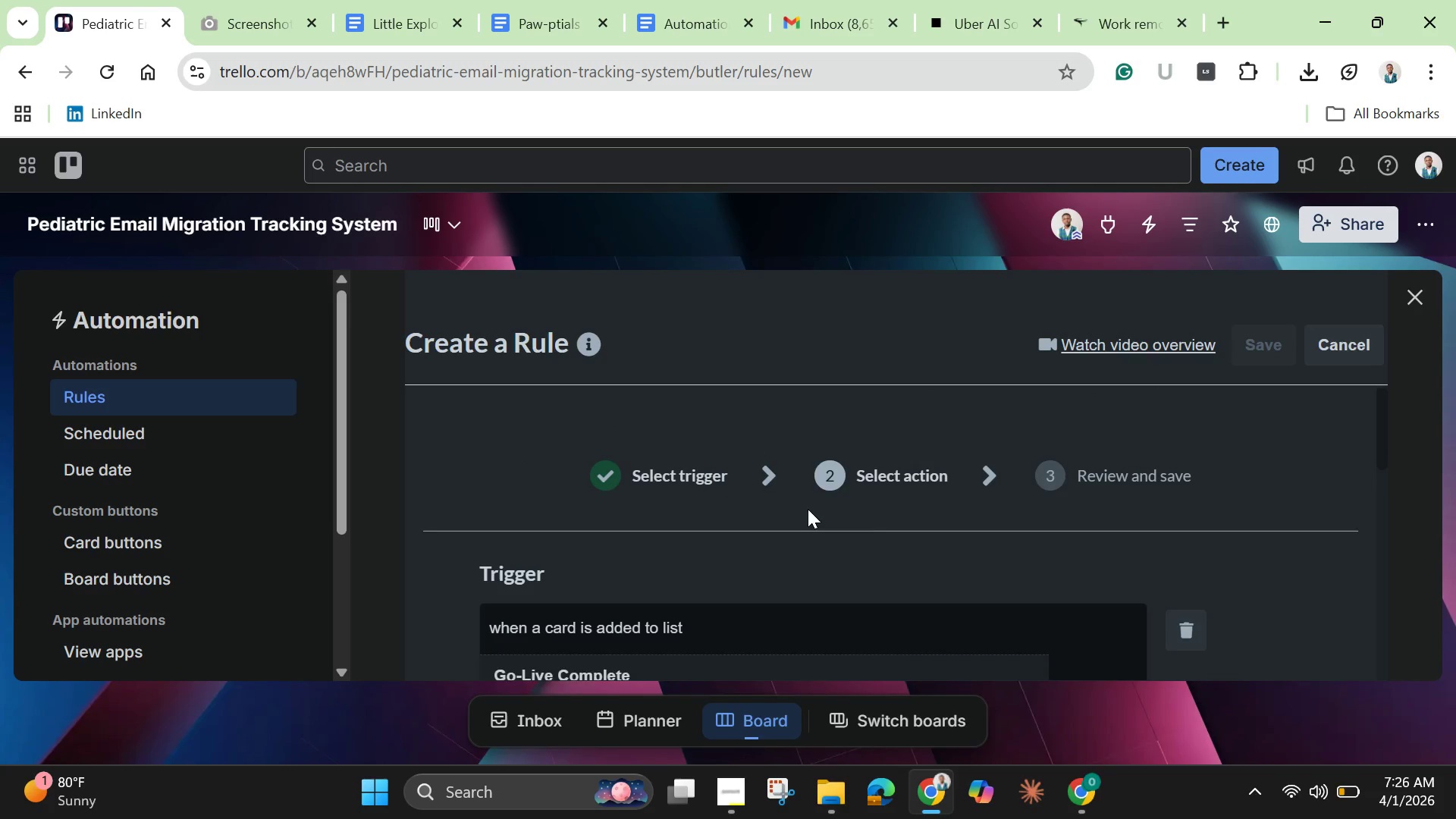 
scroll: coordinate [808, 509], scroll_direction: down, amount: 3.0
 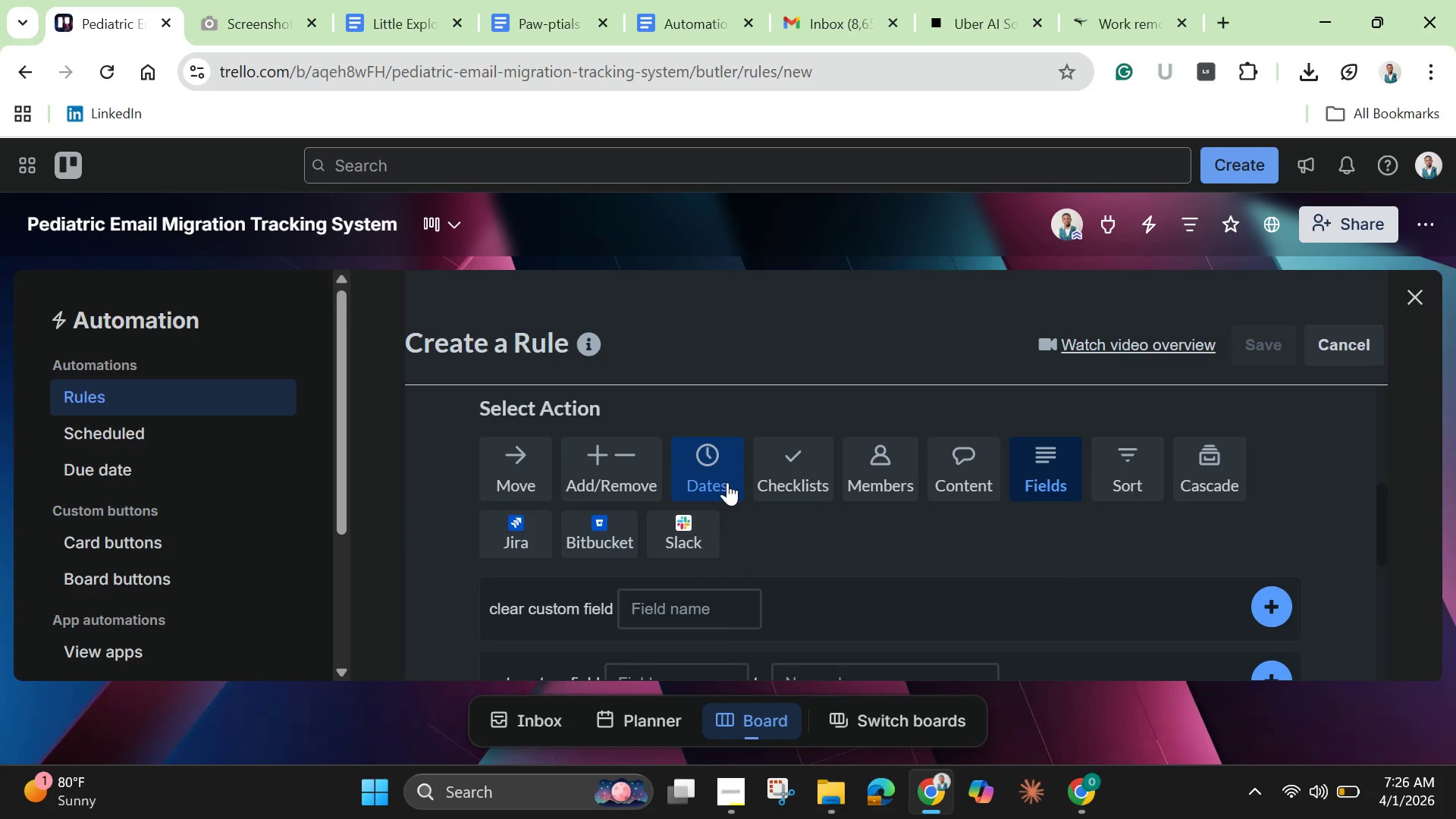 
left_click([711, 474])
 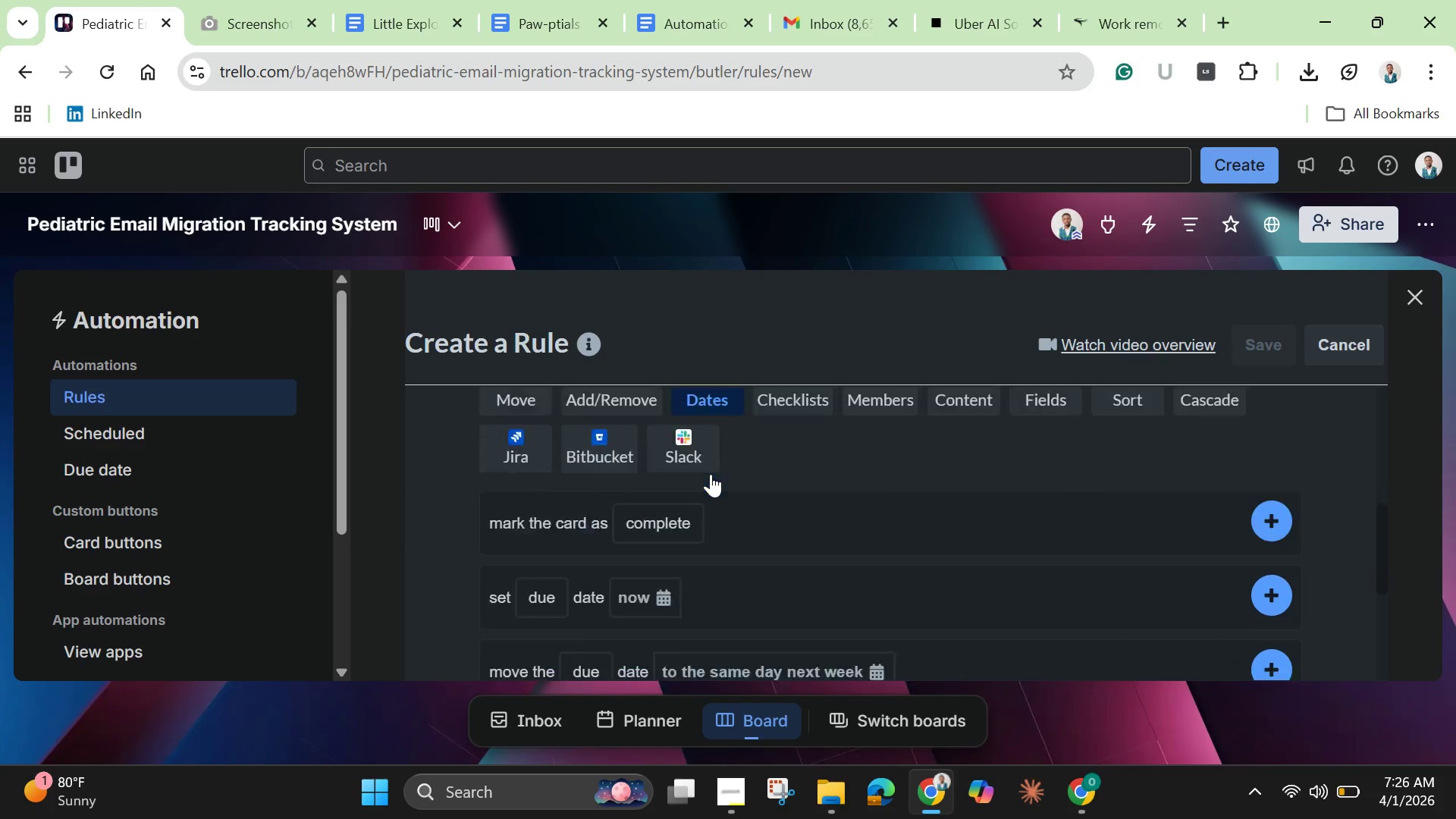 
scroll: coordinate [711, 474], scroll_direction: down, amount: 7.0
 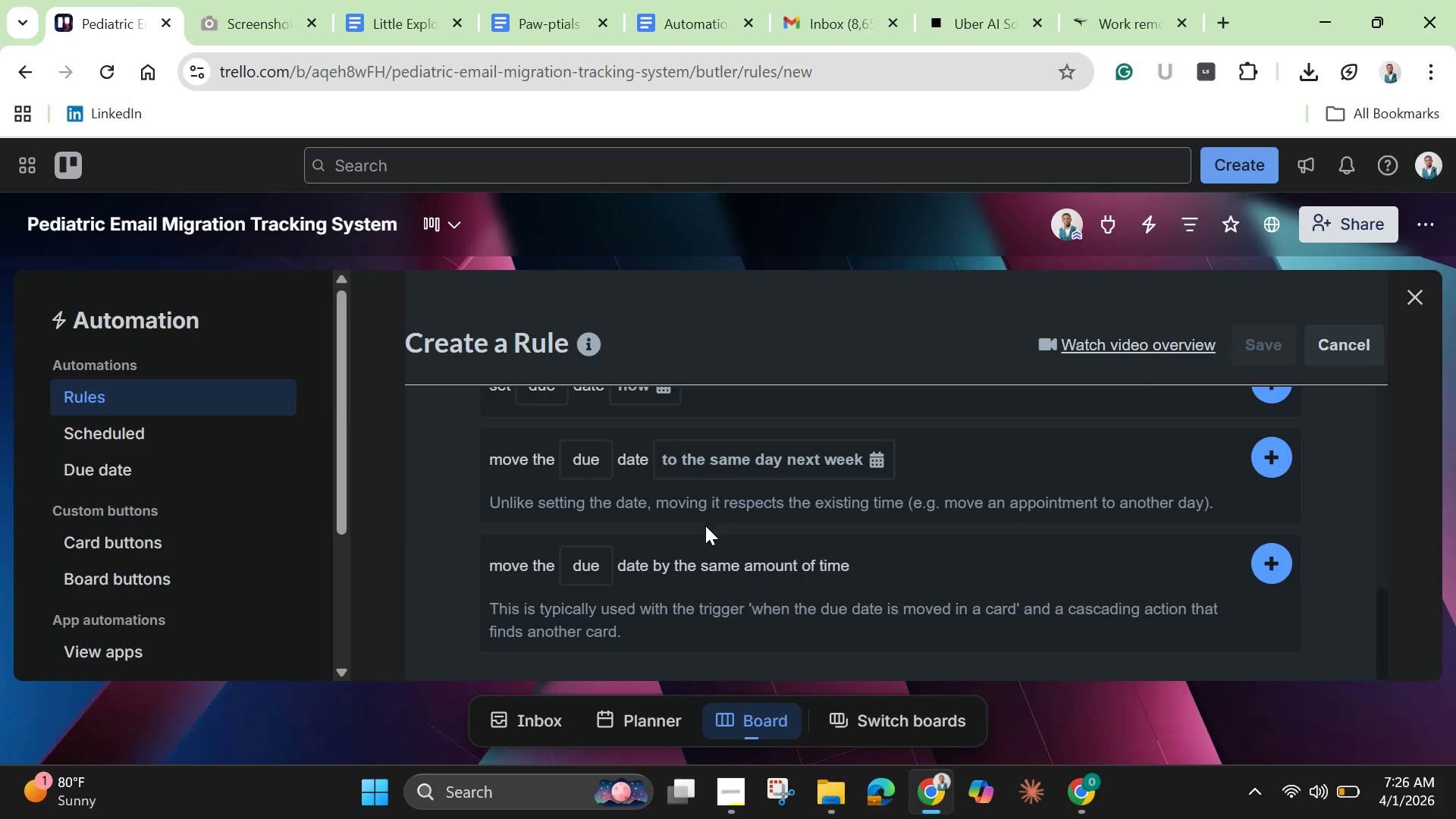 
scroll: coordinate [704, 527], scroll_direction: up, amount: 6.0
 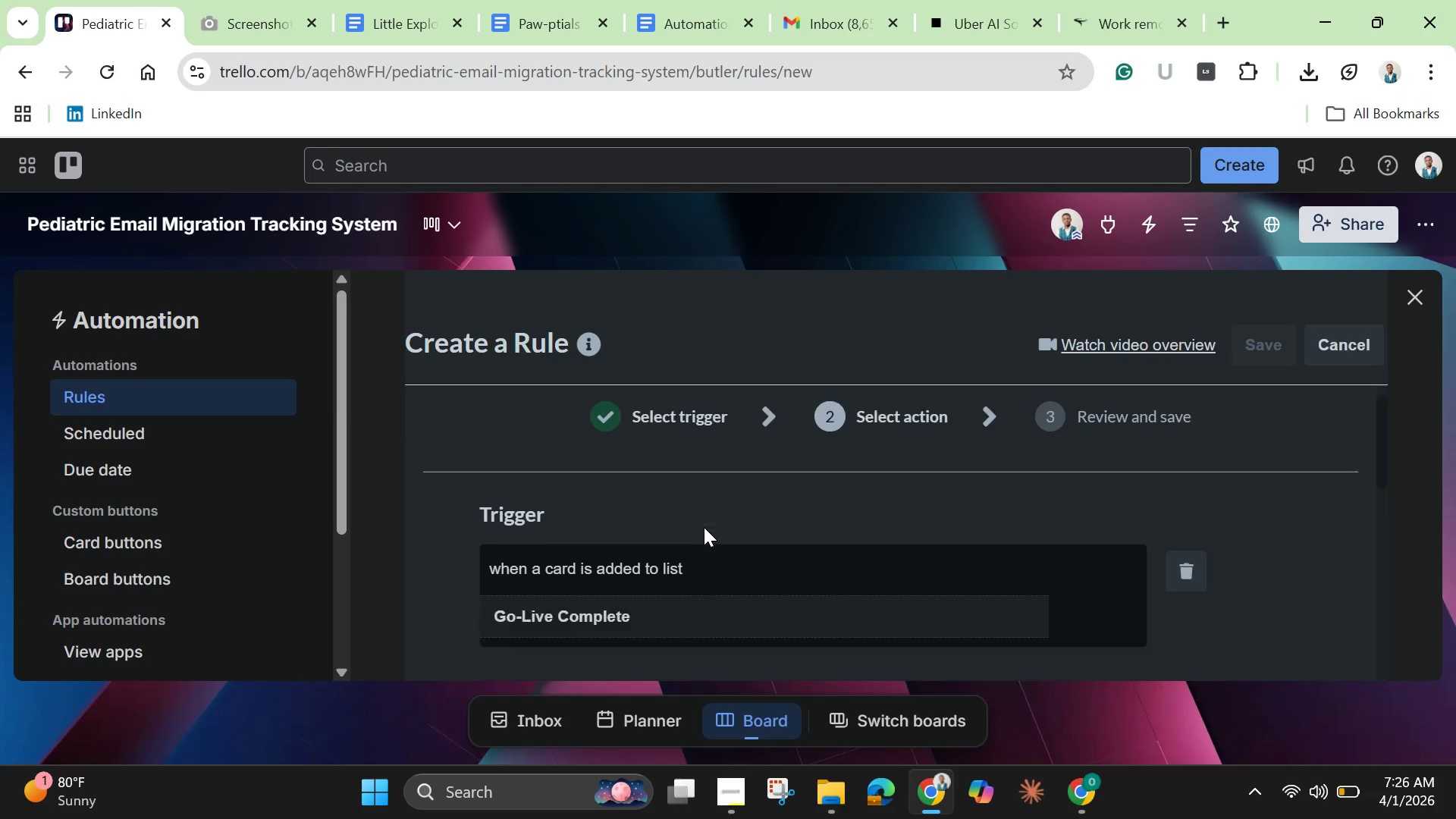 
scroll: coordinate [704, 527], scroll_direction: down, amount: 3.0
 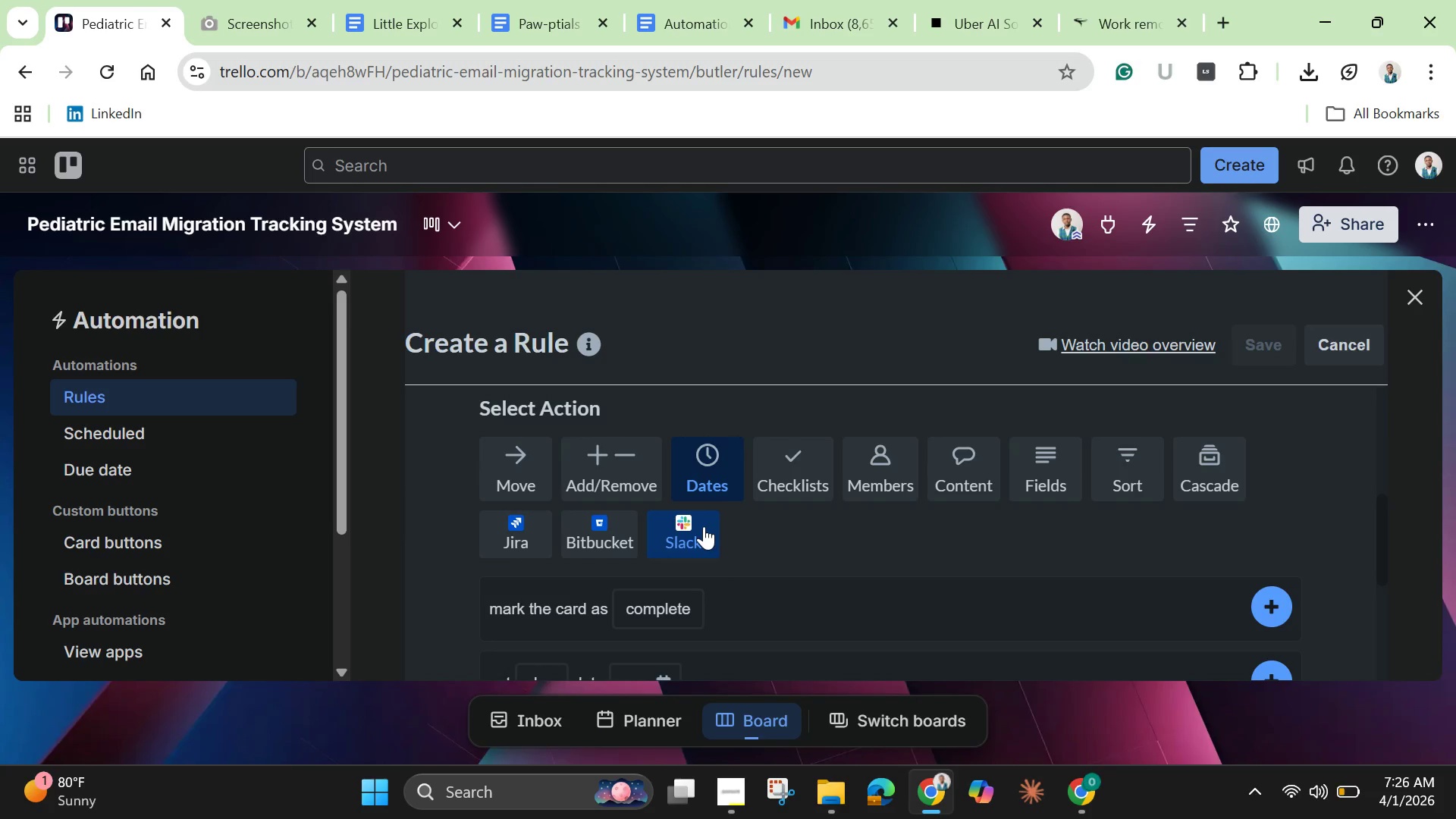 
key(Control+A)
 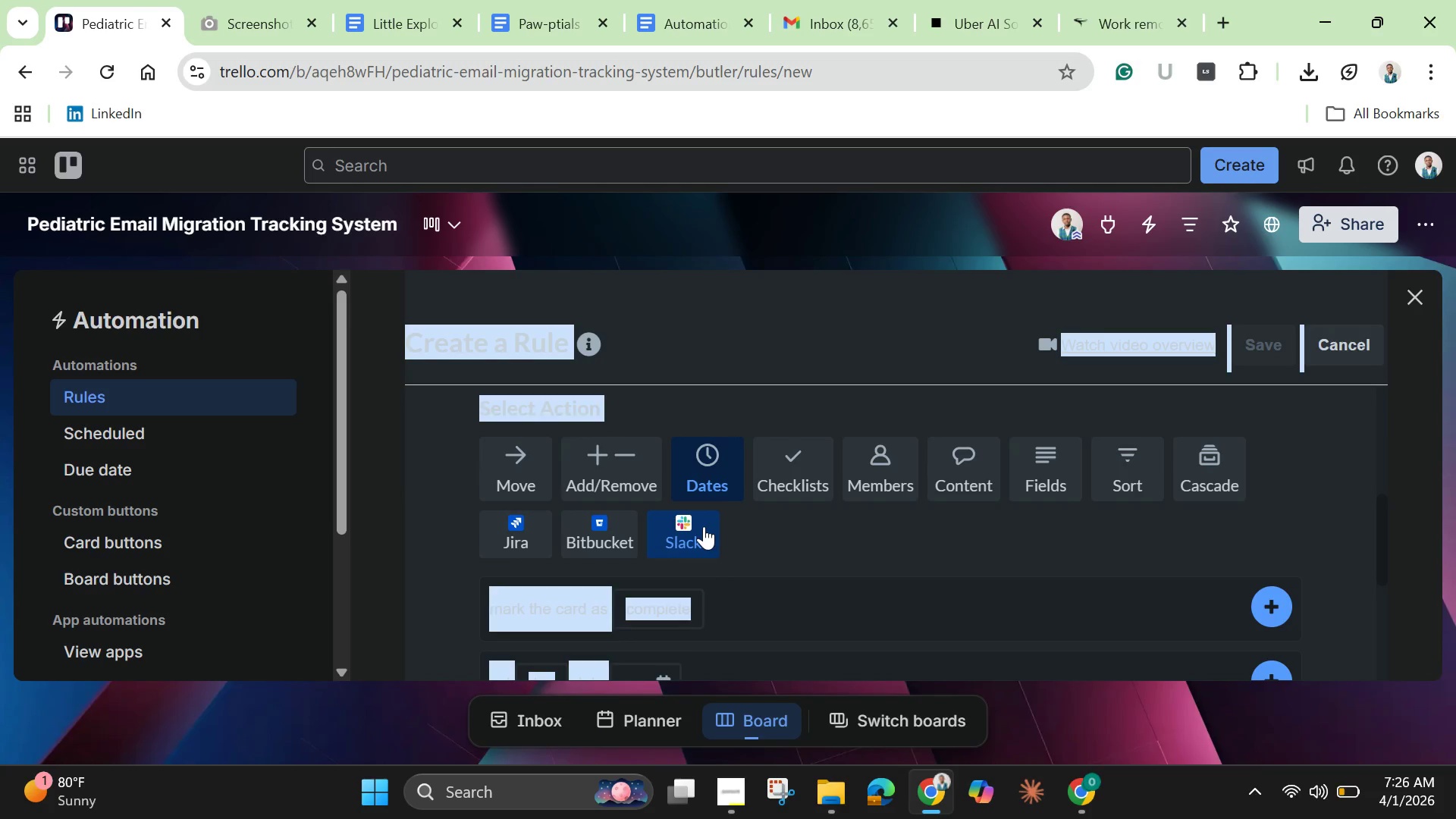 
key(Control+C)
 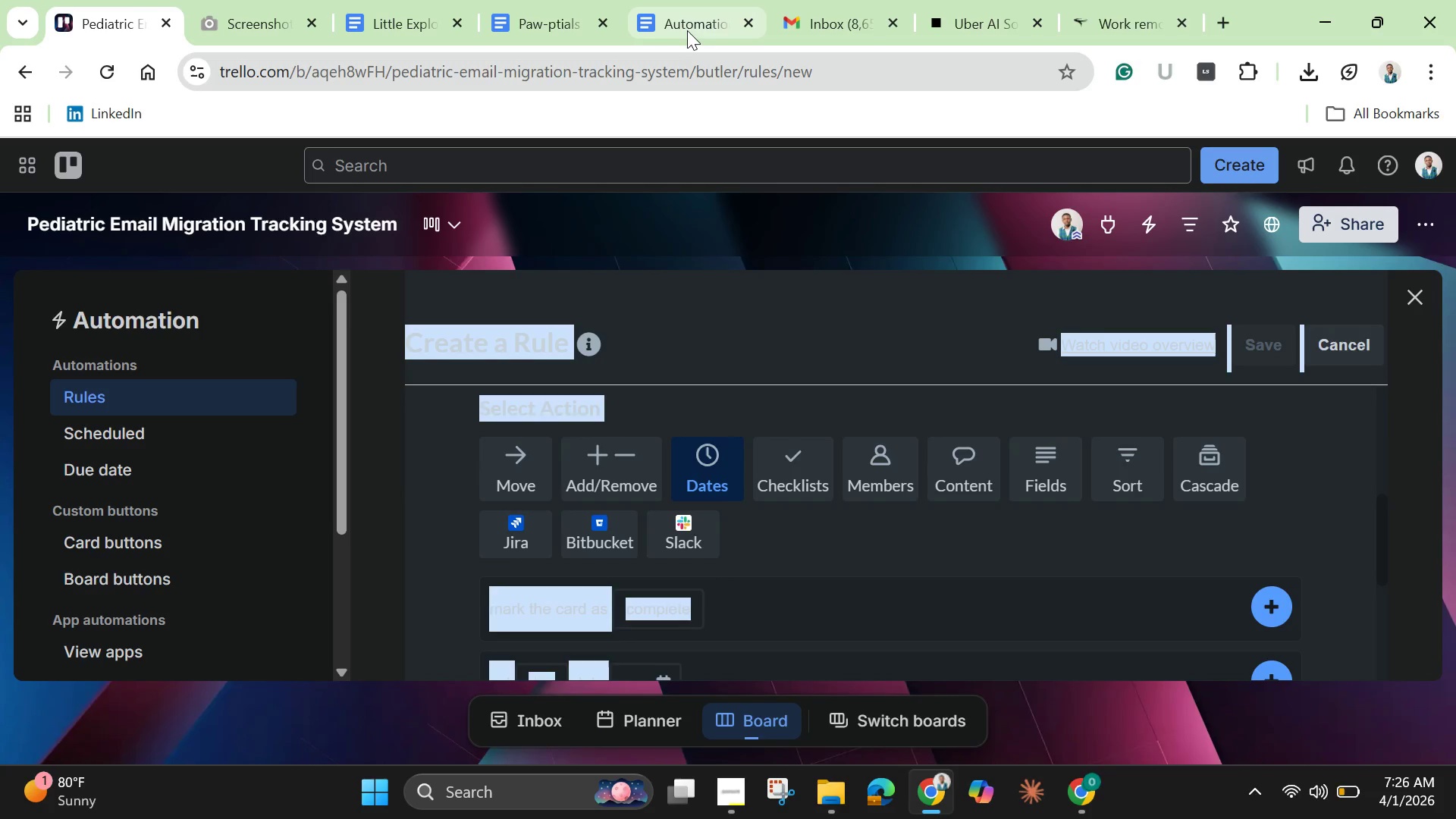 
left_click([687, 29])
 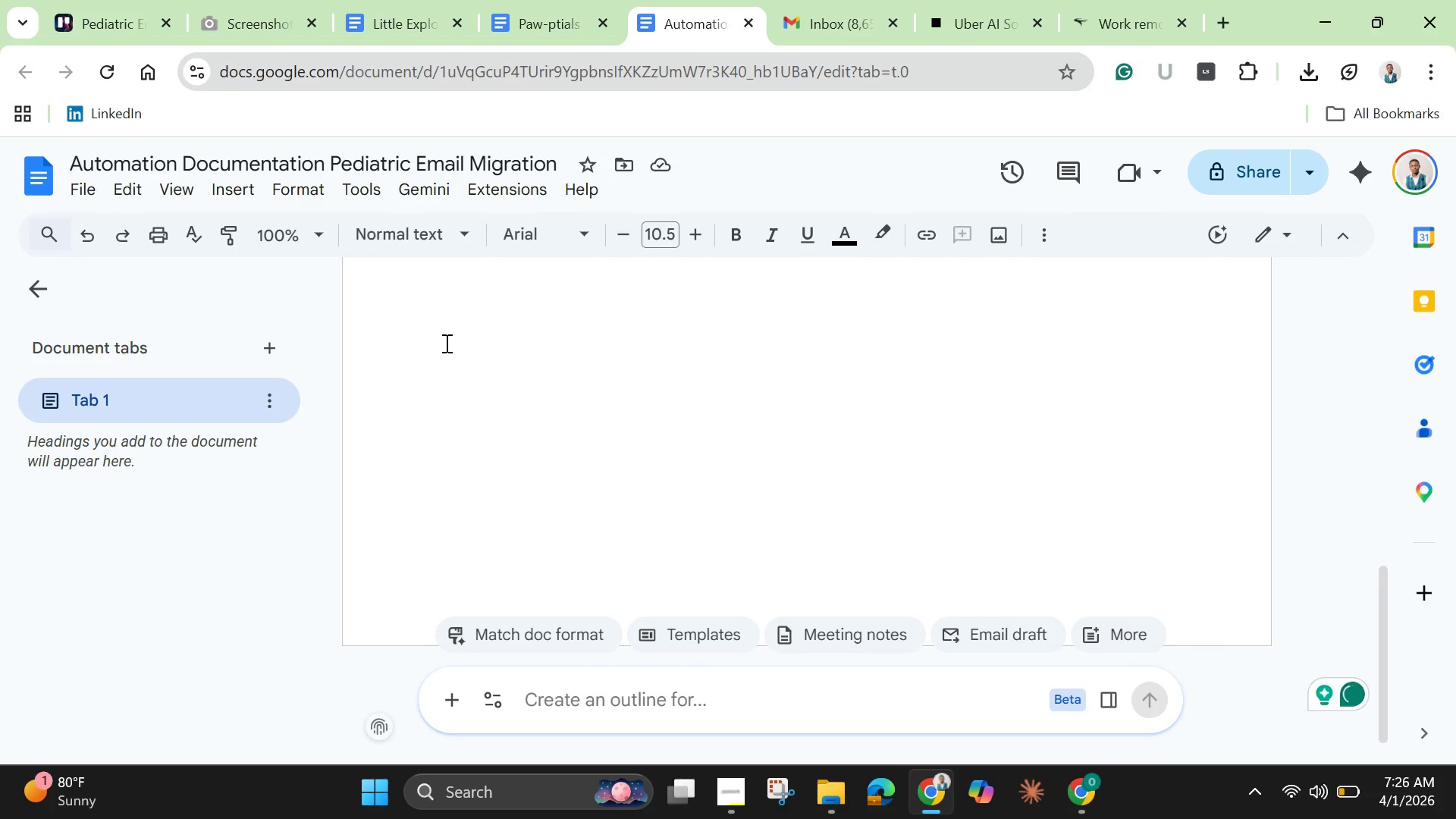 
scroll: coordinate [447, 341], scroll_direction: up, amount: 9.0
 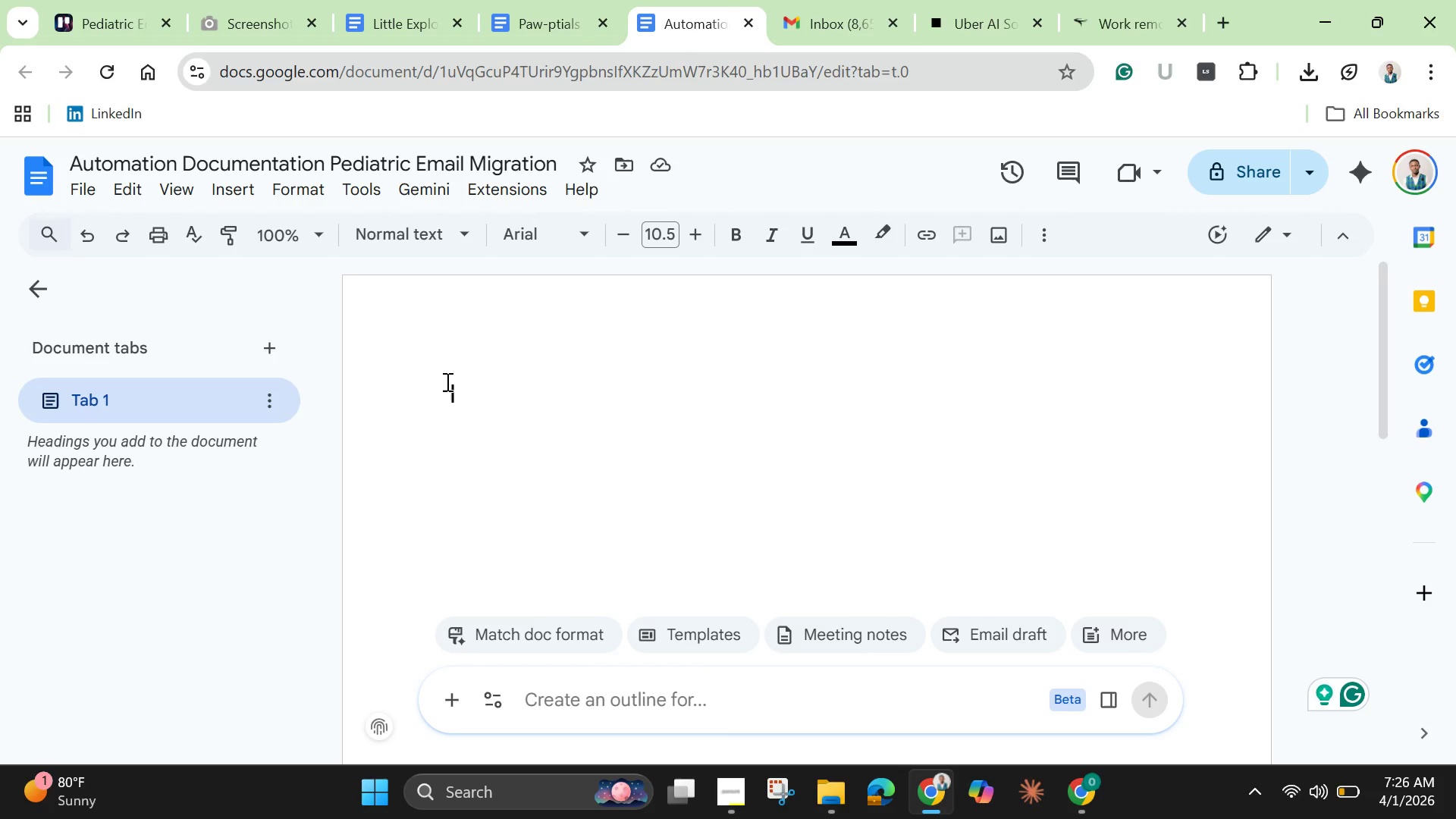 
right_click([446, 381])
 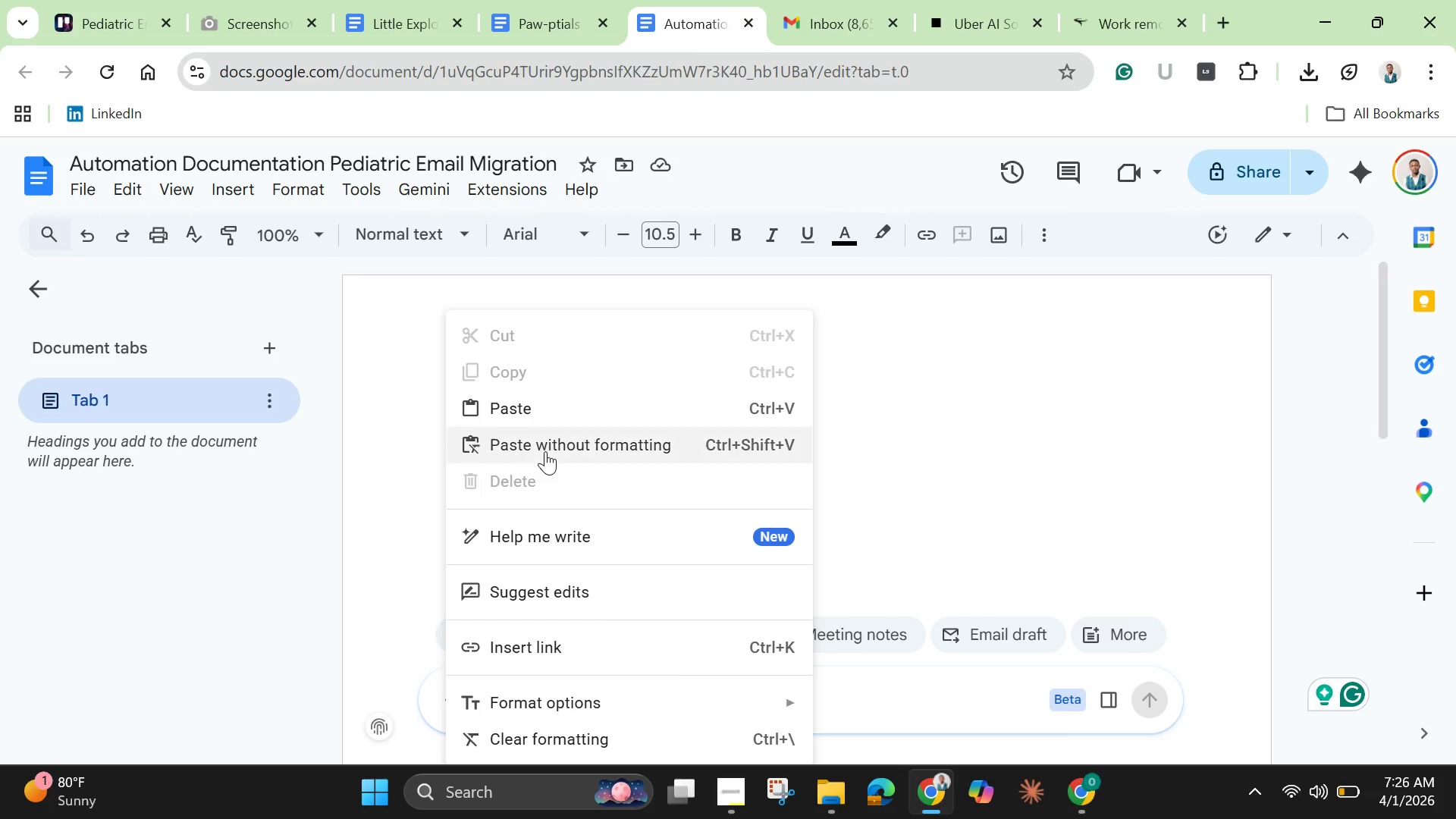 
left_click([545, 451])
 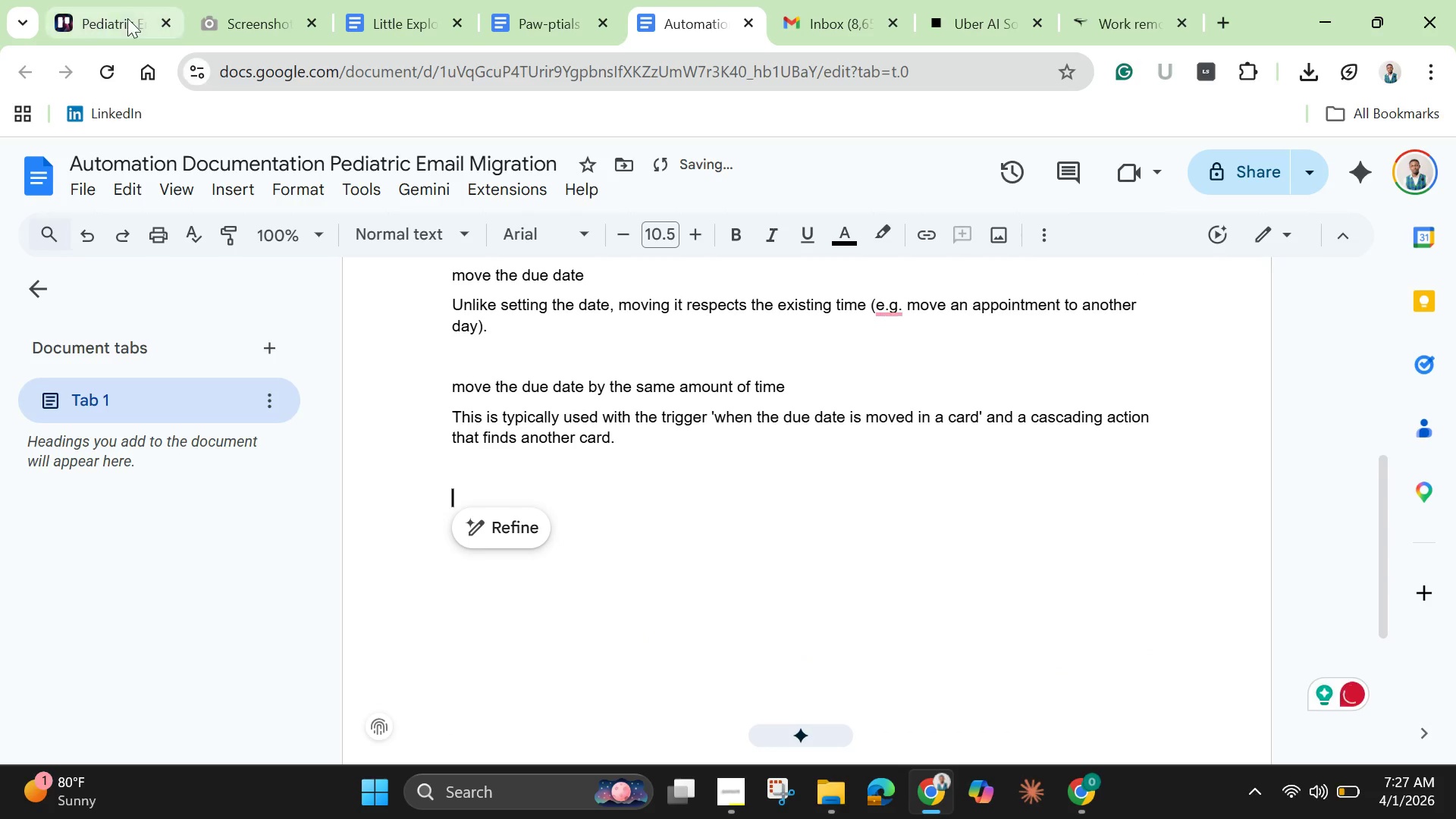 
left_click([120, 14])
 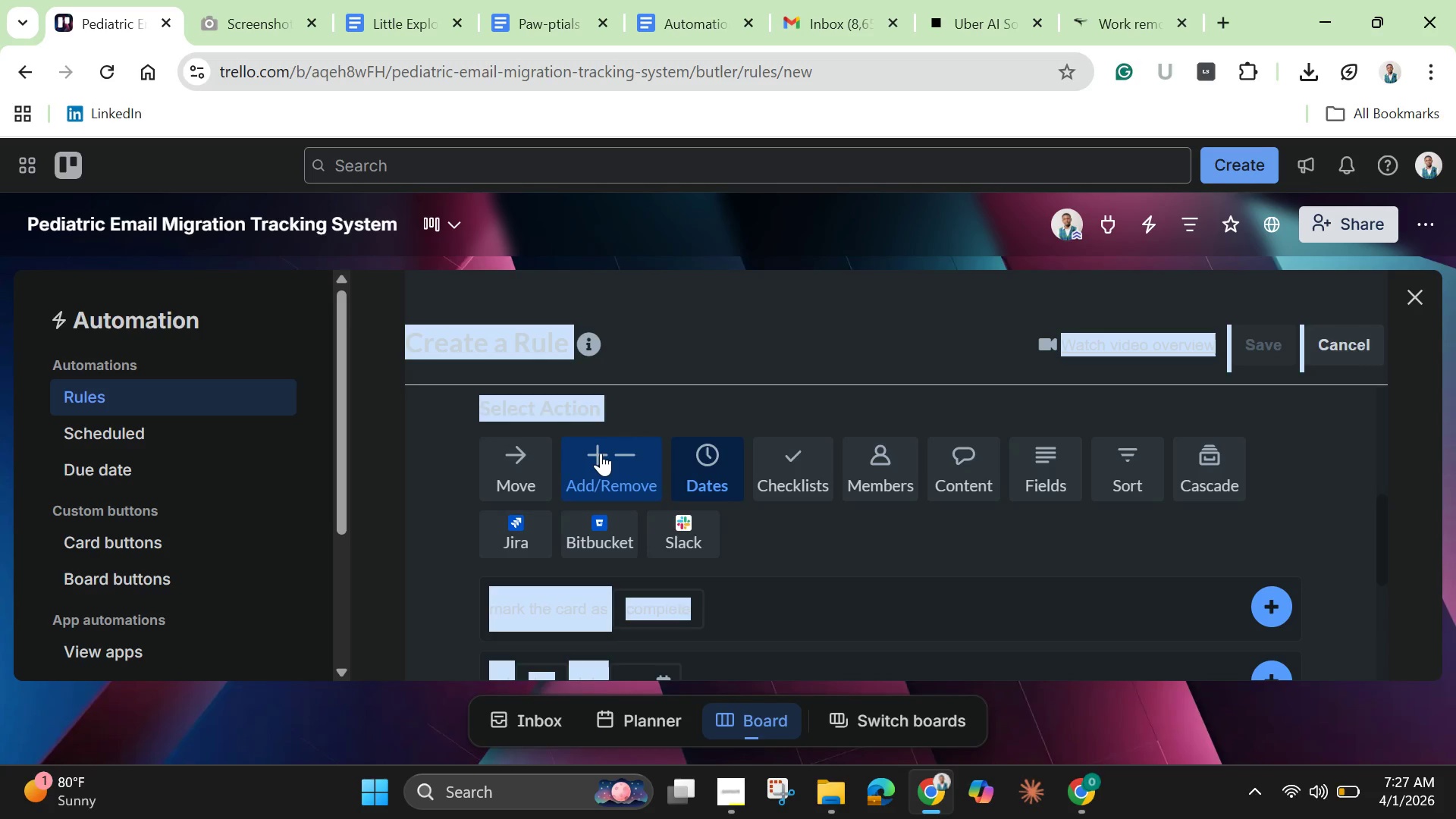 
left_click([601, 453])
 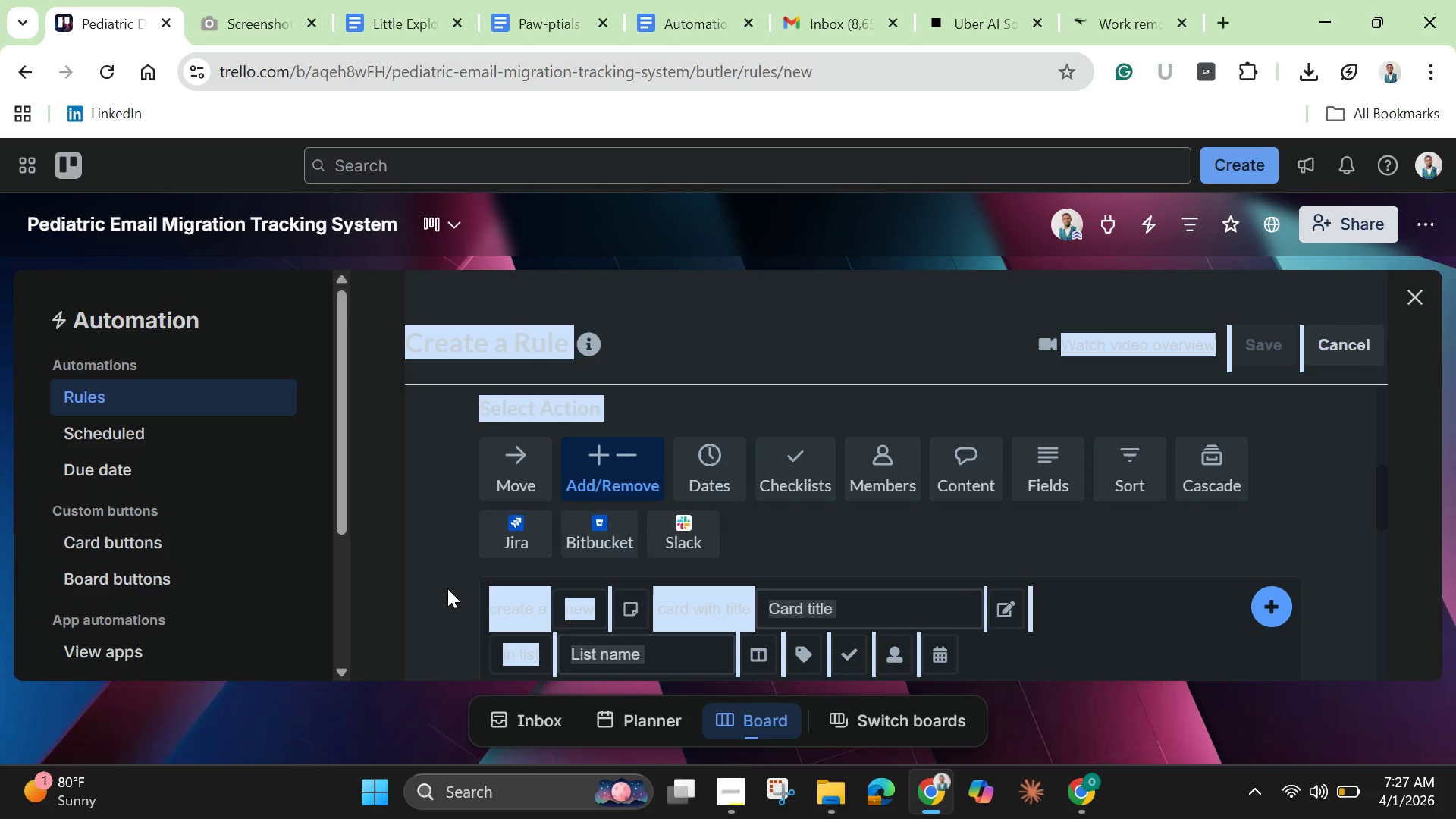 
scroll: coordinate [447, 588], scroll_direction: down, amount: 4.0
 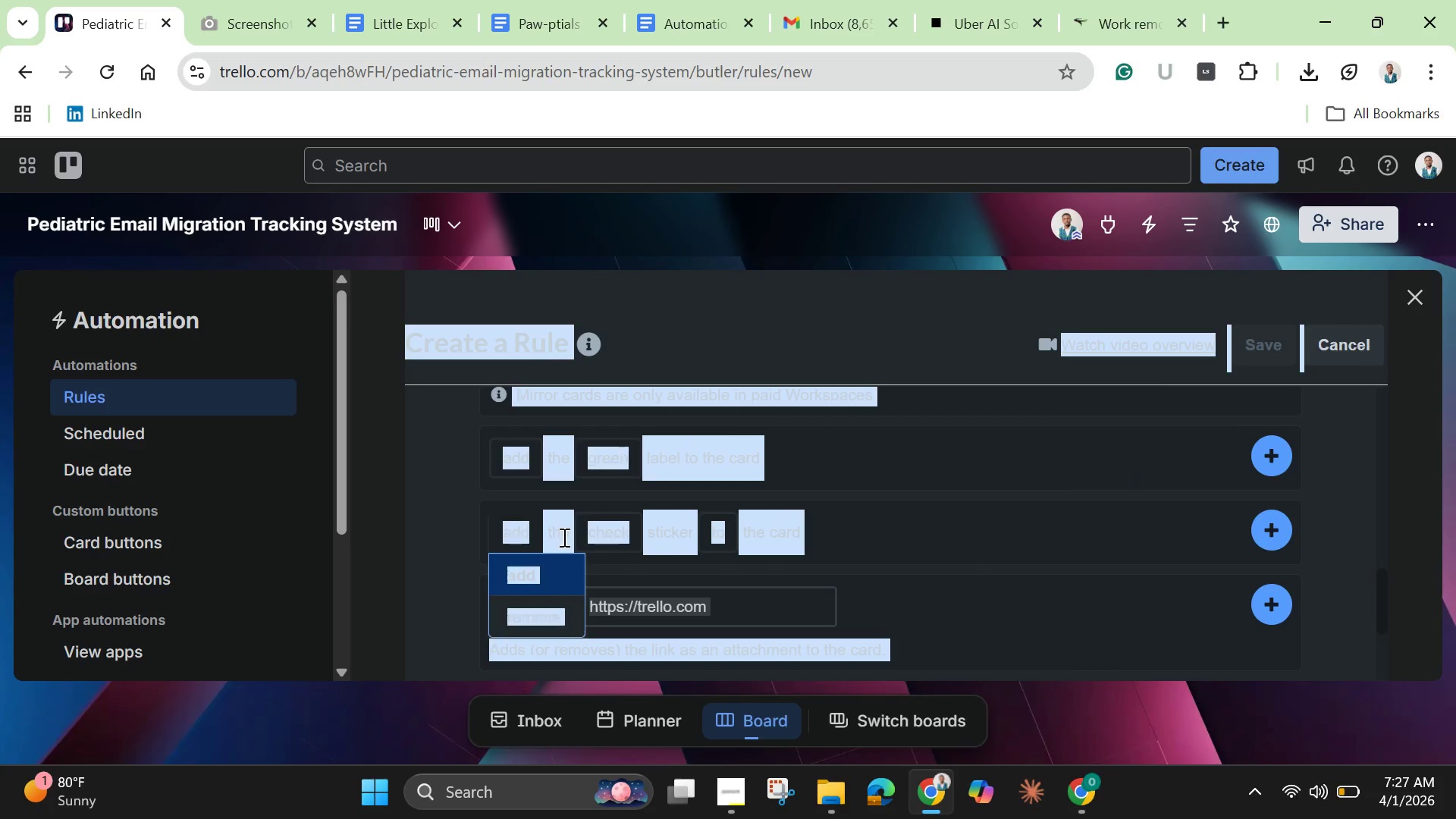 
right_click([564, 537])
 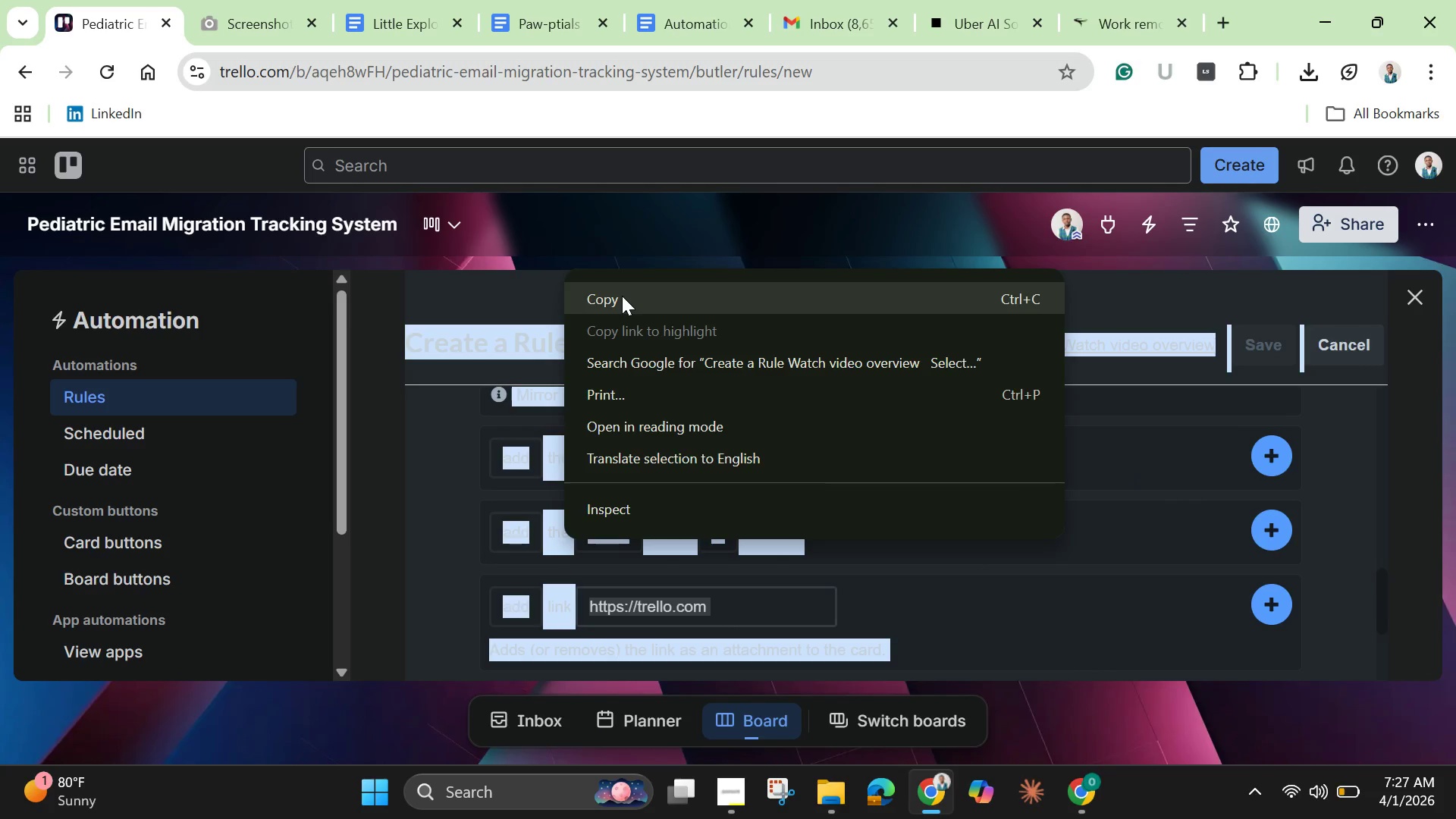 
left_click([622, 296])
 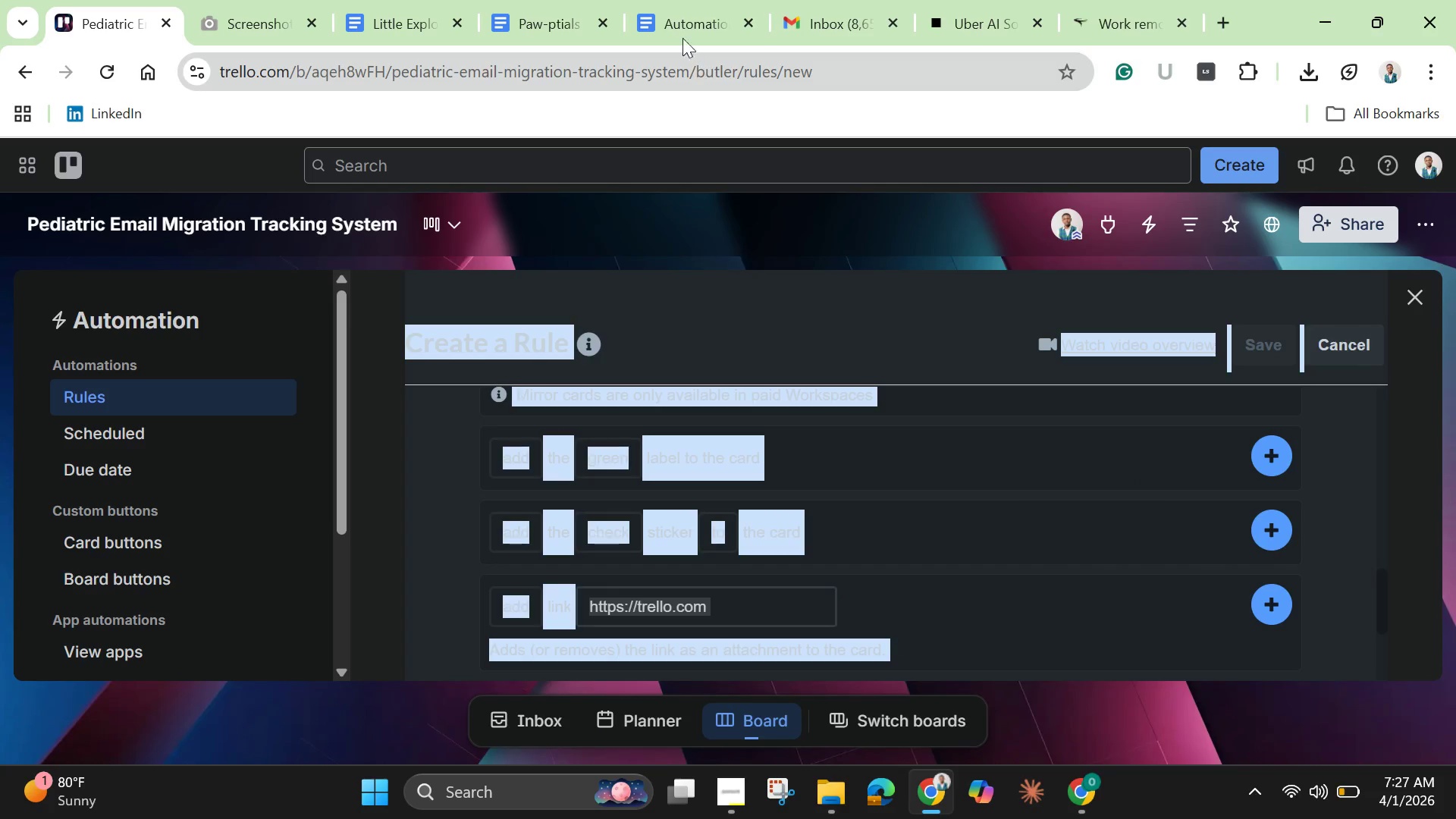 
left_click([678, 26])
 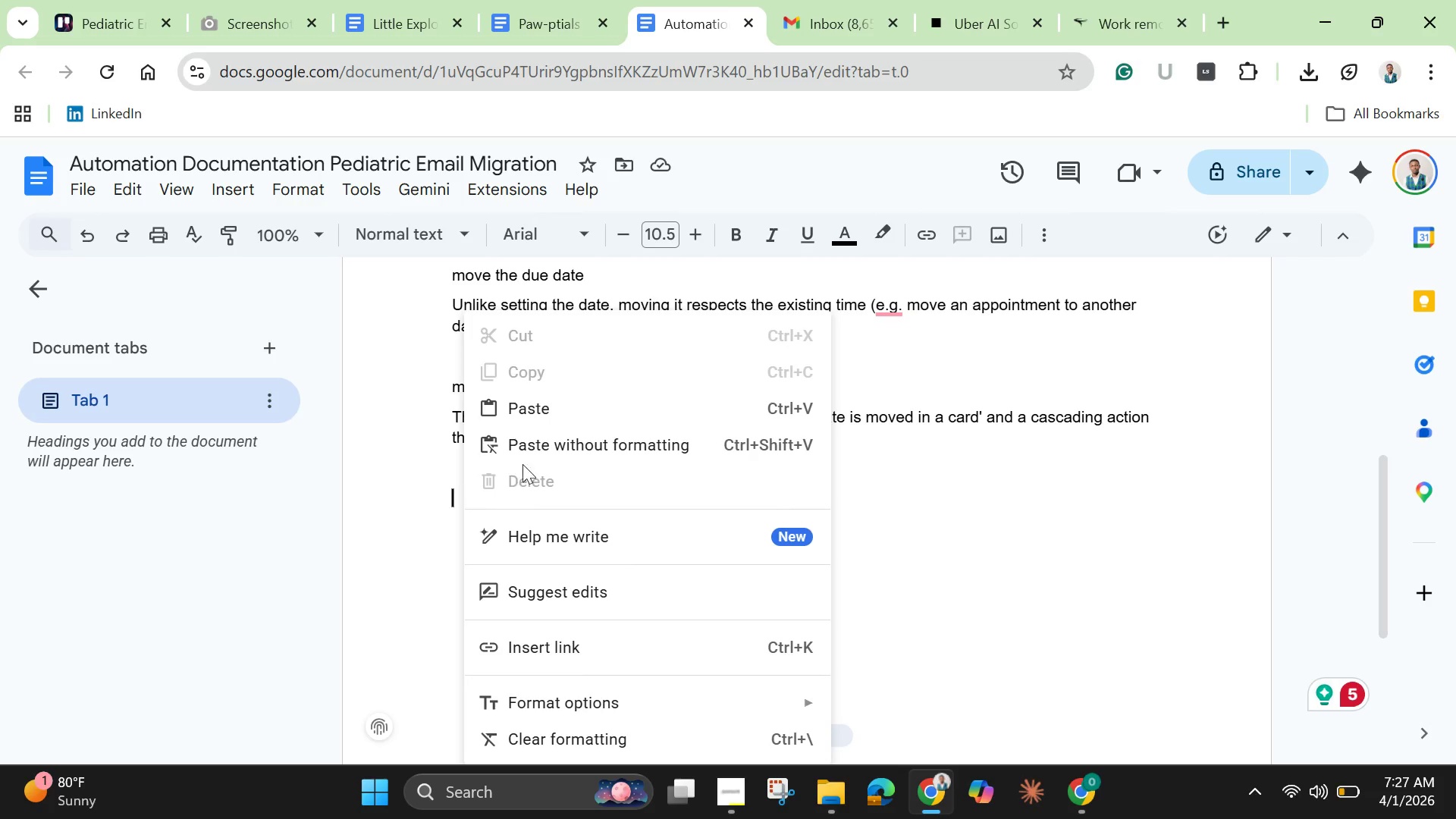 
left_click([557, 449])
 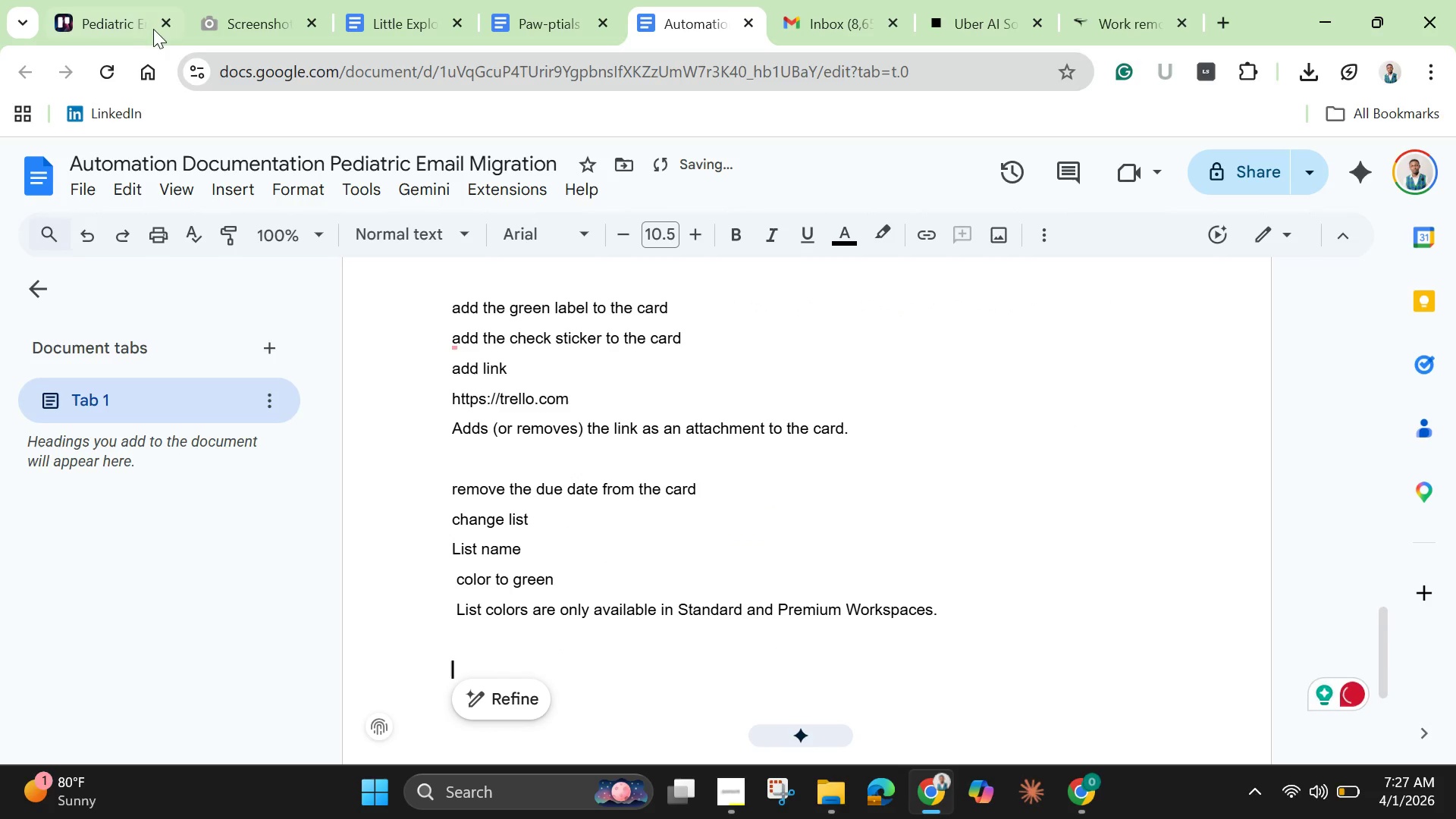 
left_click([87, 22])
 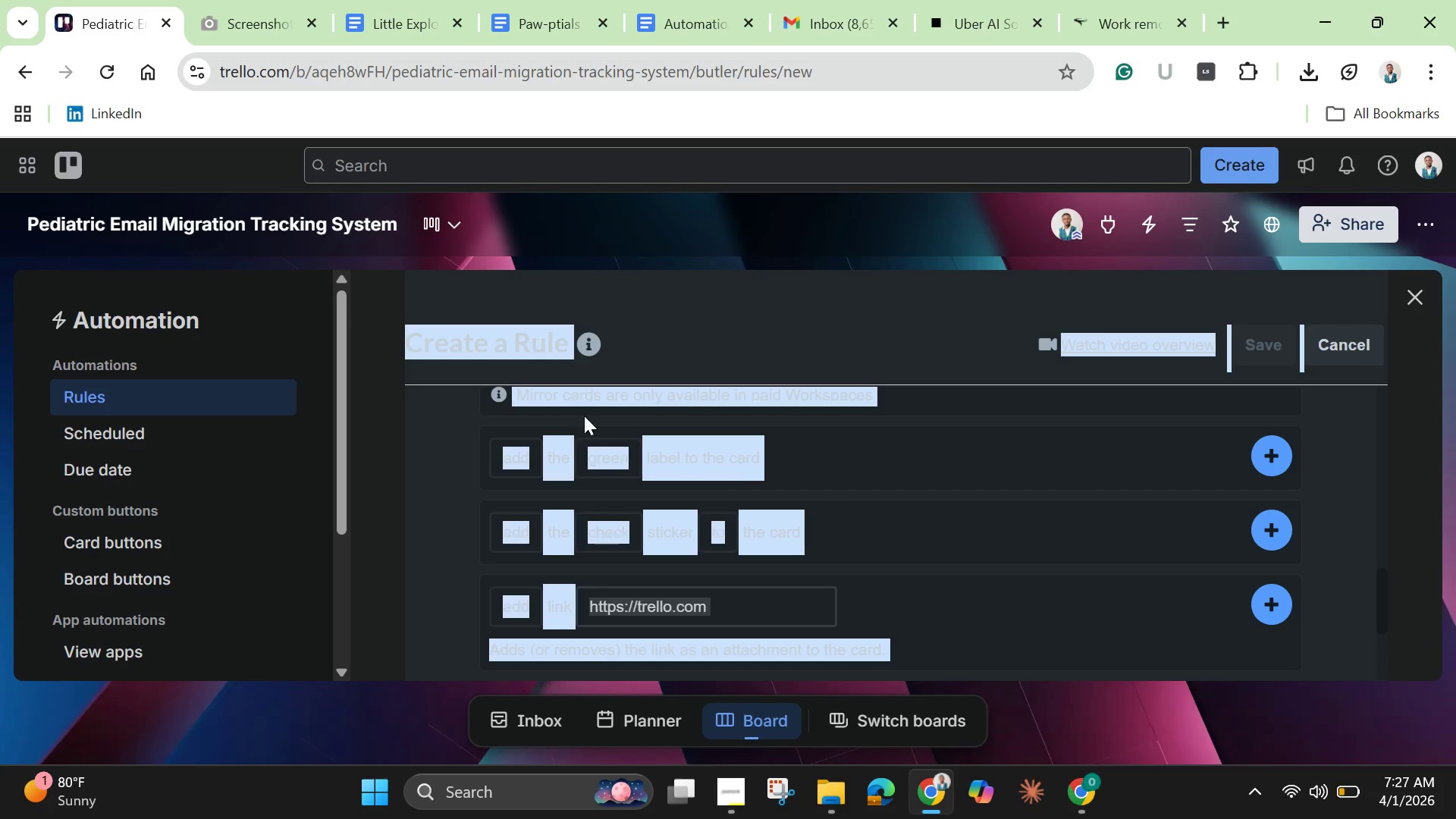 
scroll: coordinate [616, 427], scroll_direction: up, amount: 5.0
 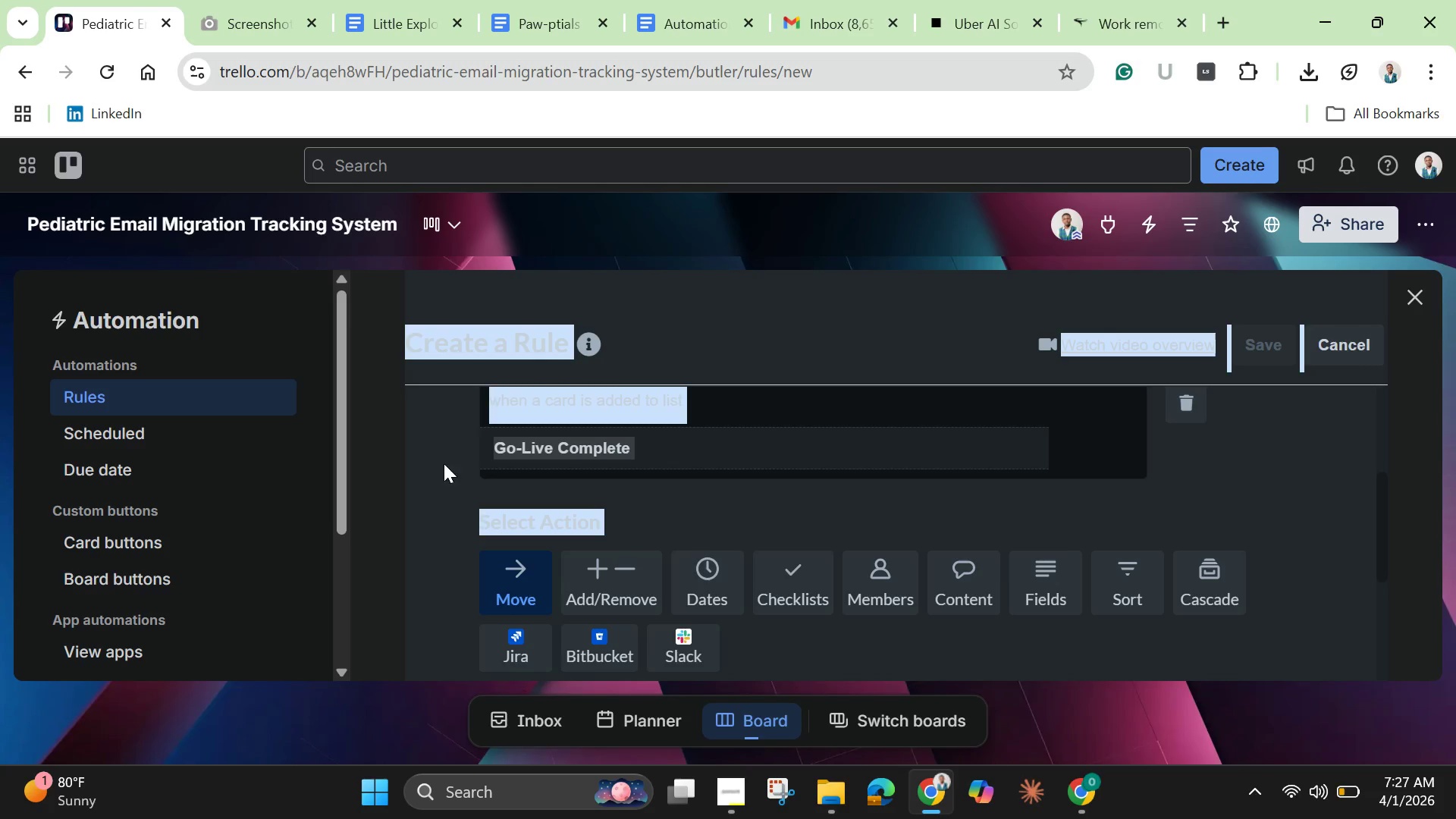 
wait(6.1)
 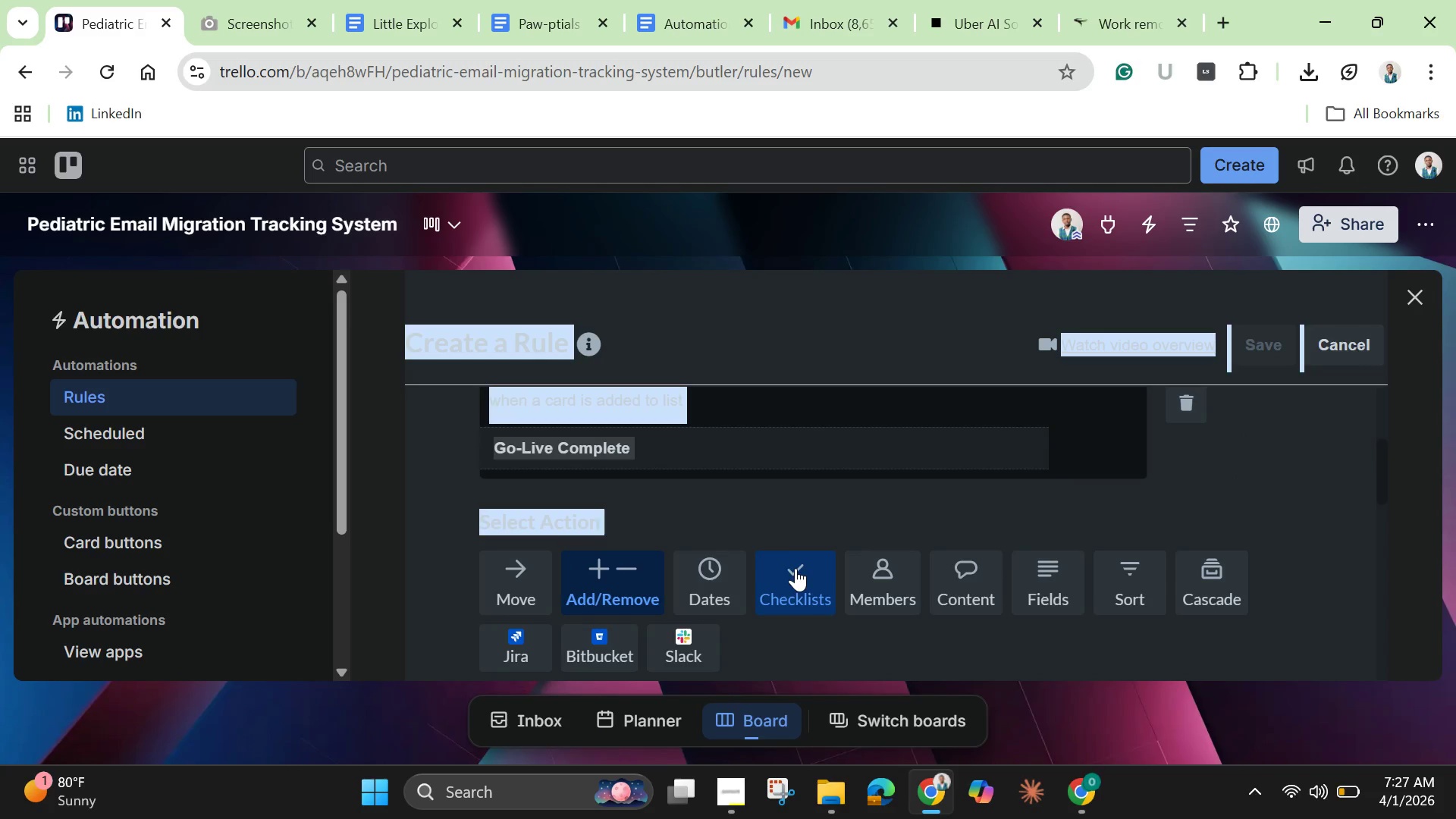 
right_click([550, 515])
 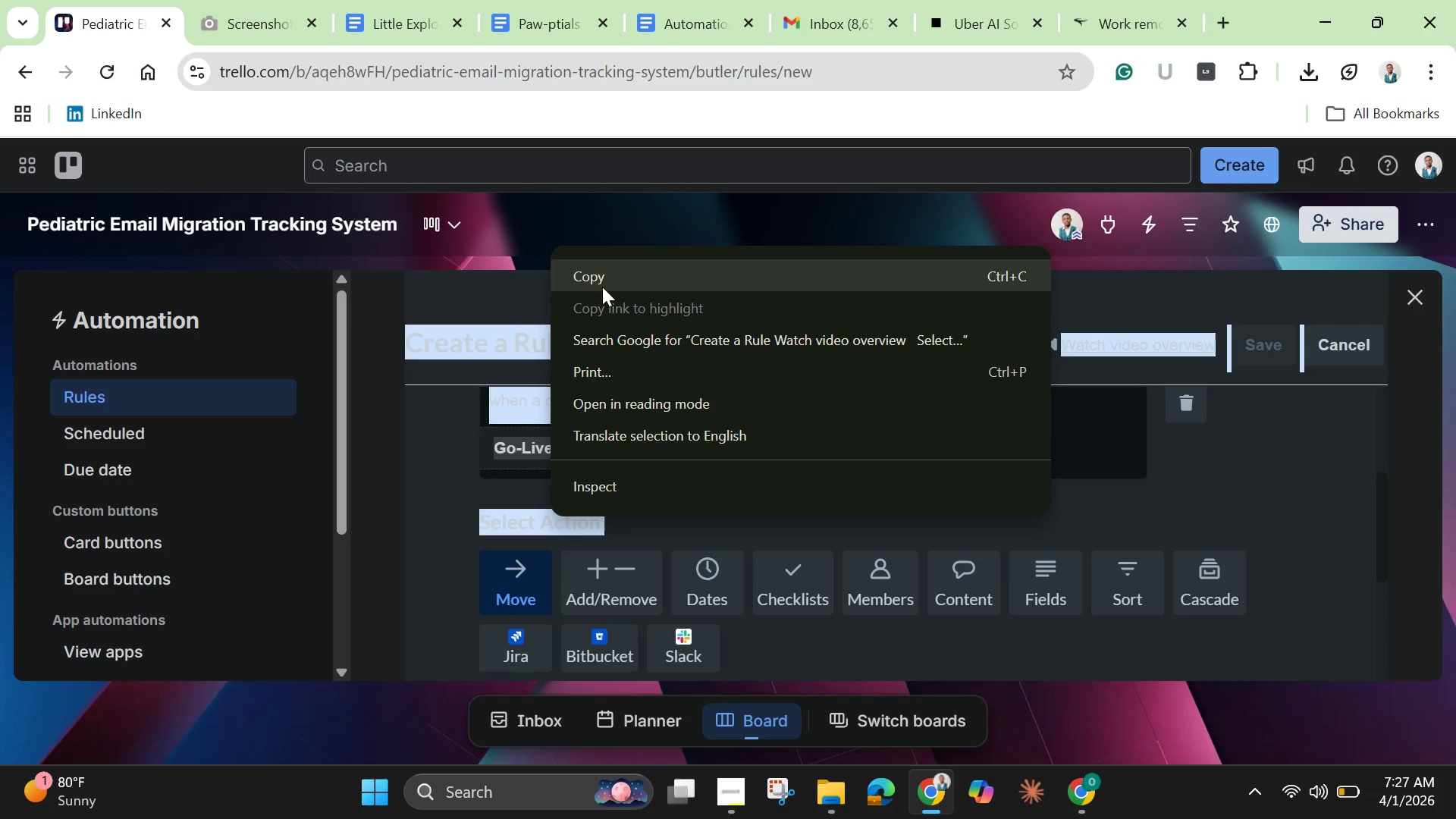 
left_click([602, 275])
 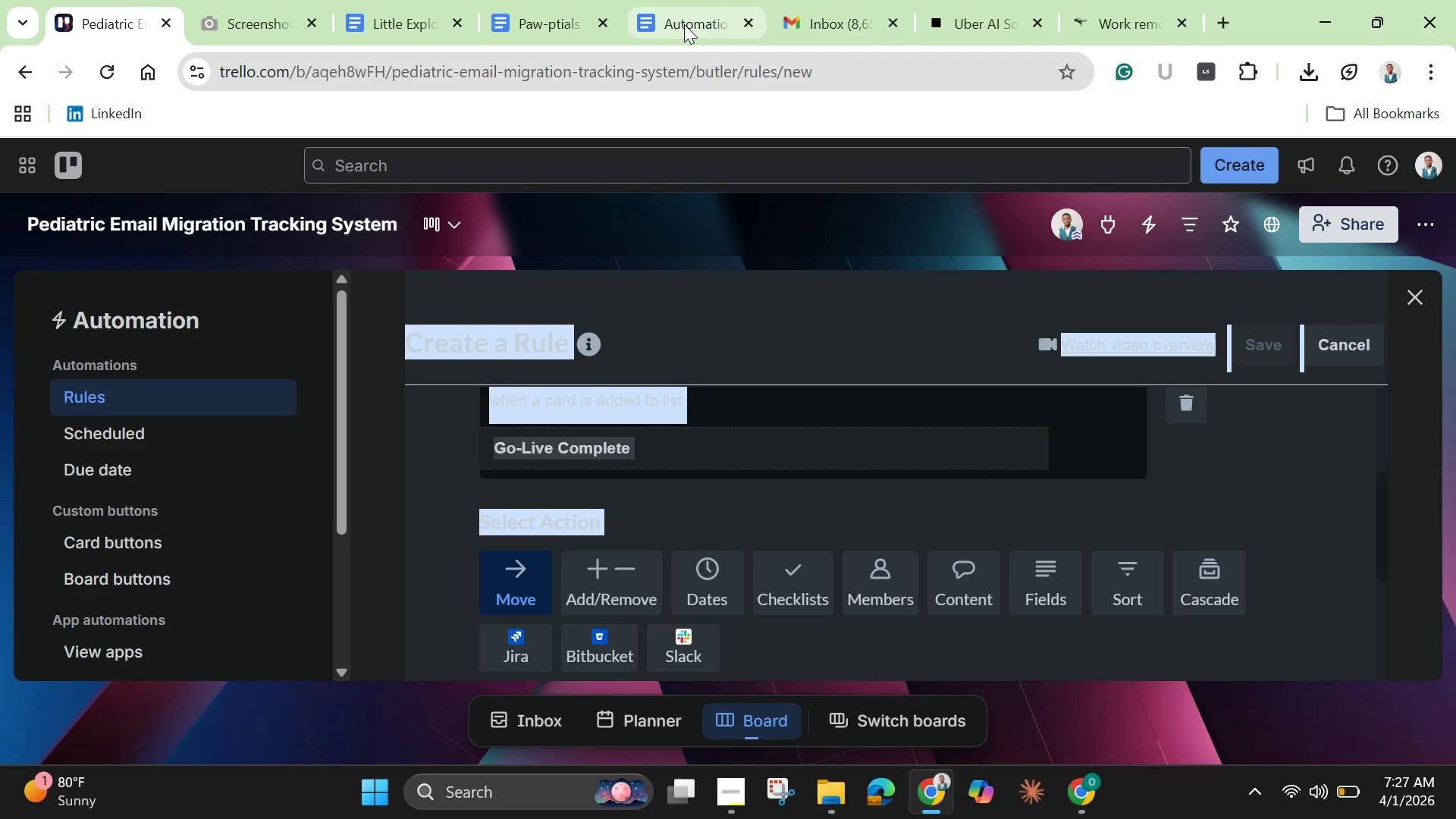 
left_click([695, 16])
 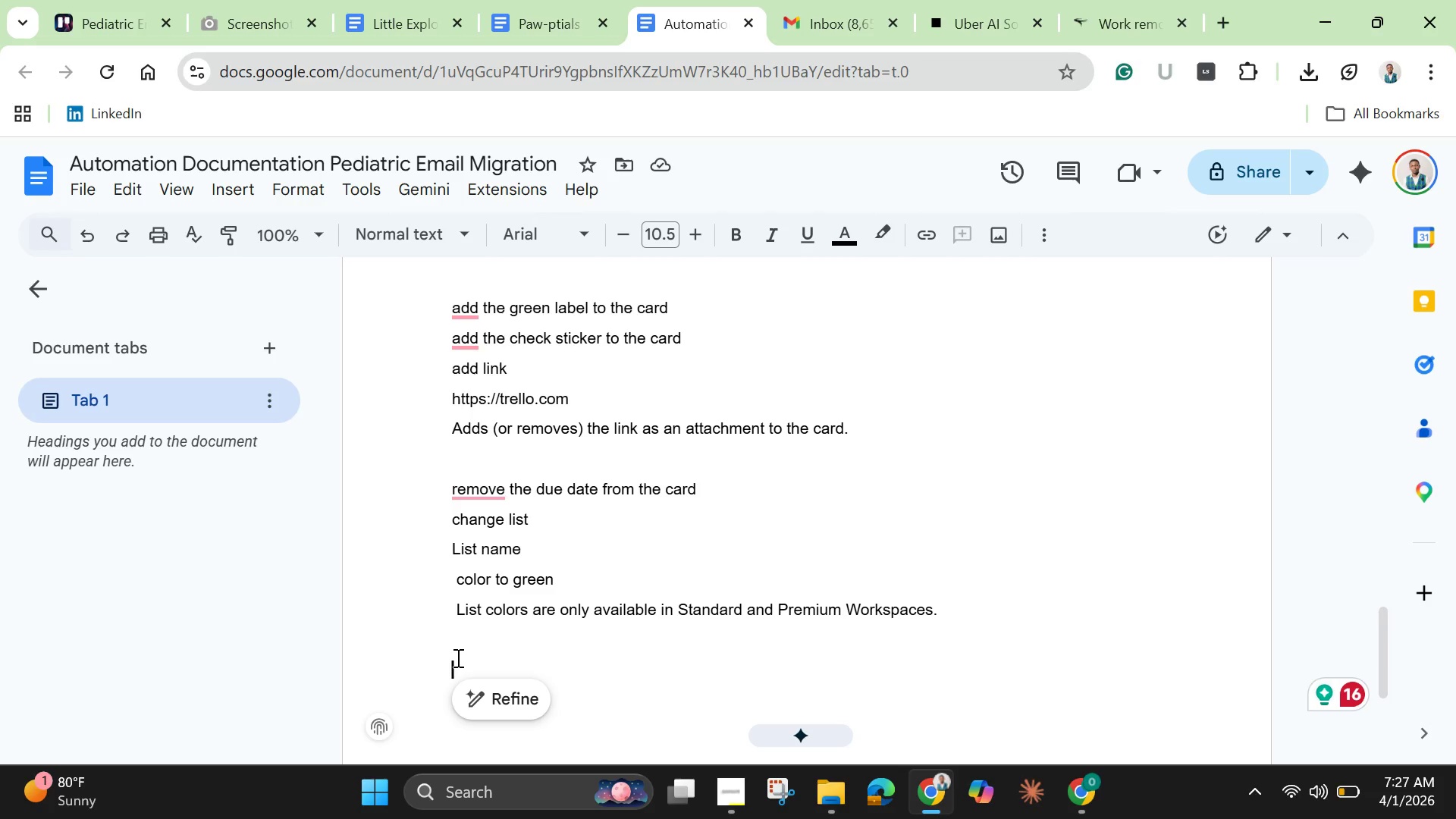 
right_click([457, 660])
 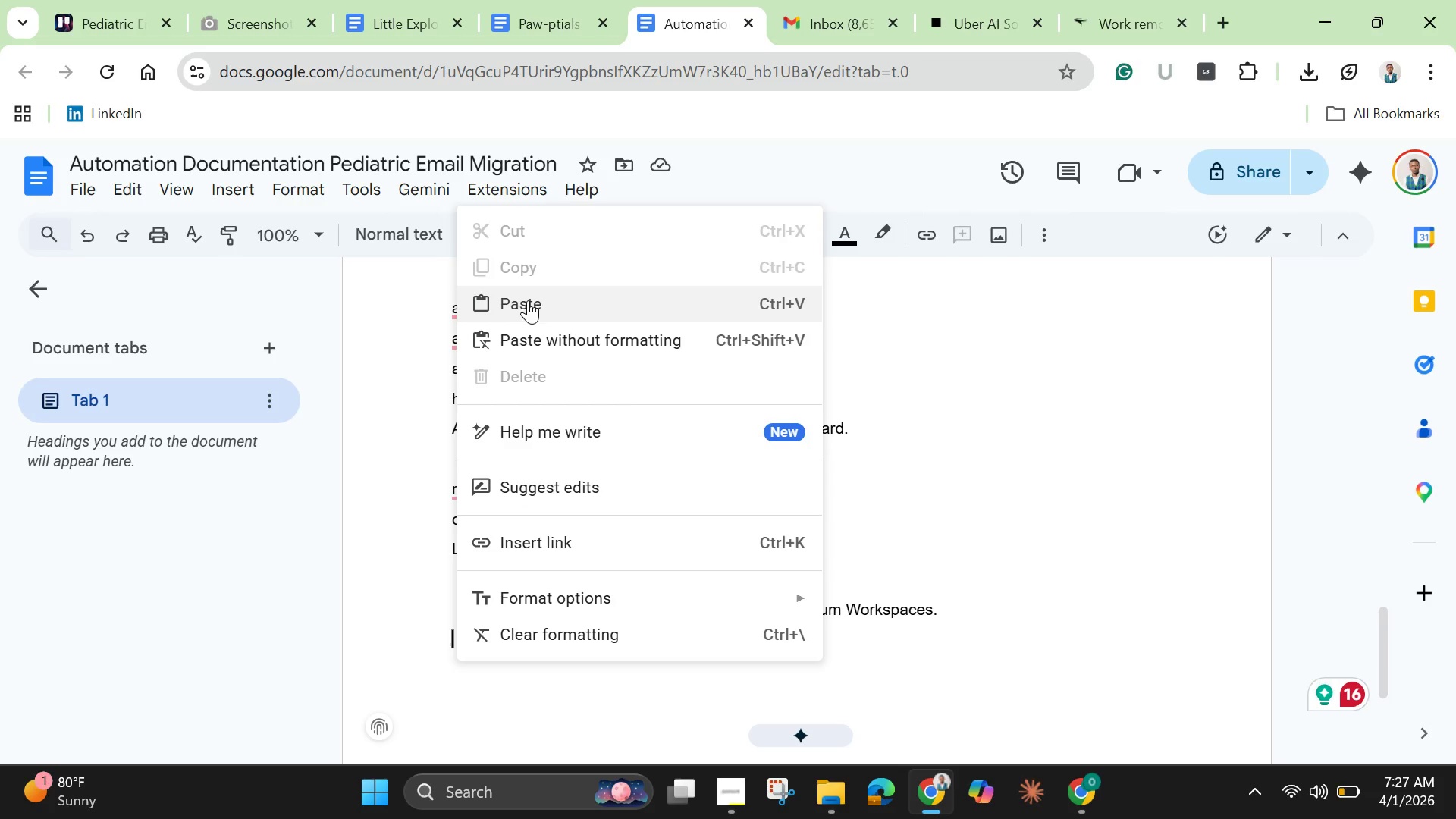 
left_click([545, 331])
 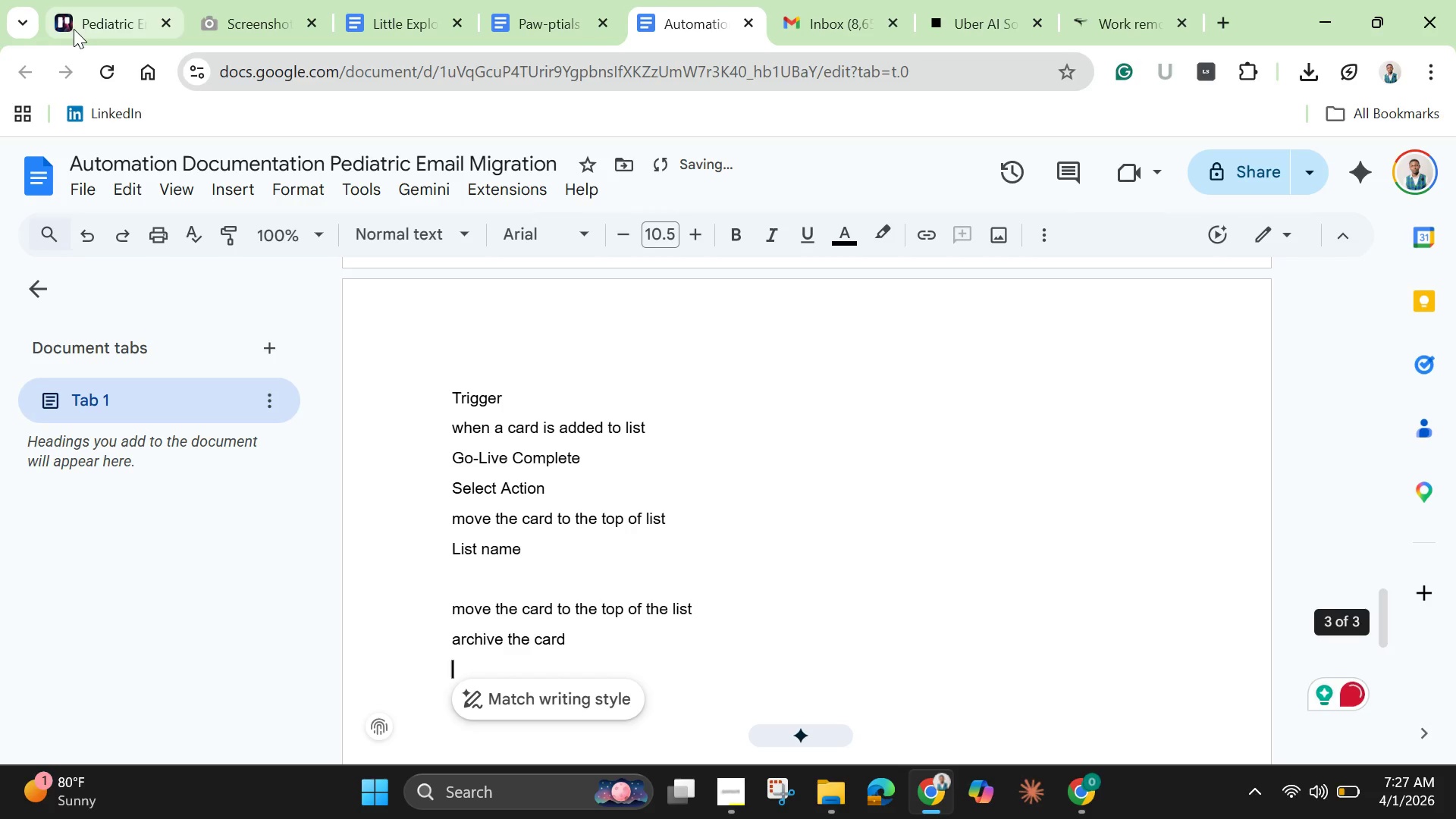 
left_click([99, 20])
 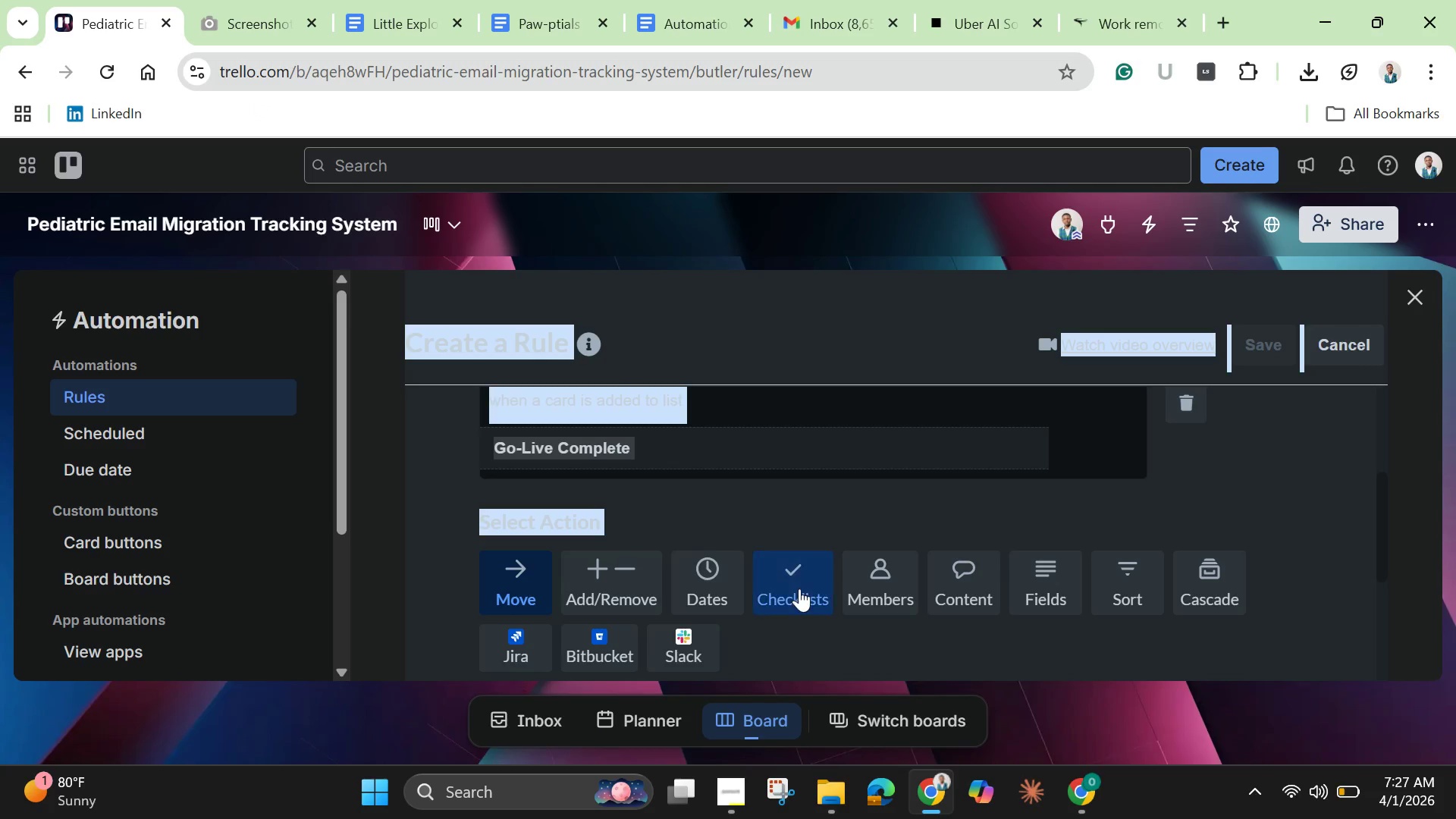 
left_click([799, 587])
 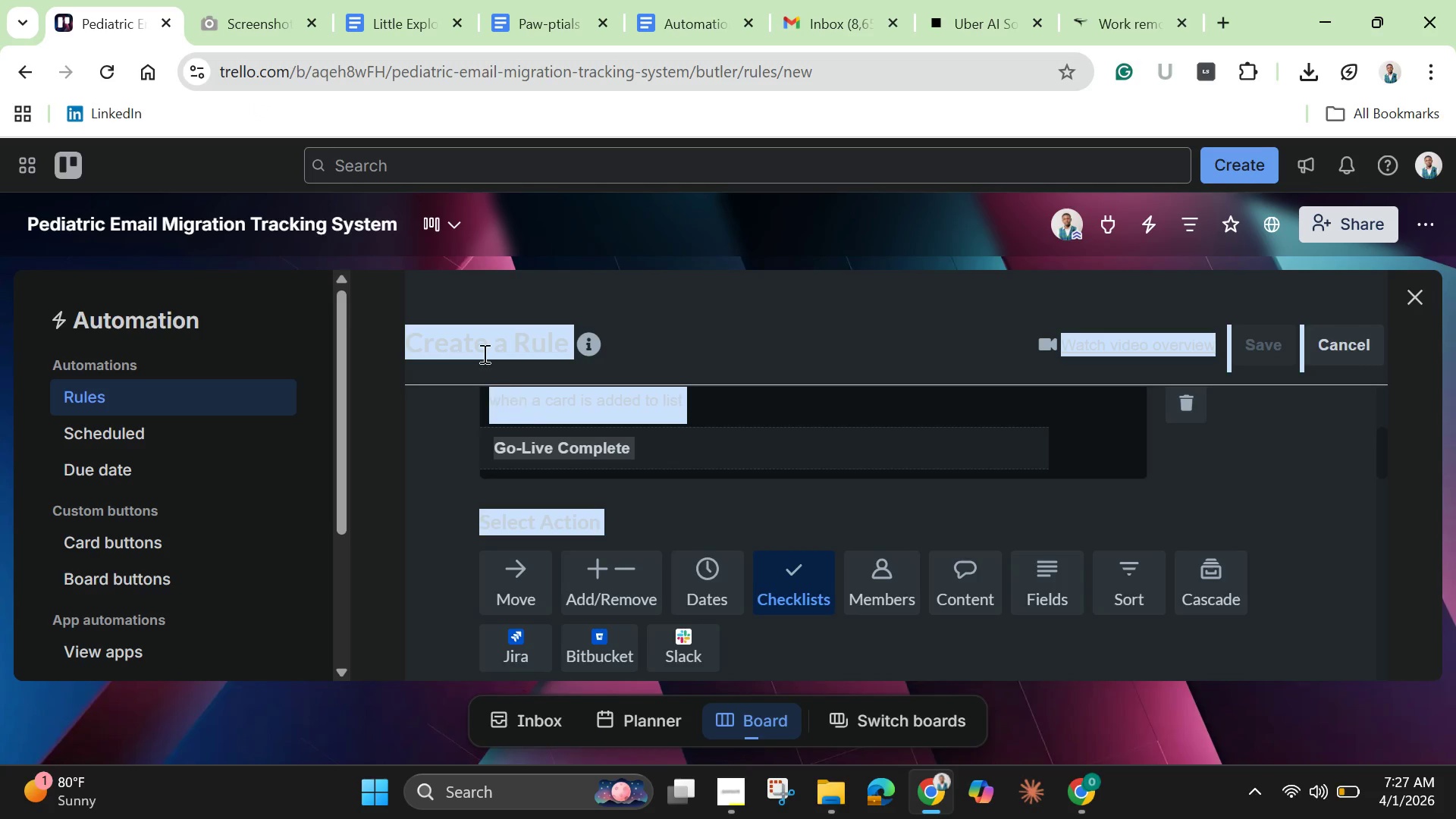 
right_click([483, 352])
 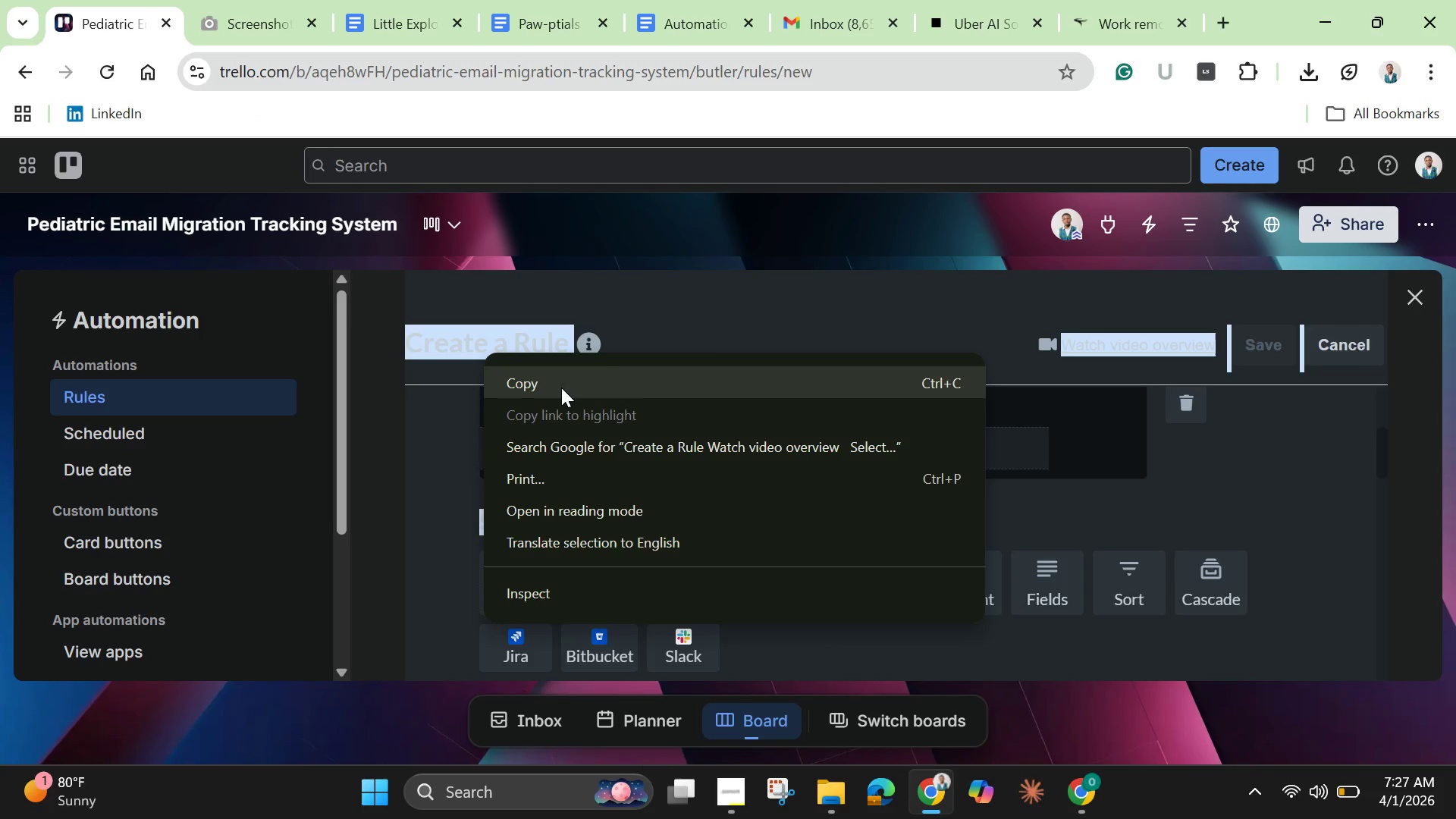 
left_click([561, 388])
 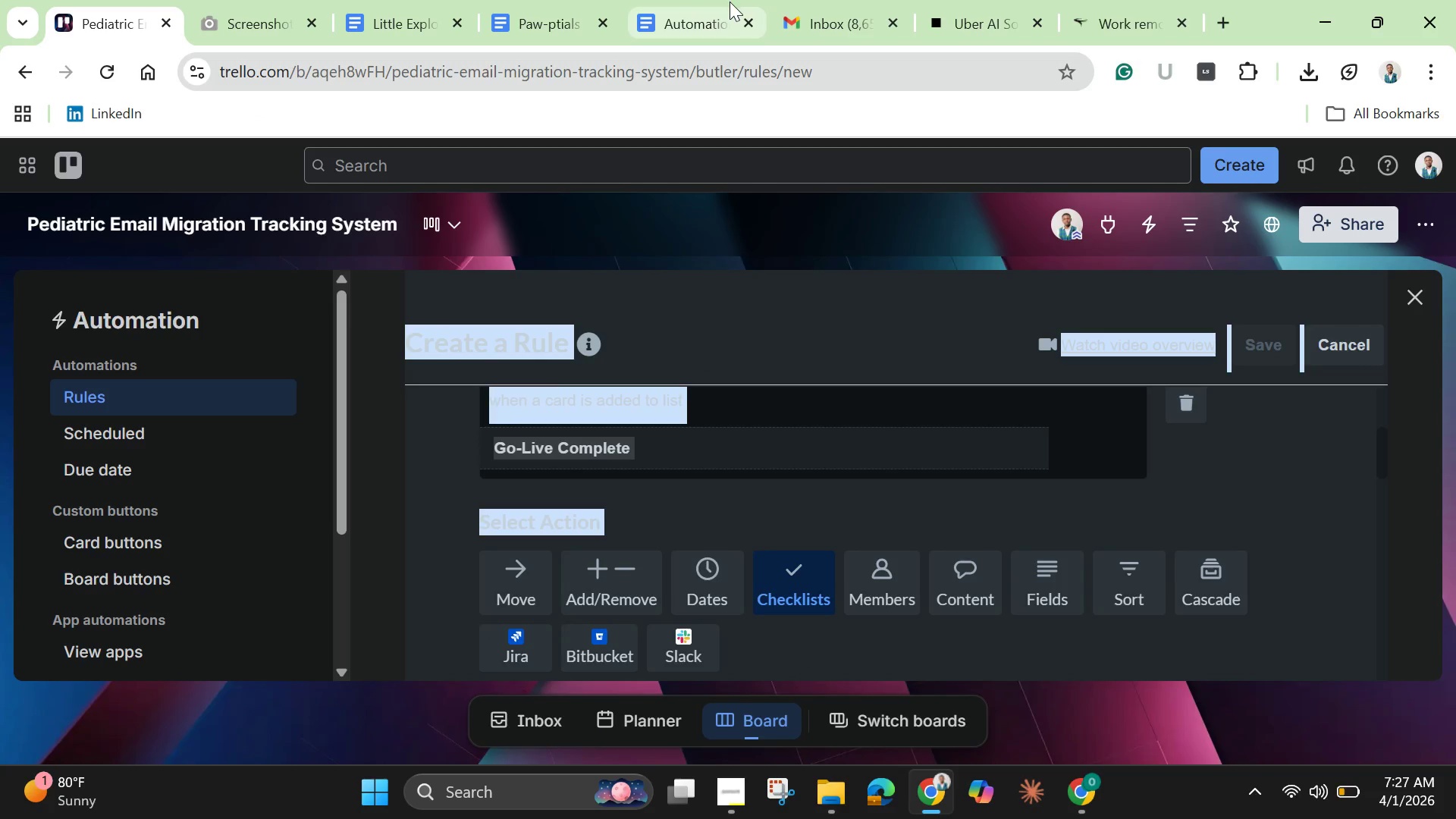 
left_click([710, 19])
 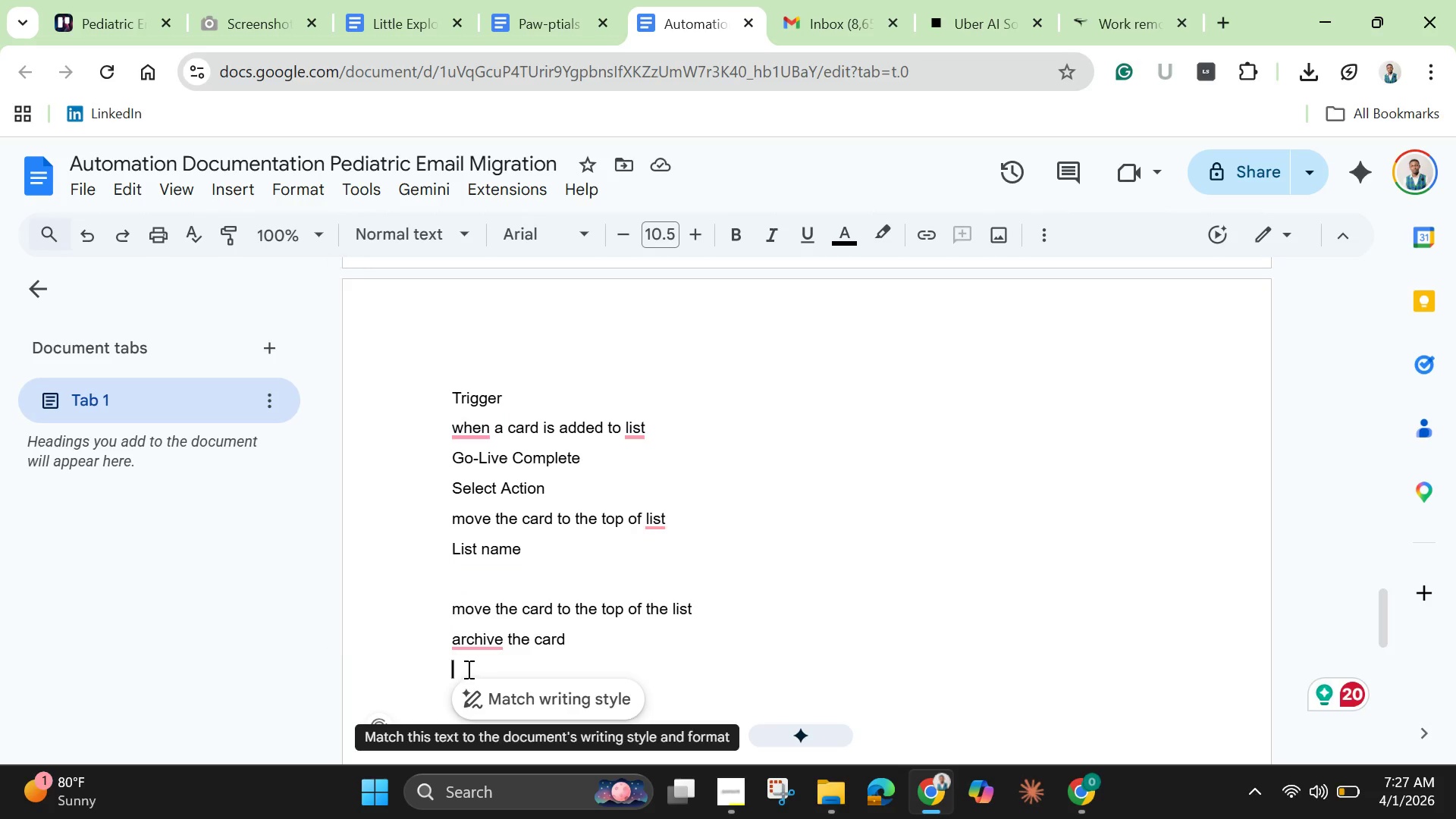 
right_click([458, 667])
 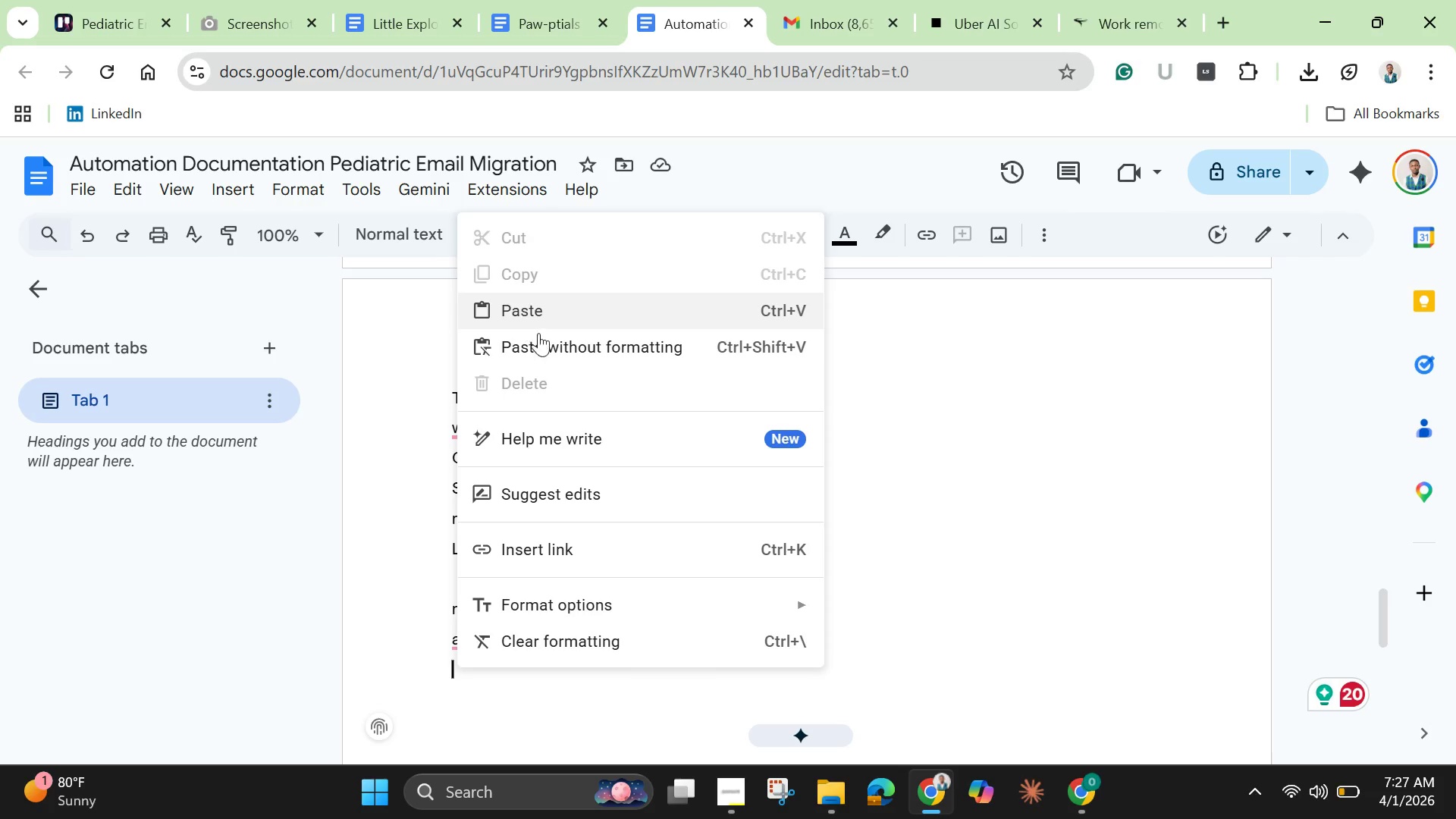 
left_click([547, 345])
 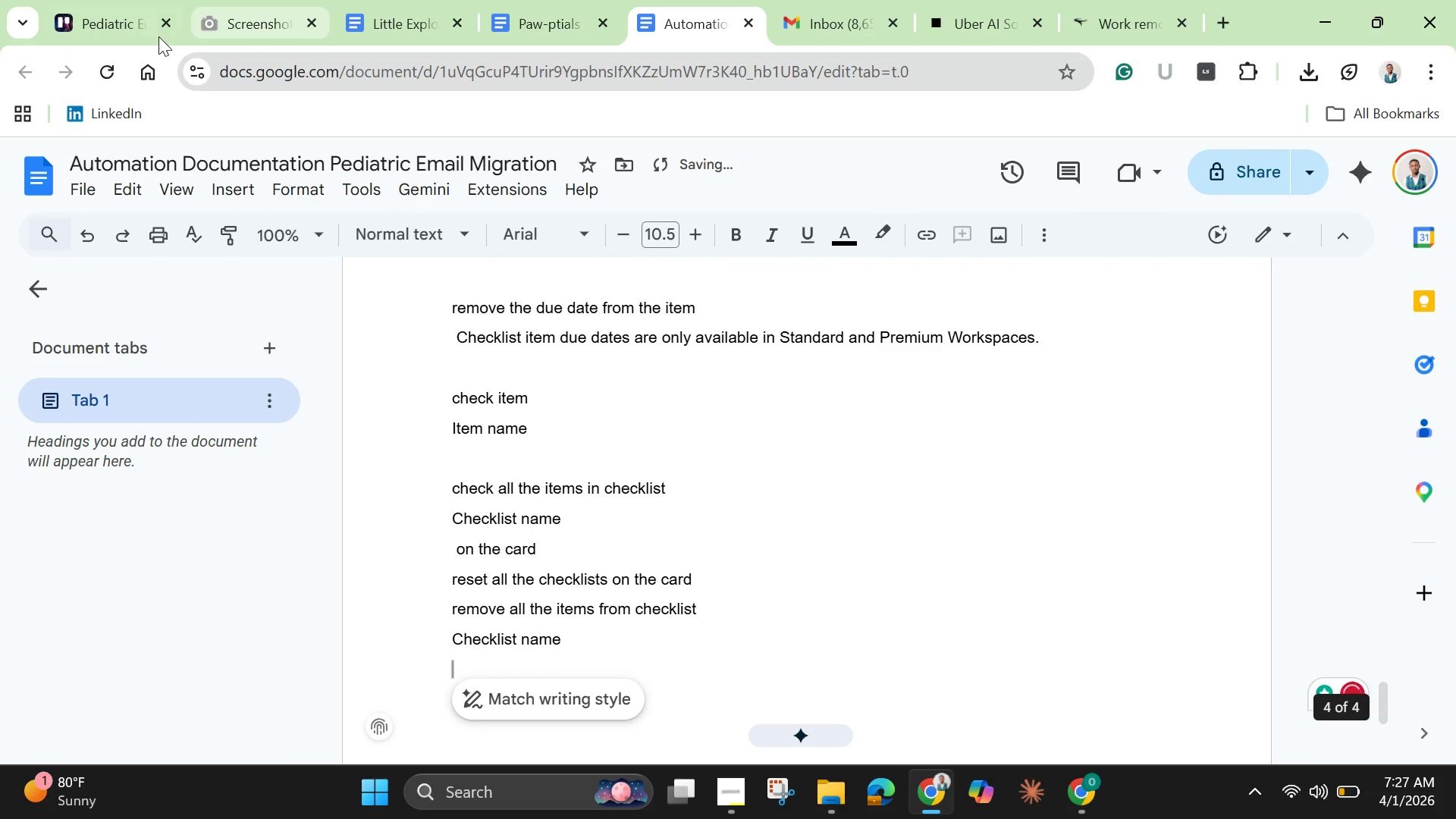 
left_click([124, 19])
 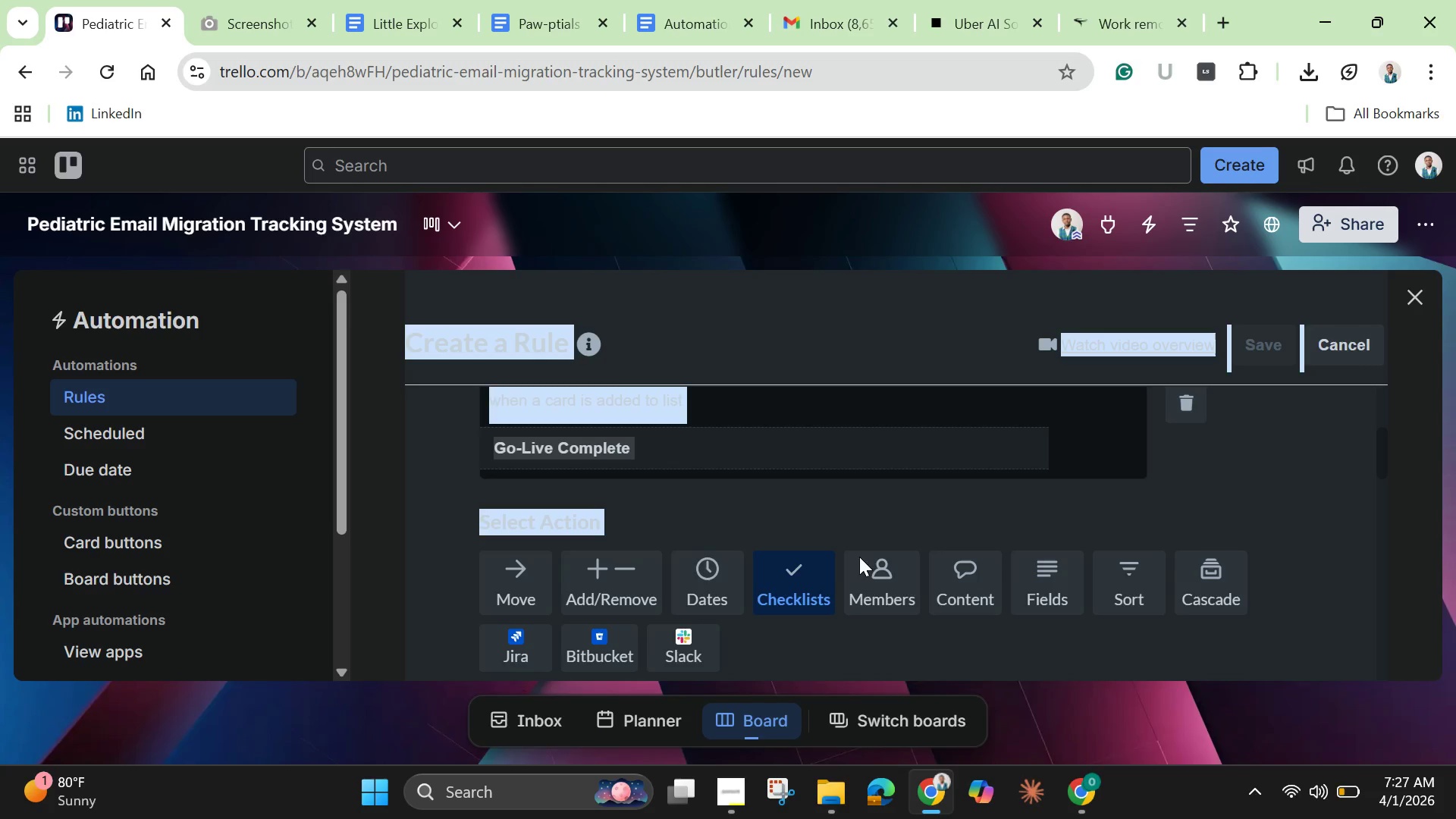 
left_click([886, 573])
 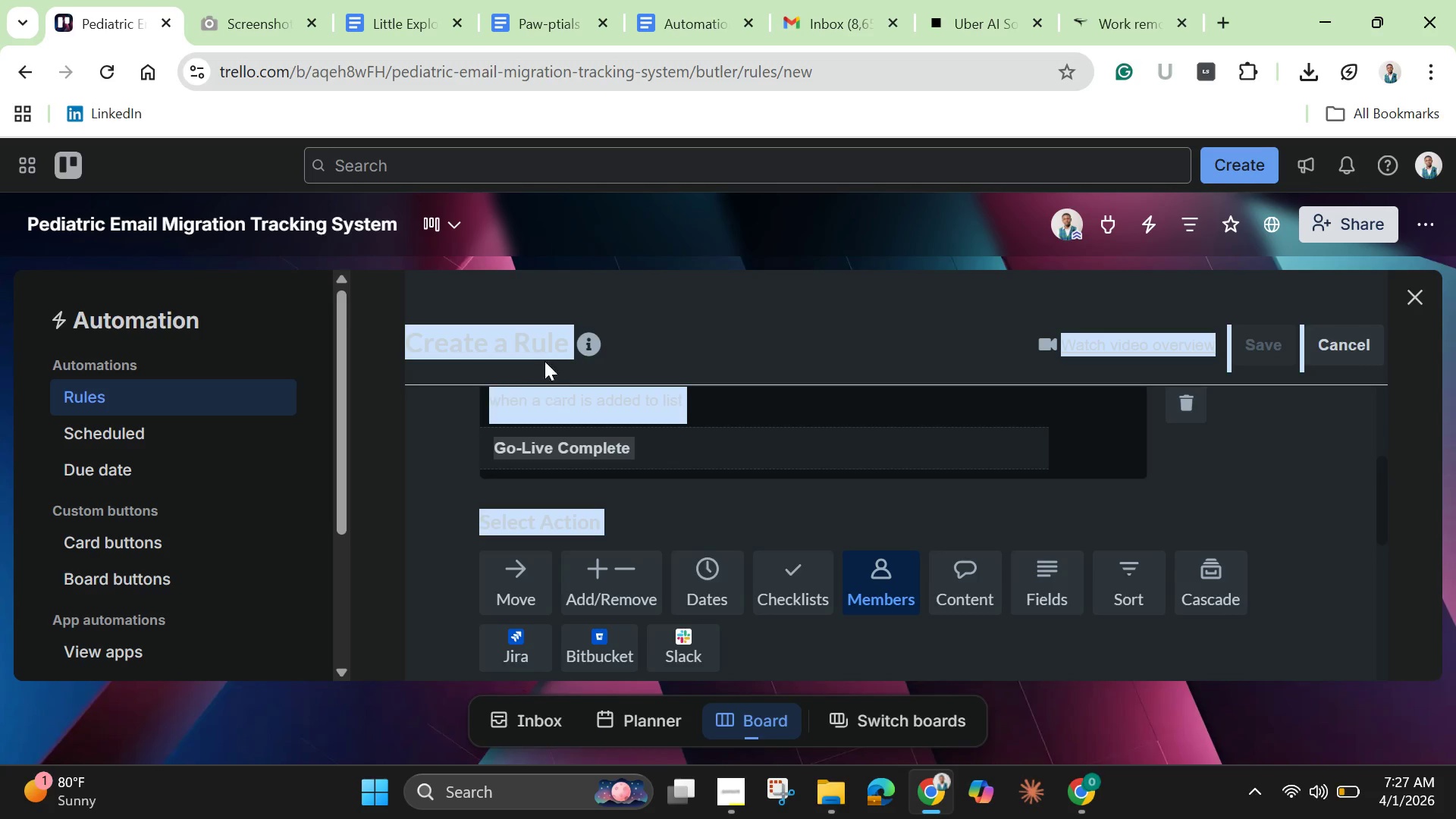 
right_click([535, 344])
 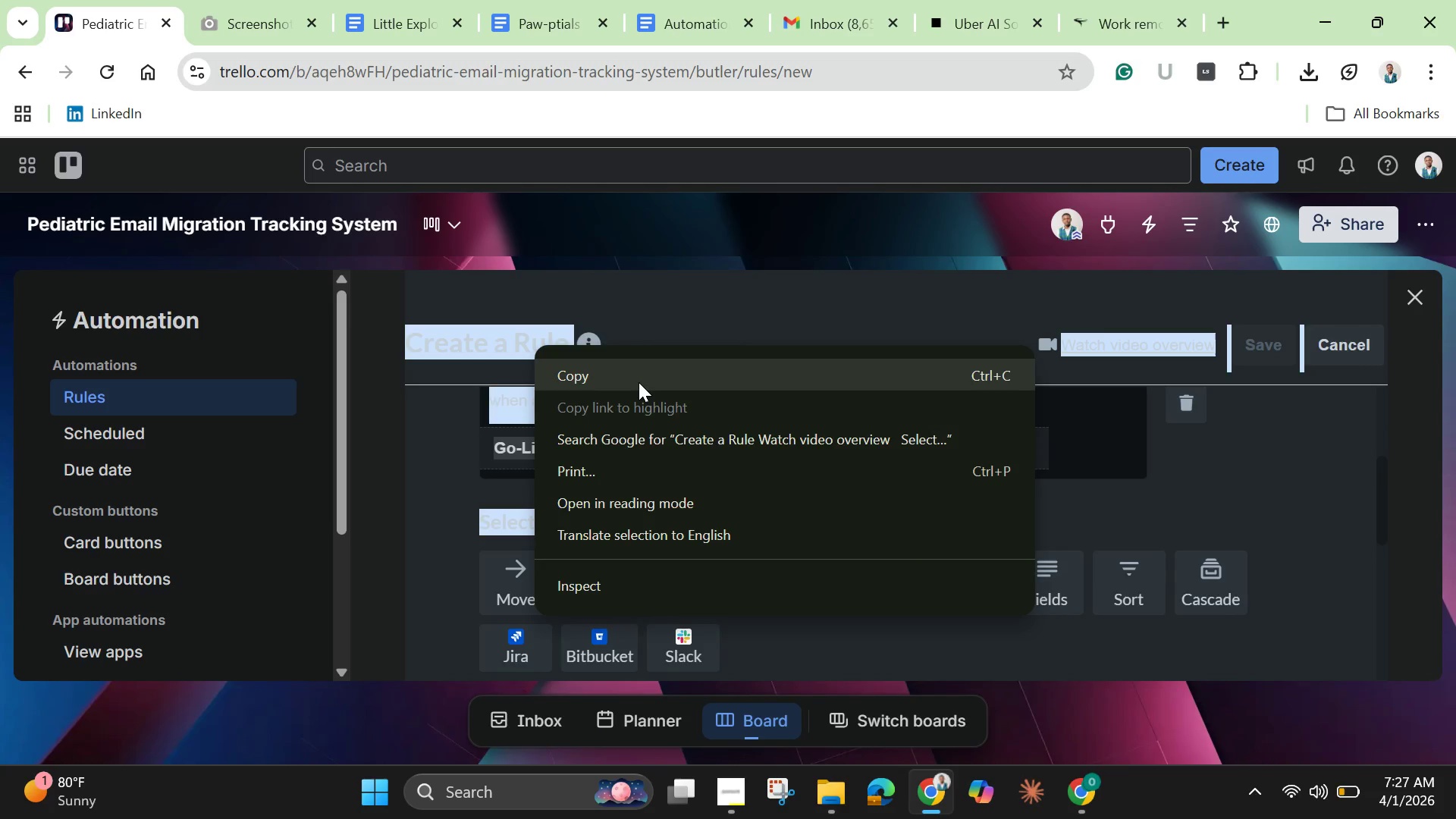 
left_click([639, 381])
 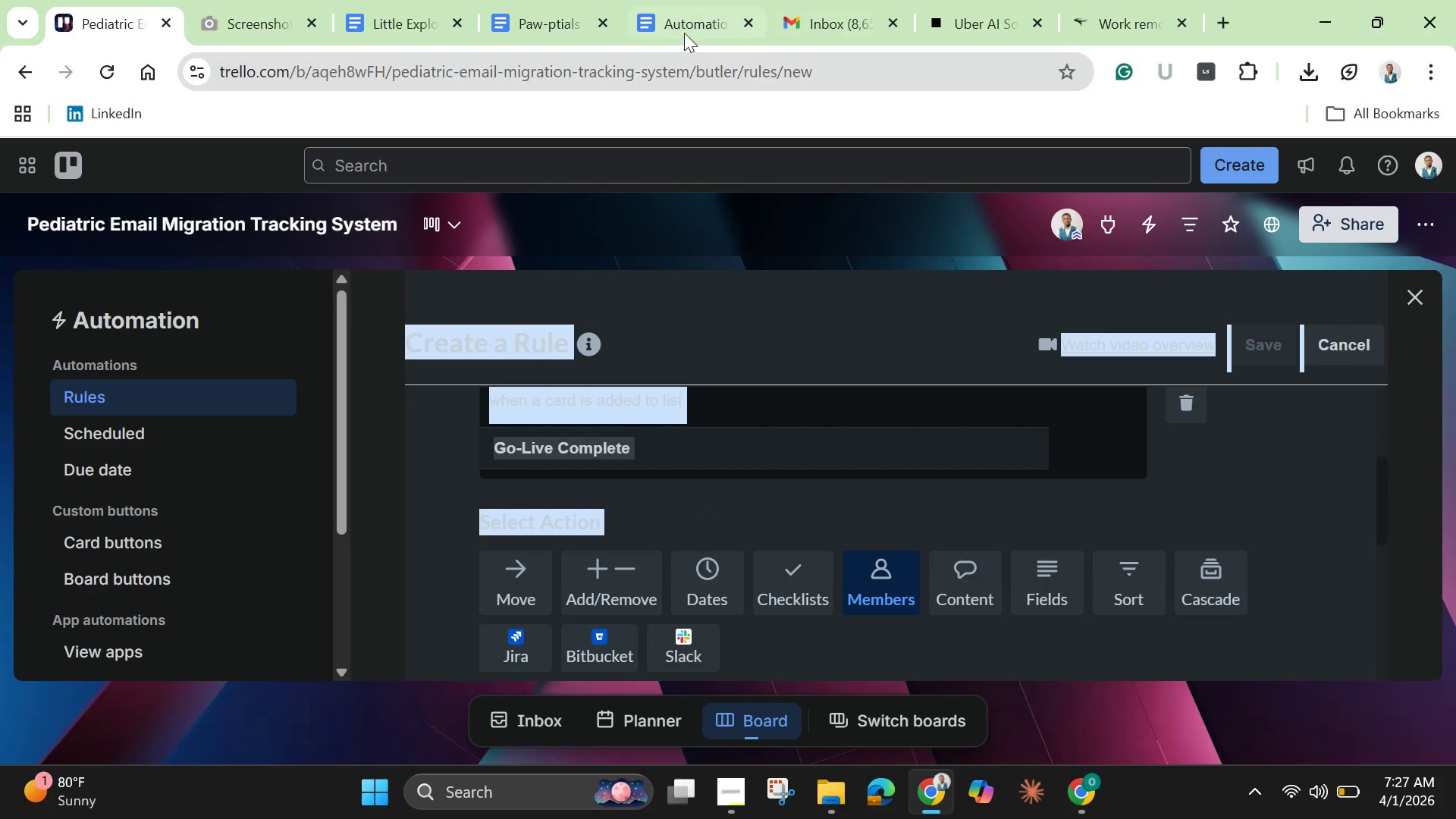 
left_click([678, 25])
 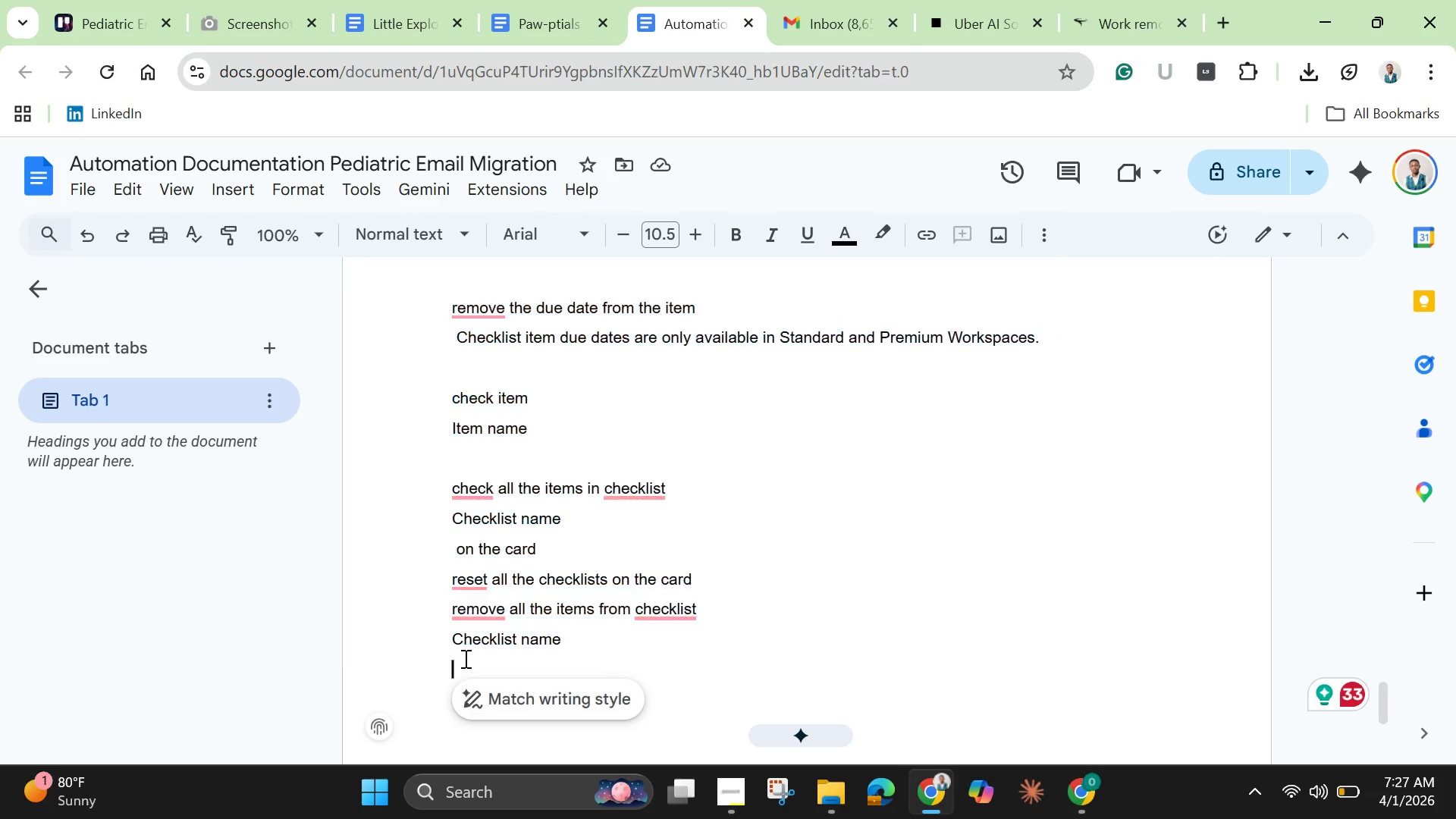 
right_click([464, 658])
 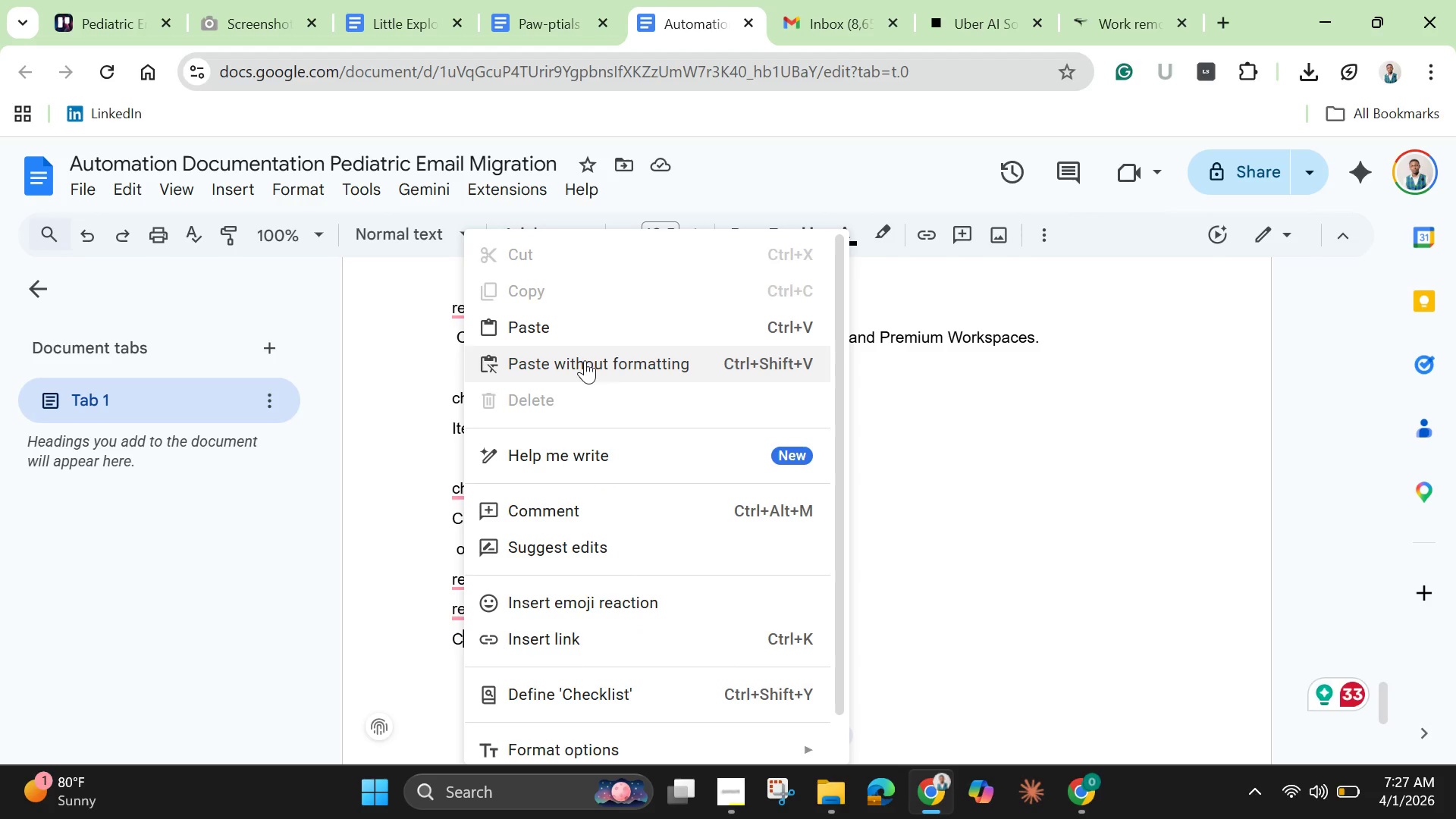 
left_click([585, 363])
 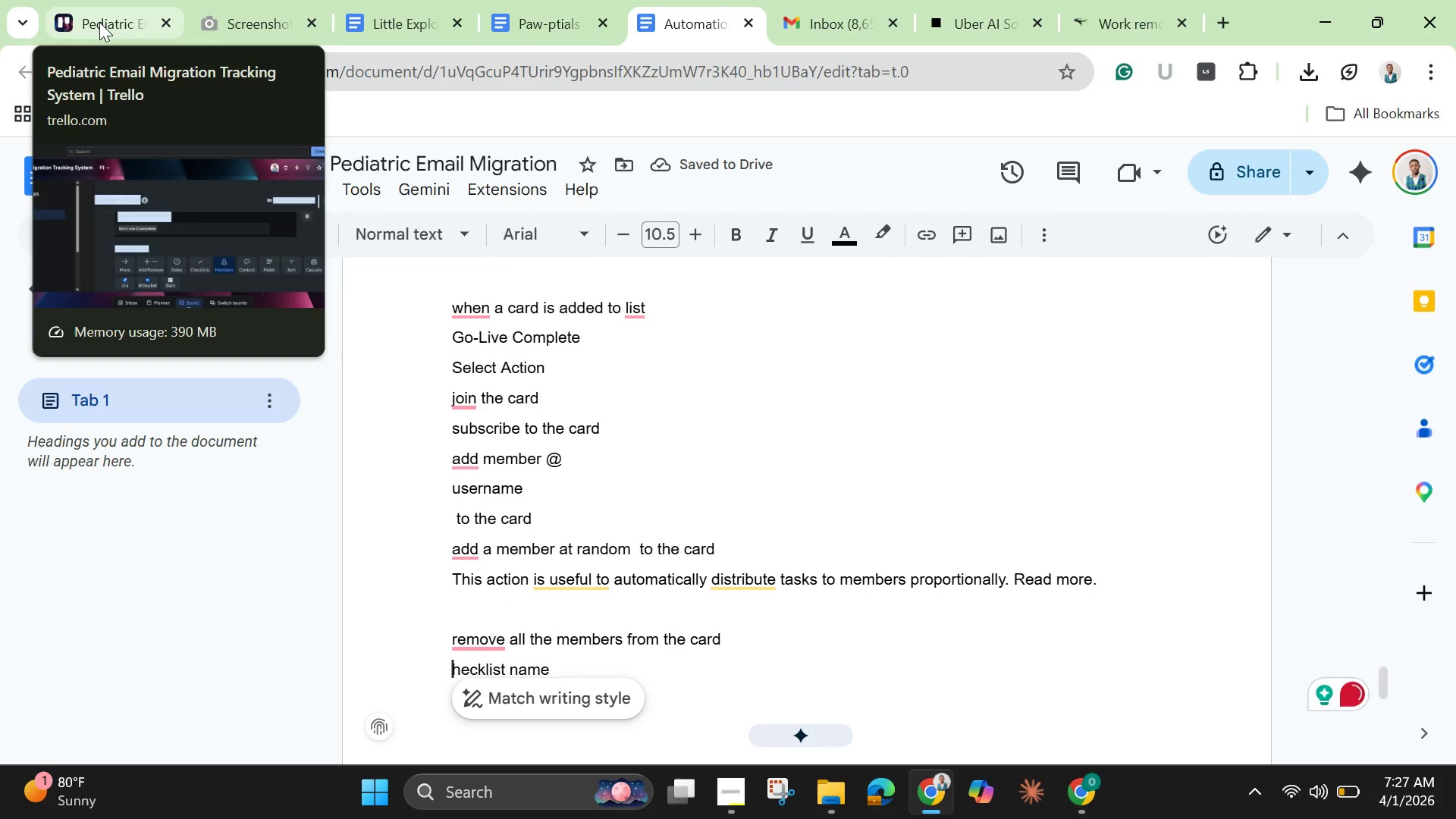 
left_click([99, 22])
 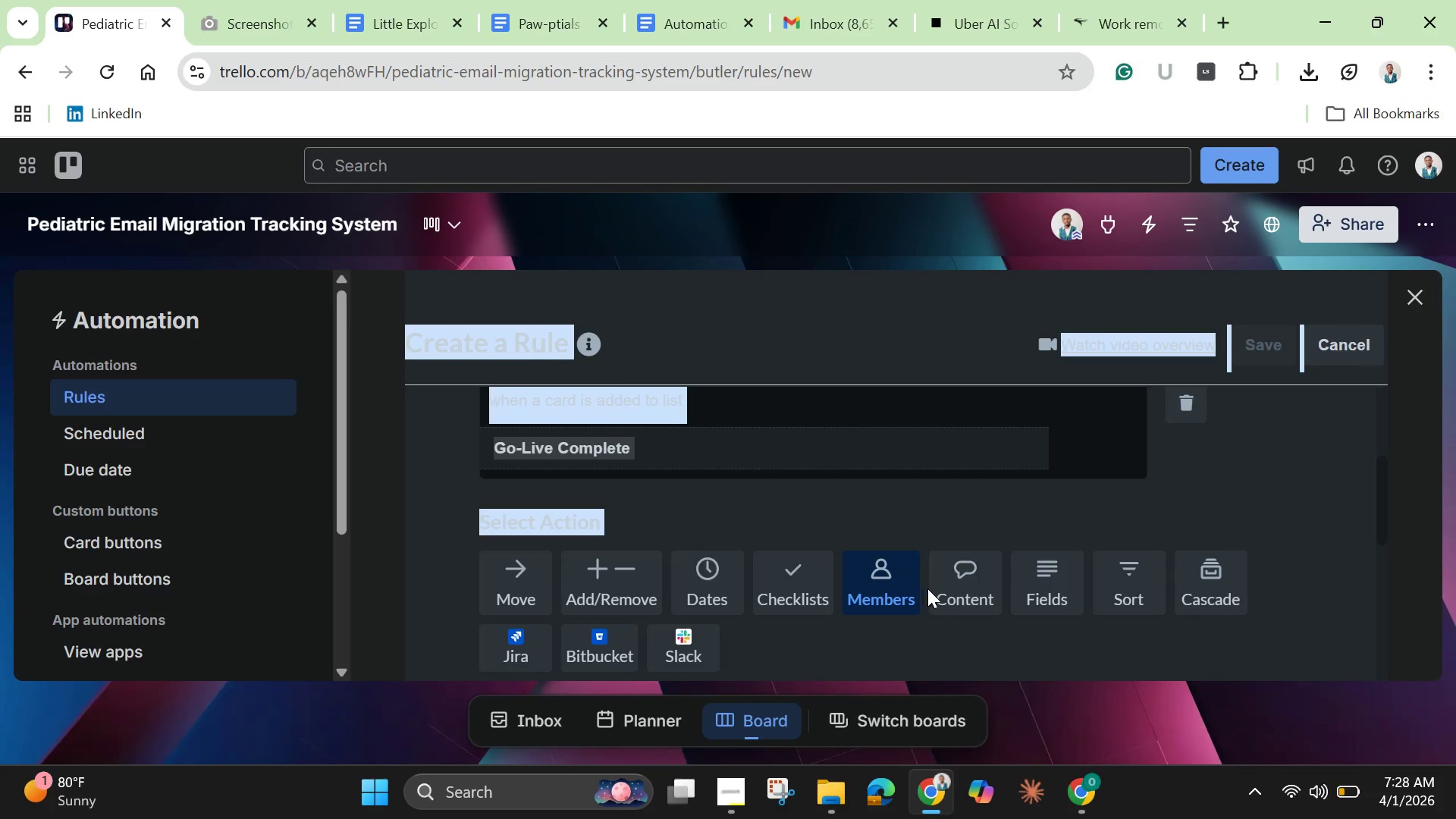 
left_click([962, 582])
 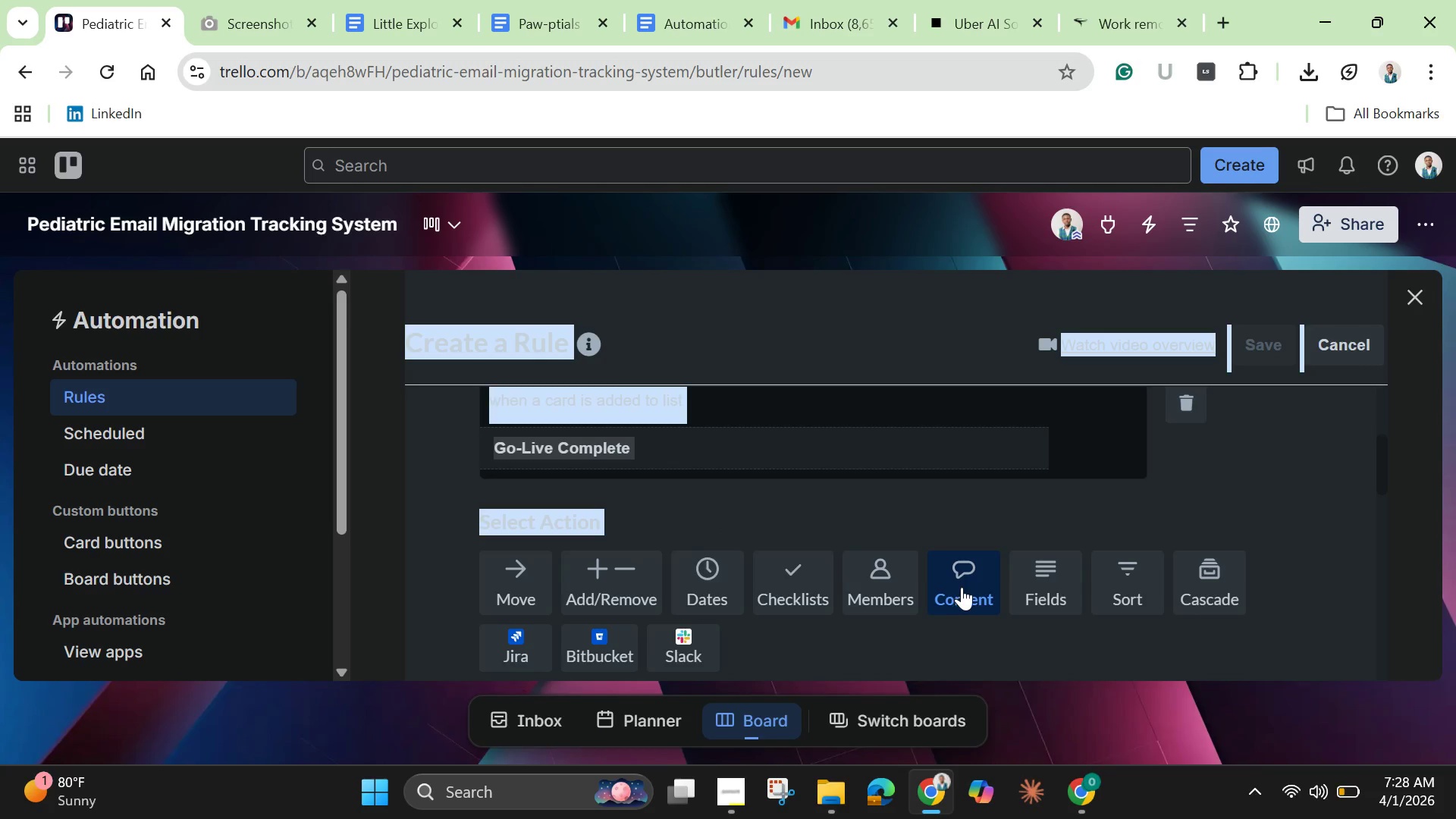 
scroll: coordinate [962, 598], scroll_direction: down, amount: 3.0
 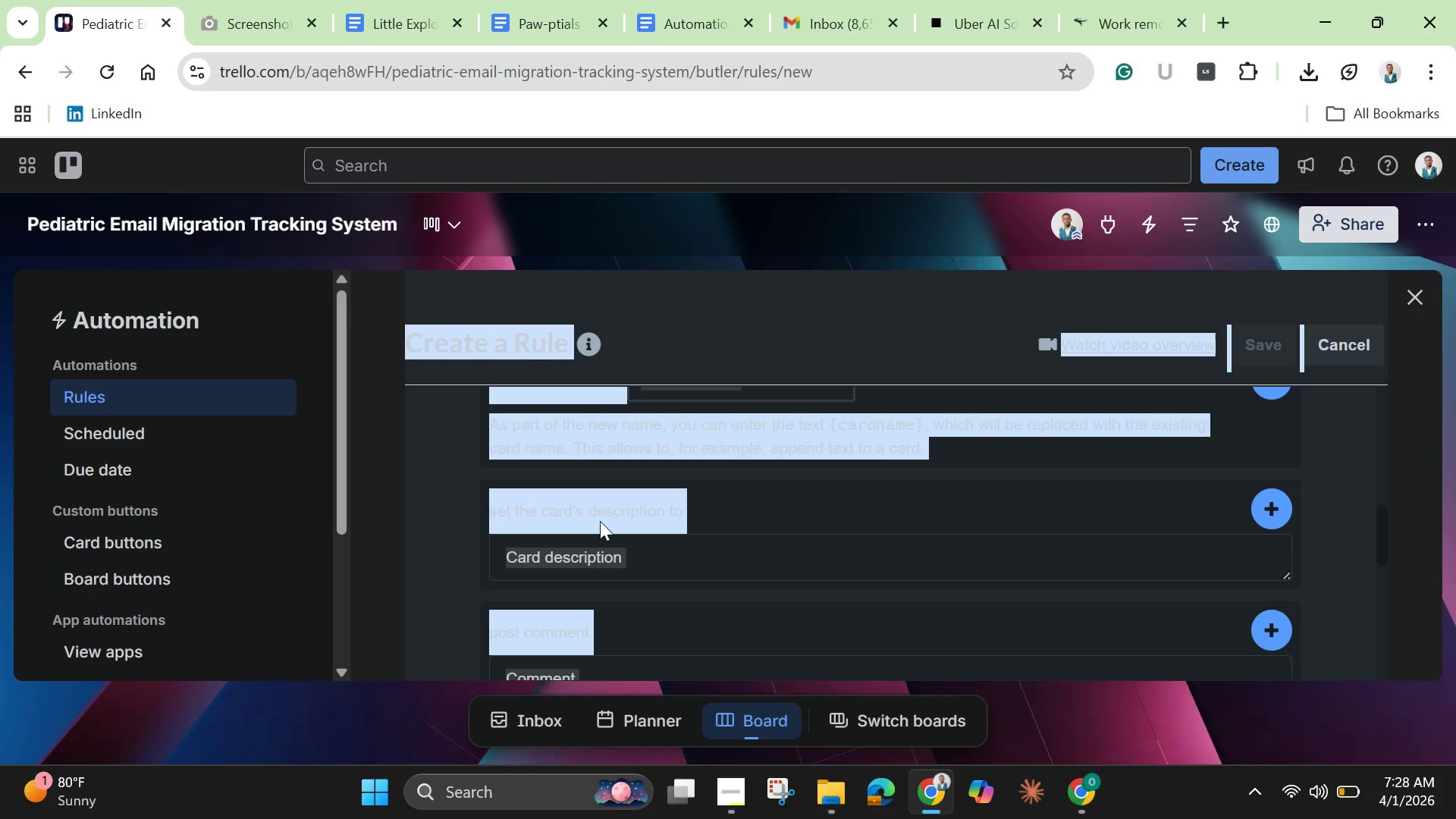 
right_click([600, 516])
 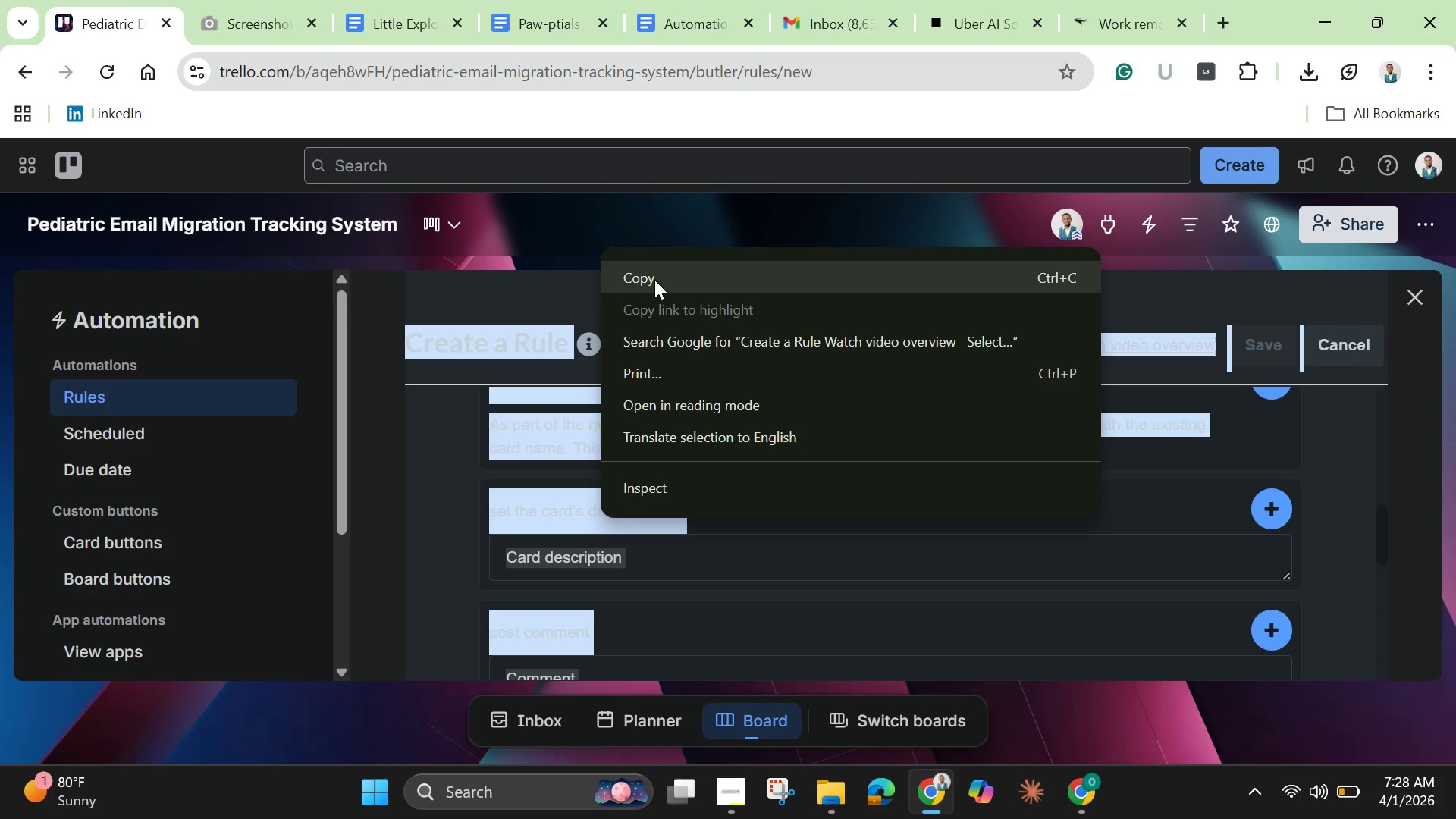 
left_click([654, 280])
 